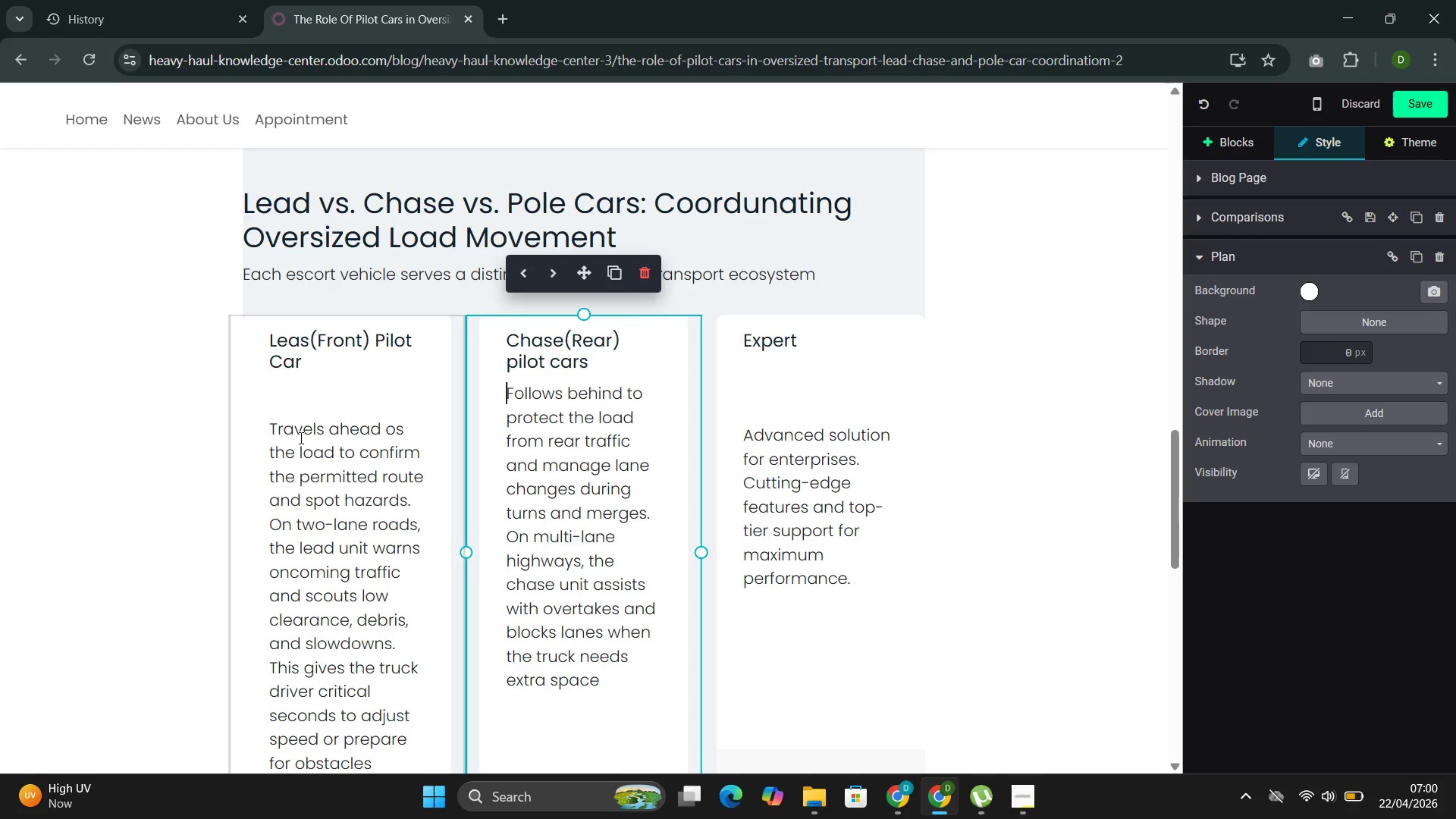 
left_click([269, 427])
 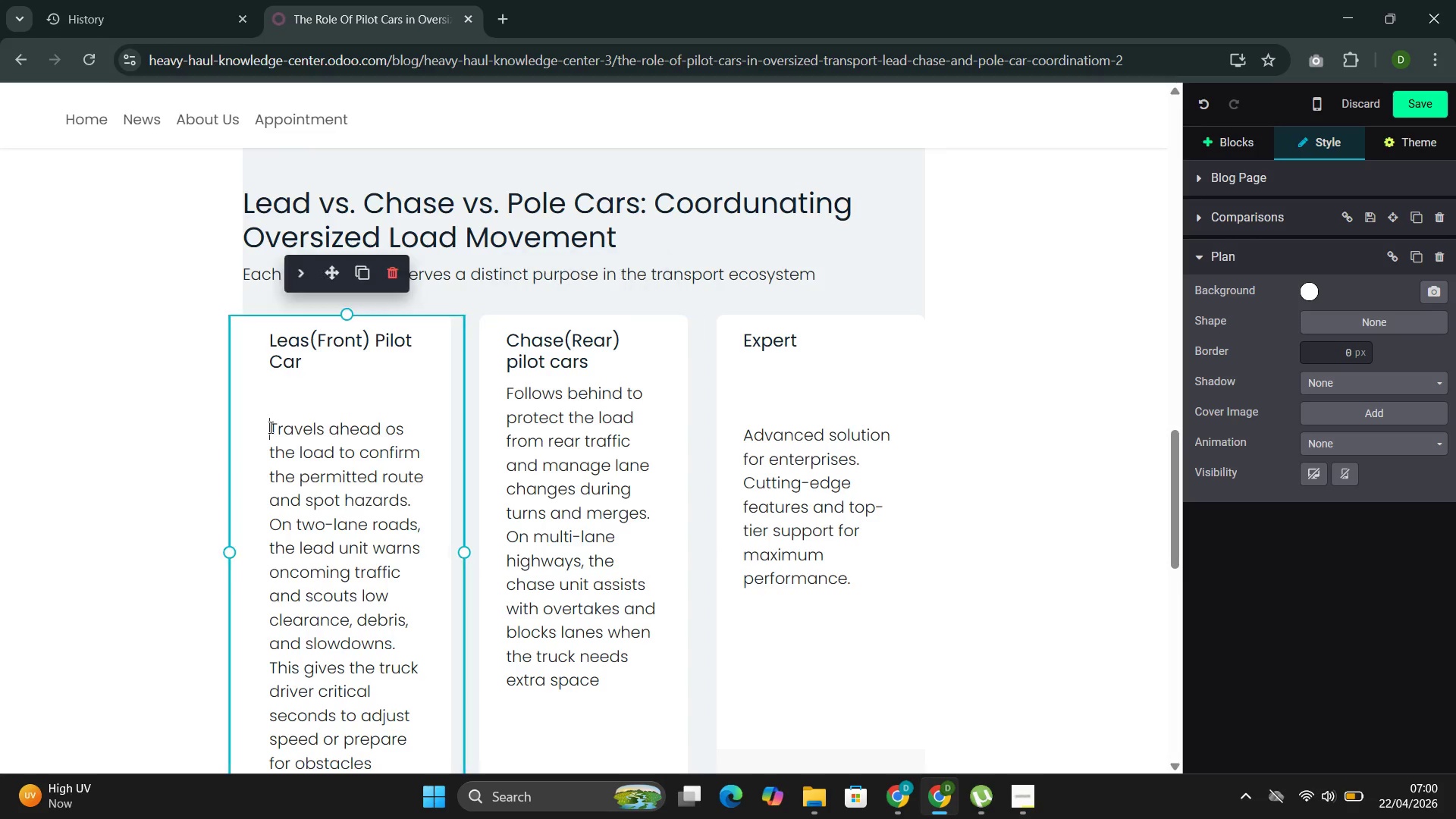 
hold_key(key=Backspace, duration=0.33)
 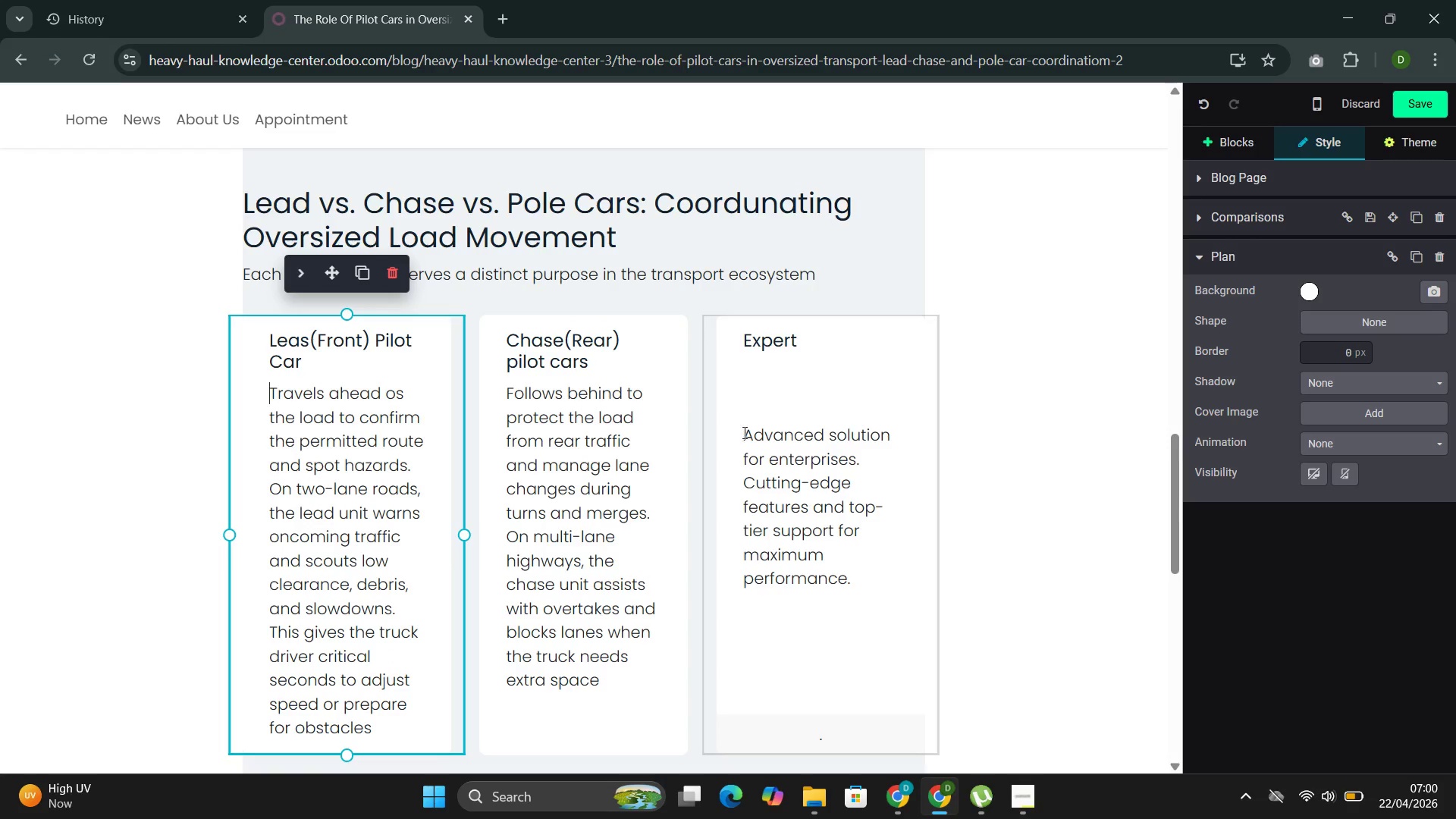 
left_click_drag(start_coordinate=[808, 329], to_coordinate=[730, 334])
 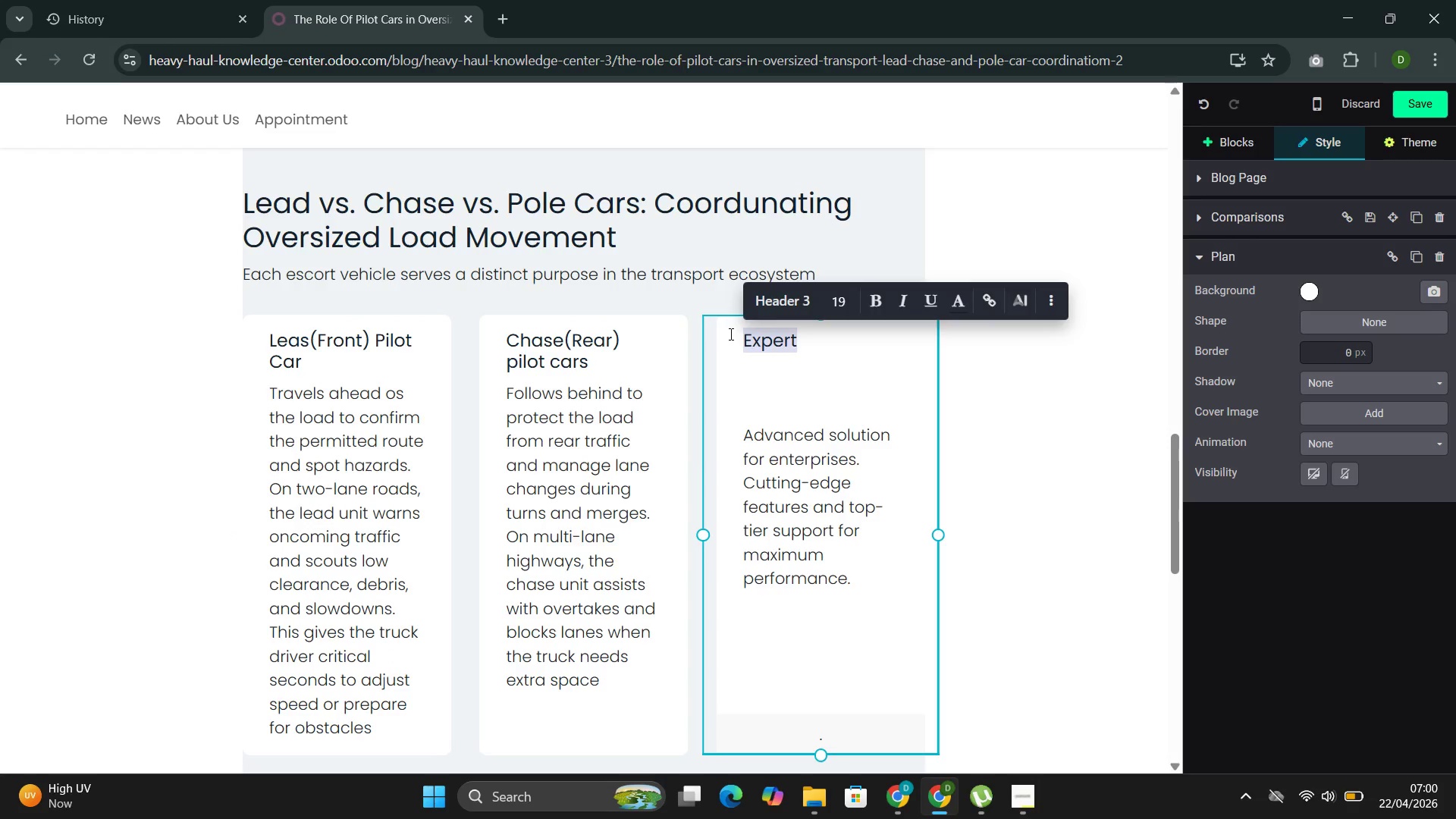 
type(Pole Car )
 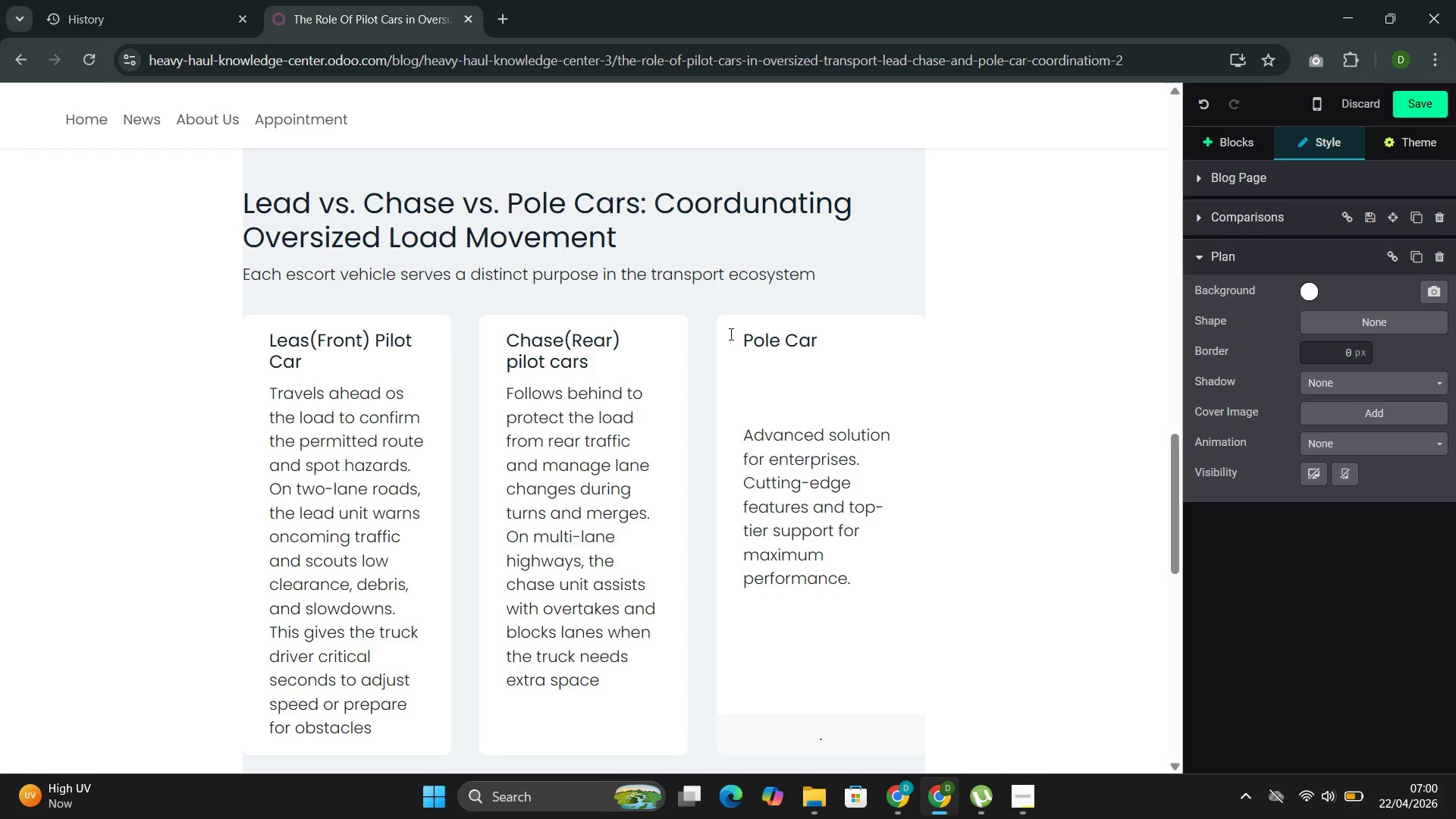 
left_click_drag(start_coordinate=[858, 579], to_coordinate=[752, 434])
 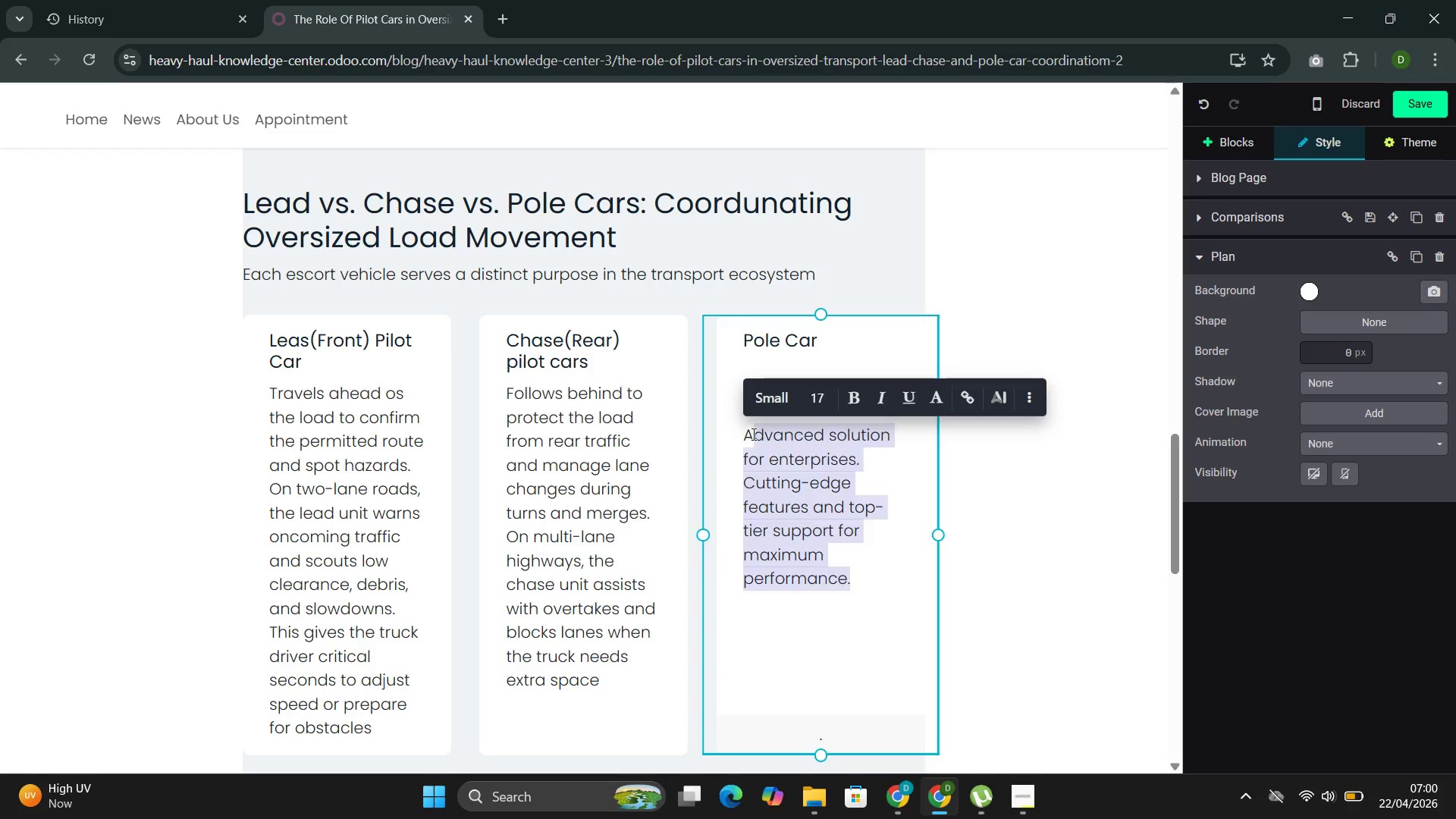 
key(Backspace)
 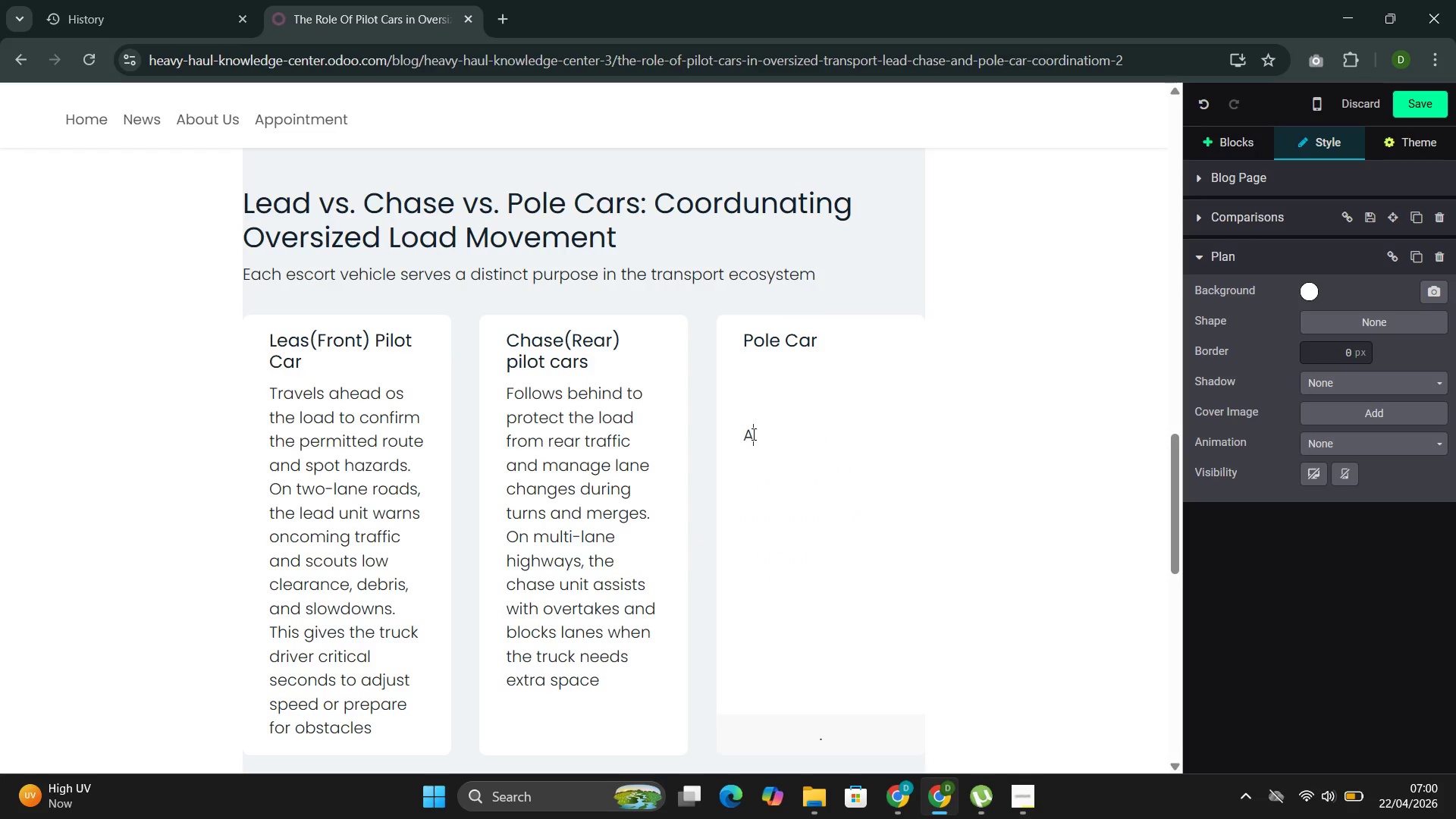 
key(Backspace)
 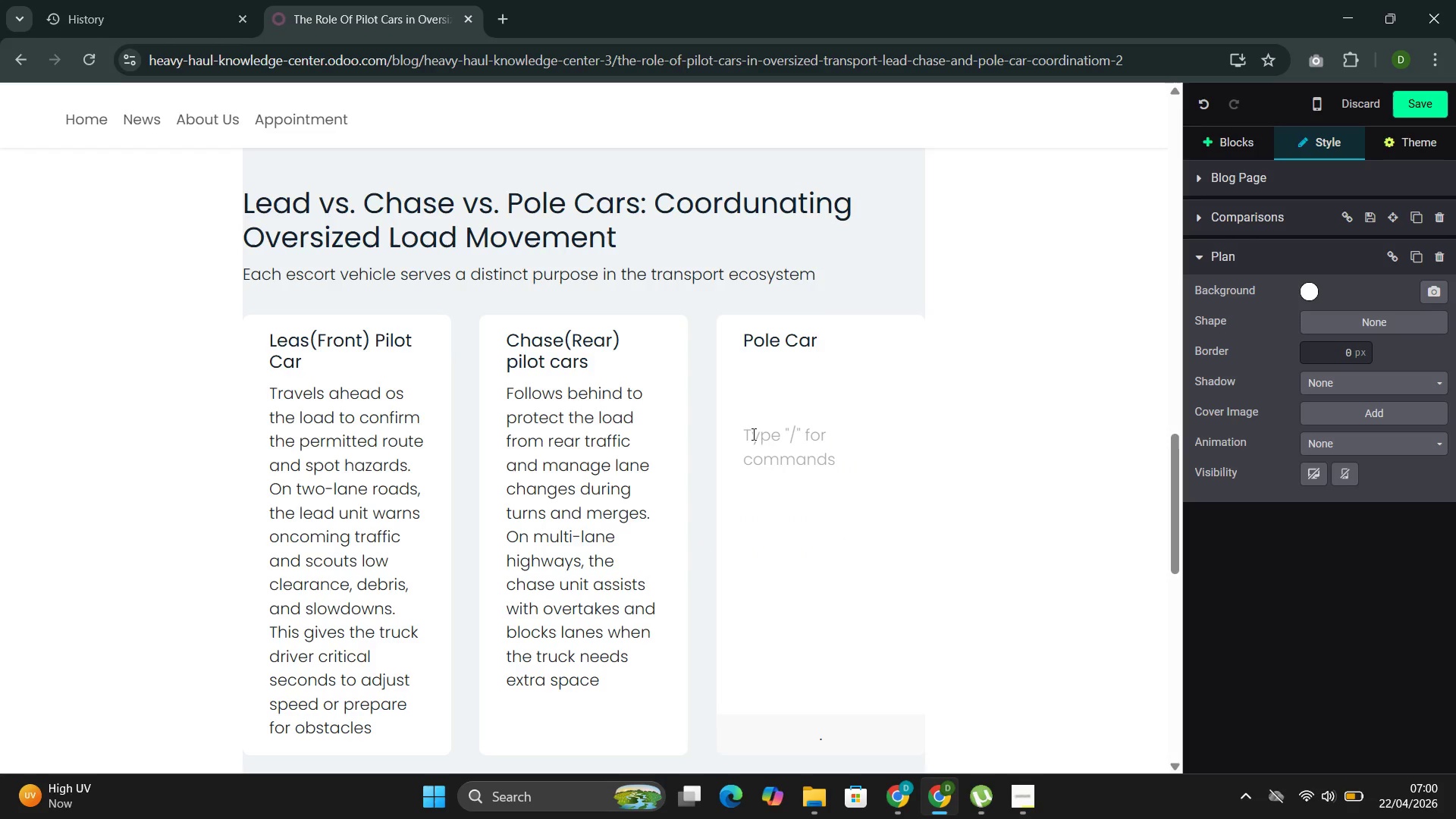 
type(Equipped with an extendable )
 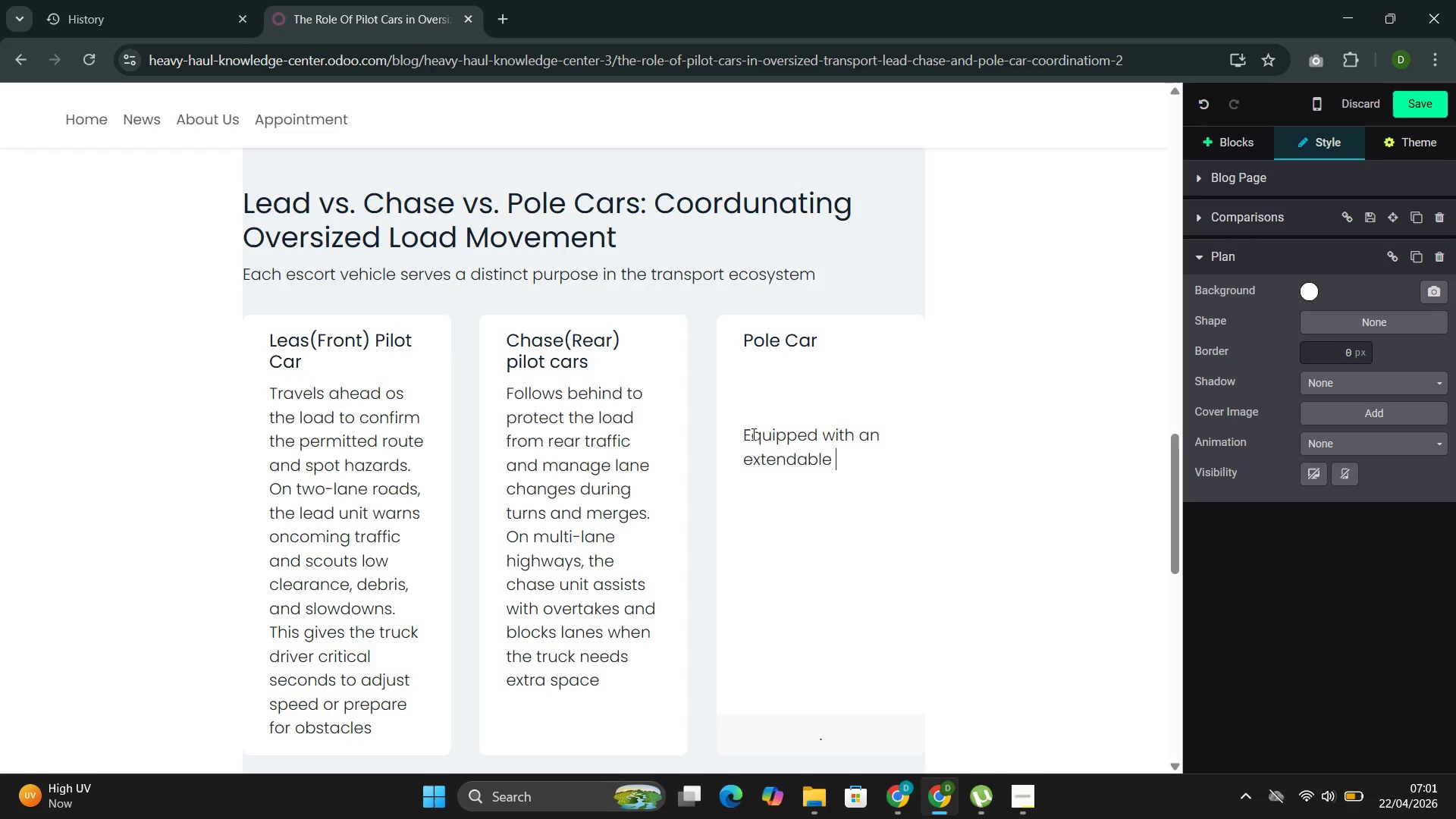 
wait(8.33)
 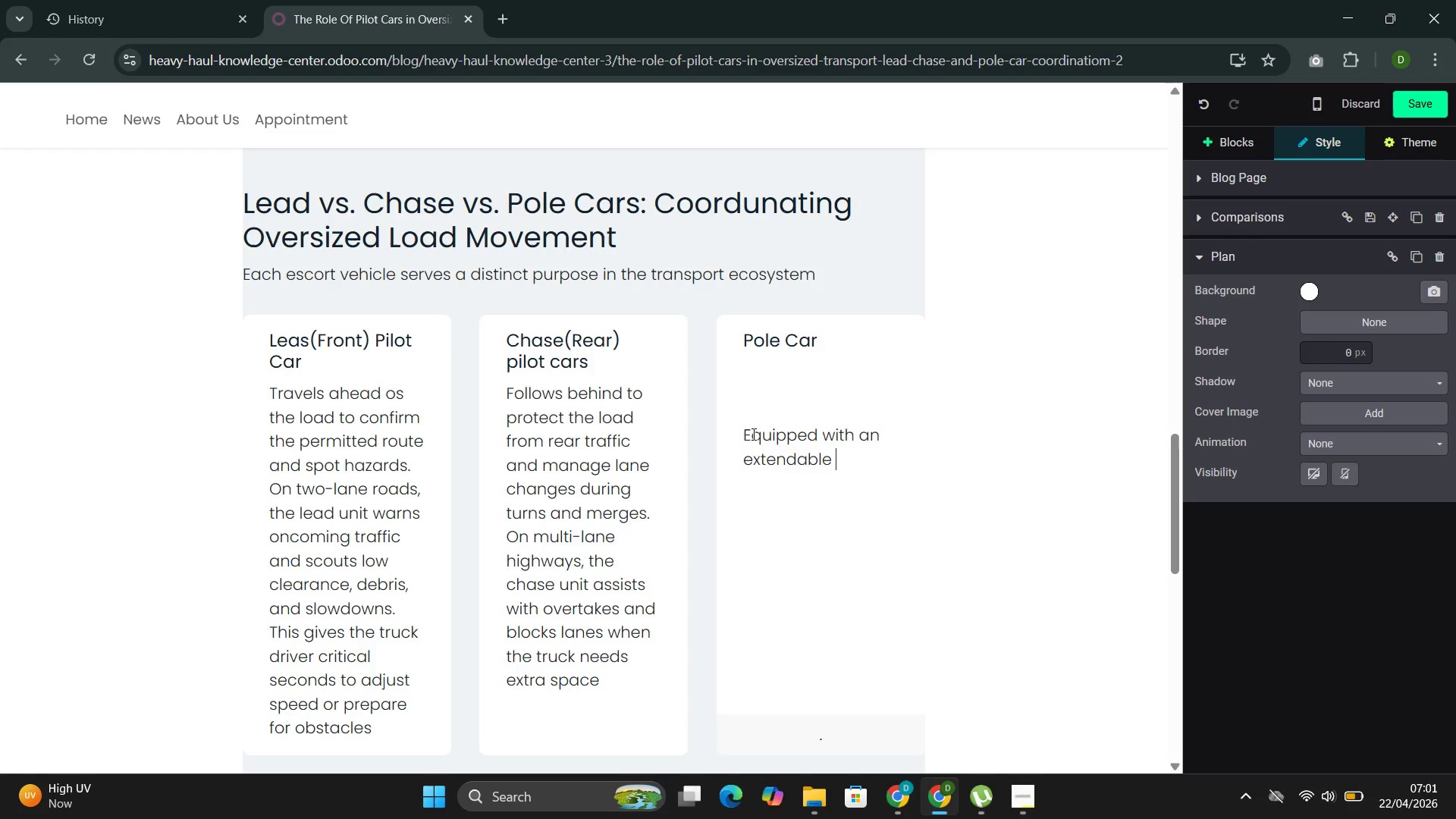 
type(mast ())
 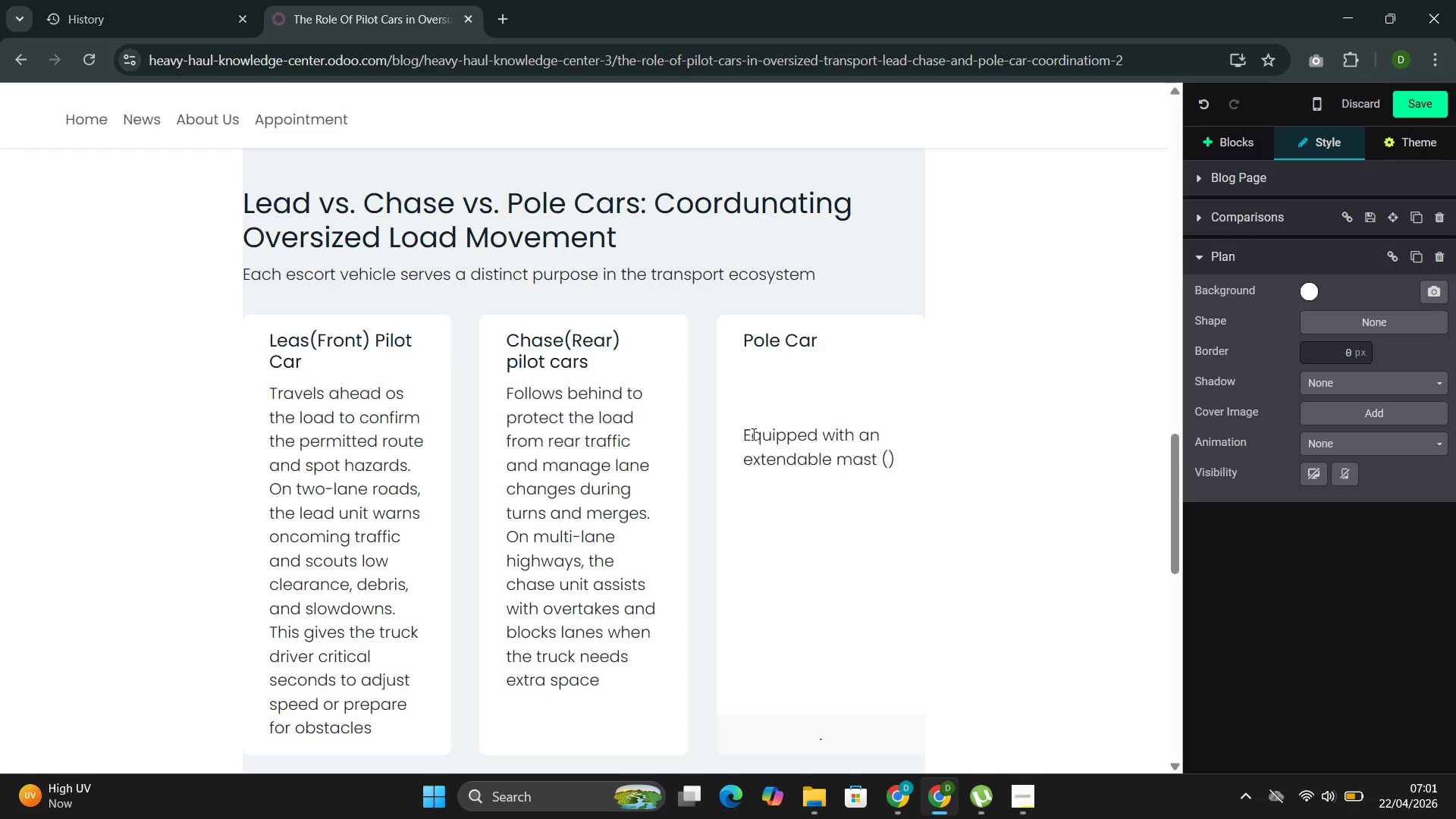 
key(ArrowLeft)
 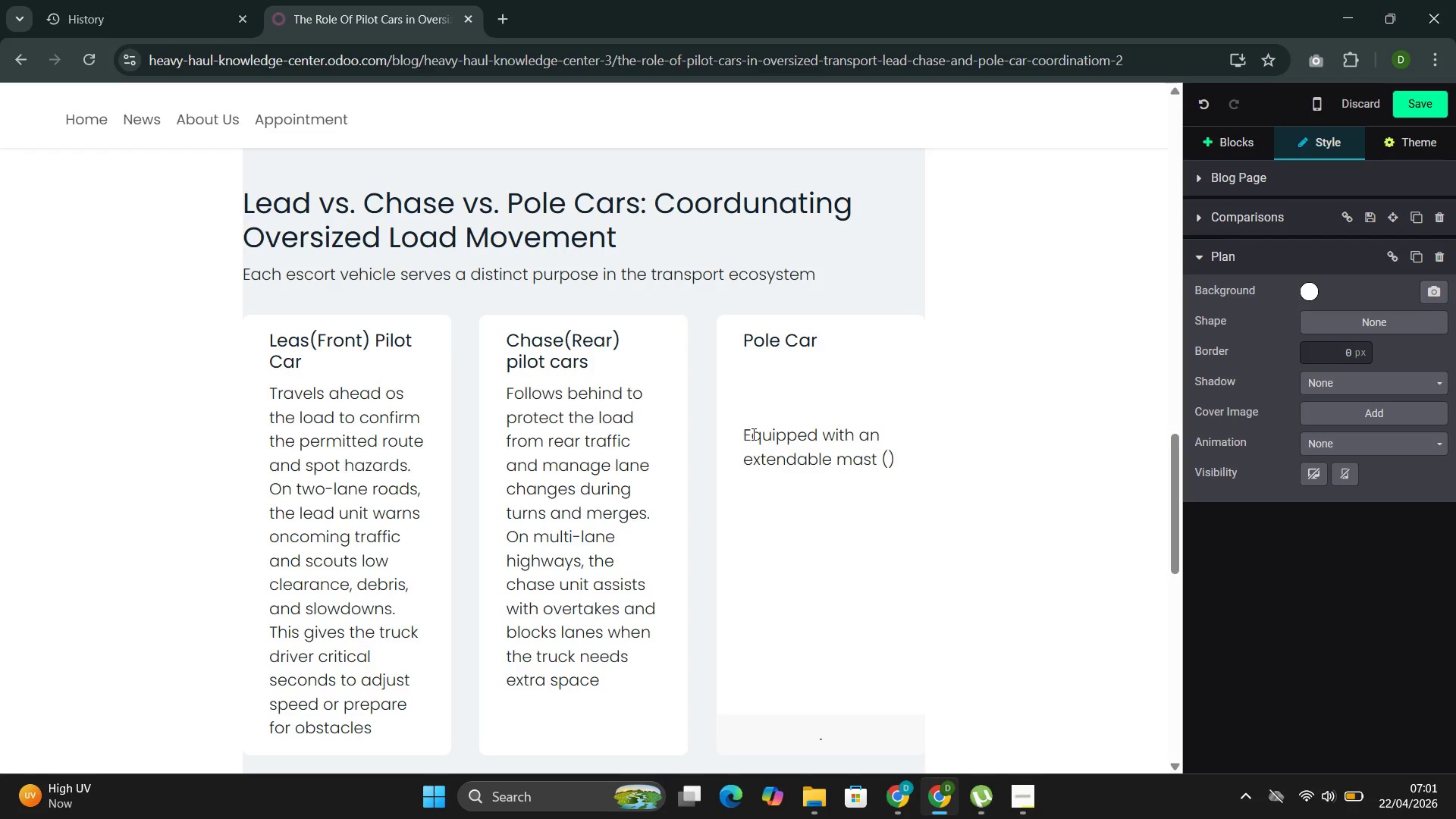 
type(height pole )
 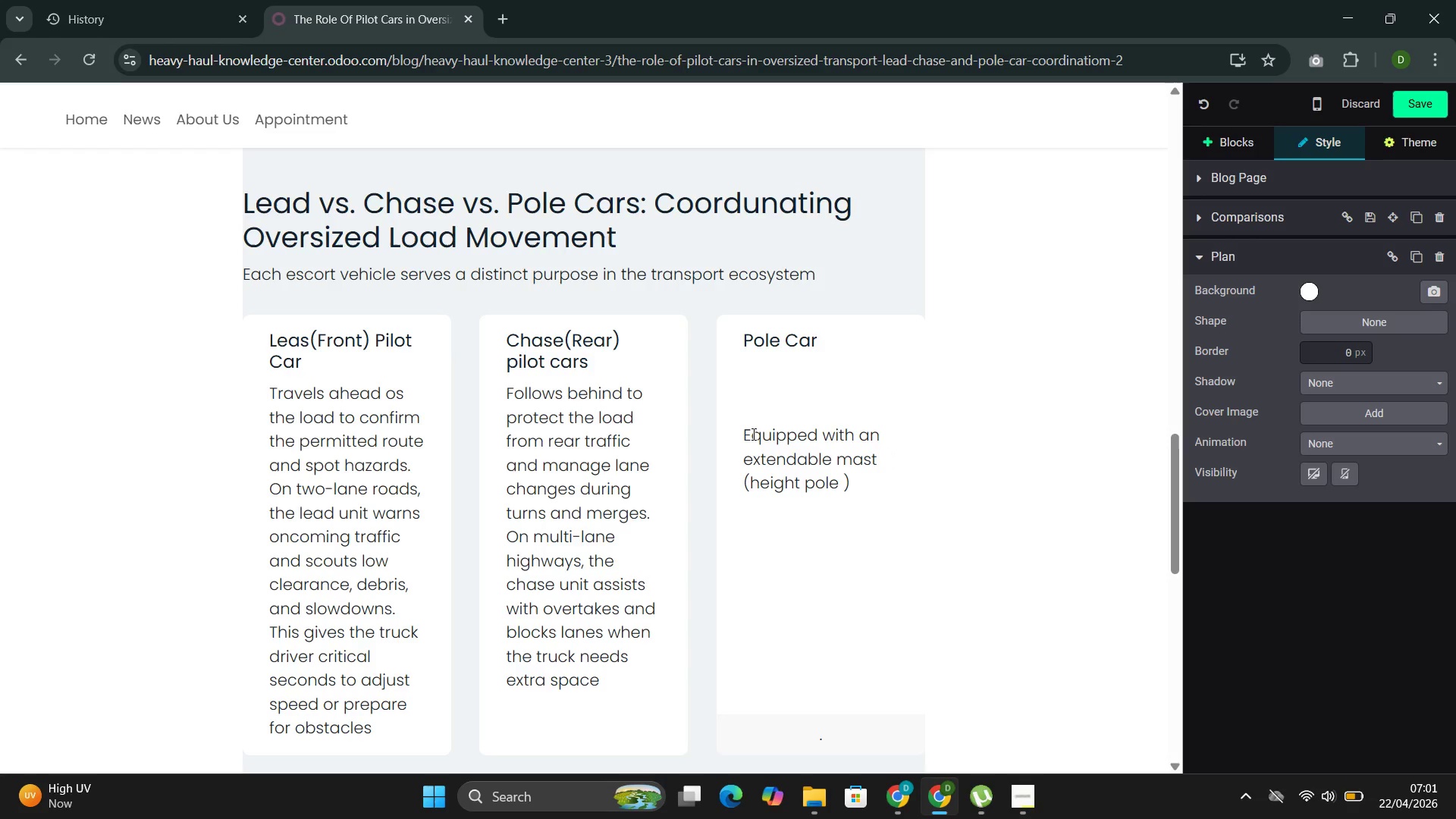 
key(ArrowRight)
 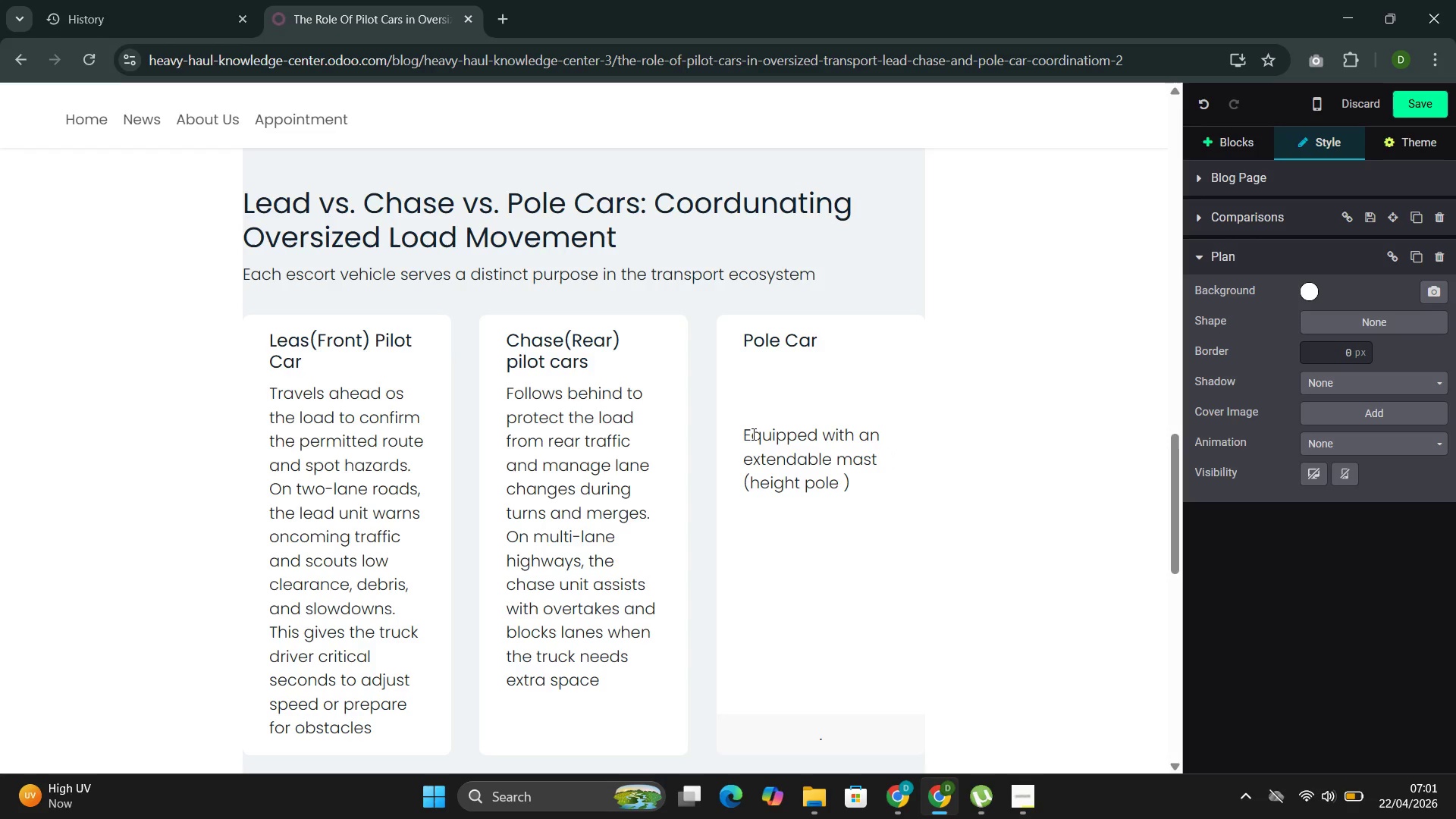 
type( cali)
 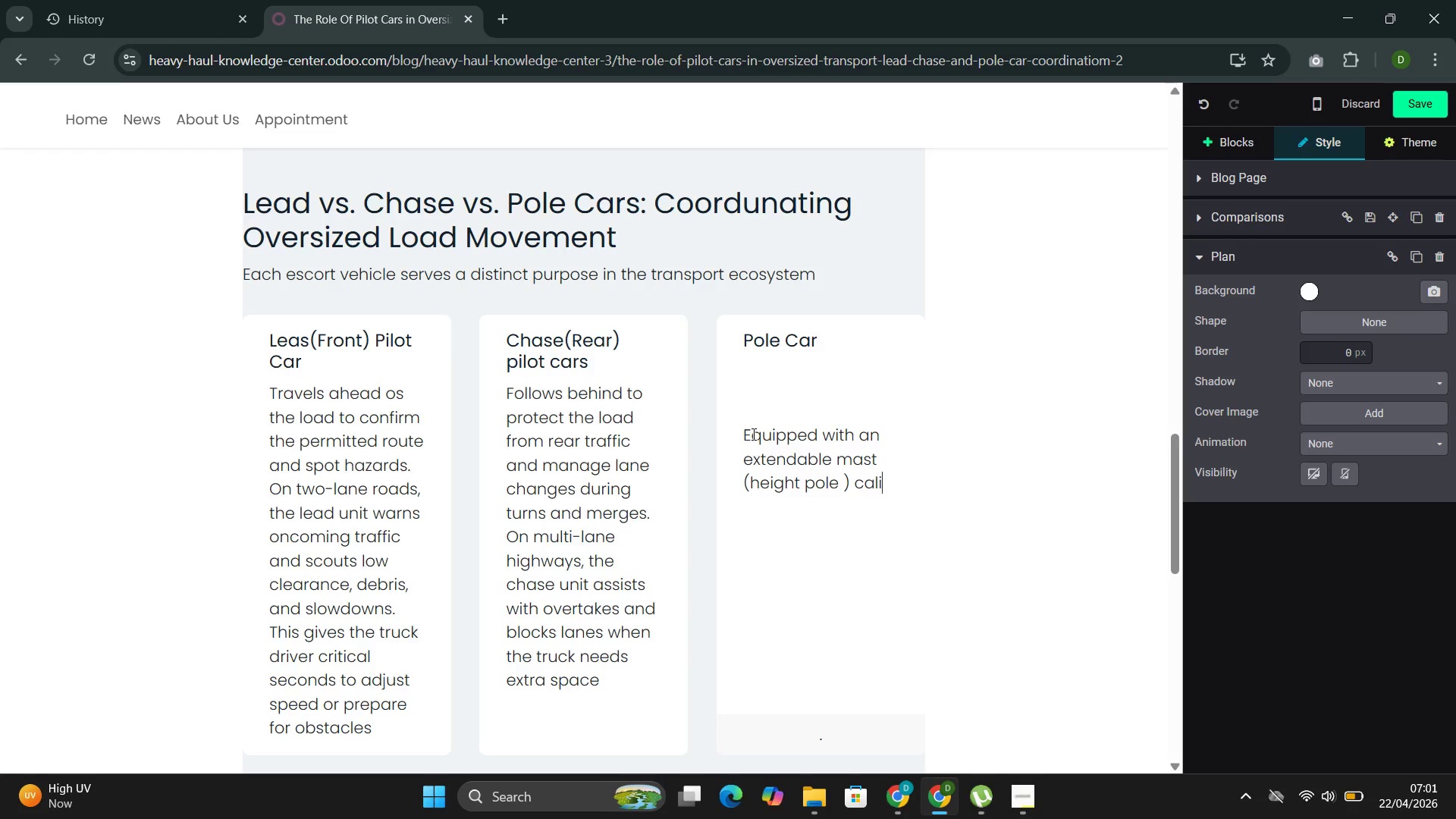 
type(brated )
 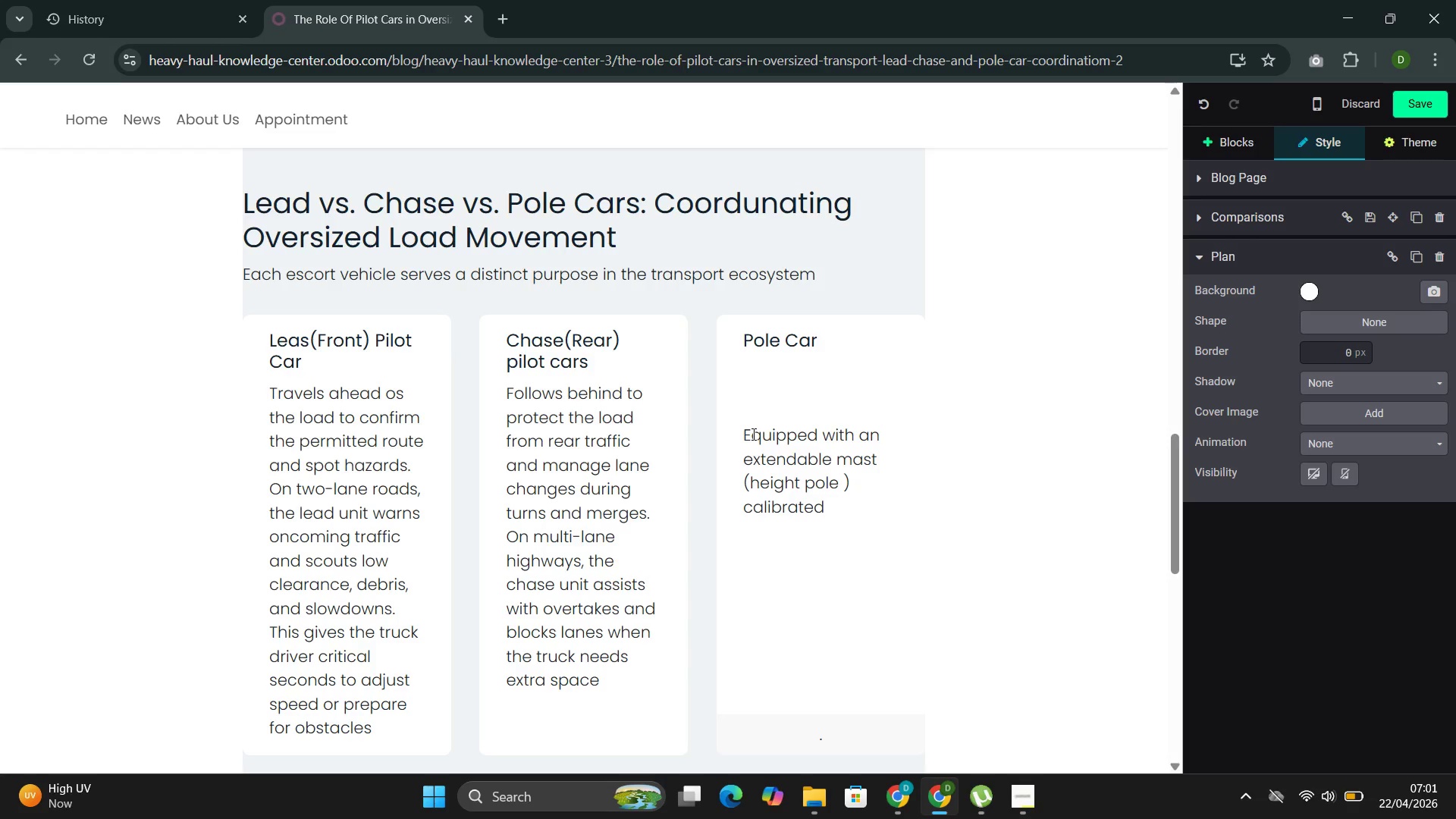 
type(to the )
 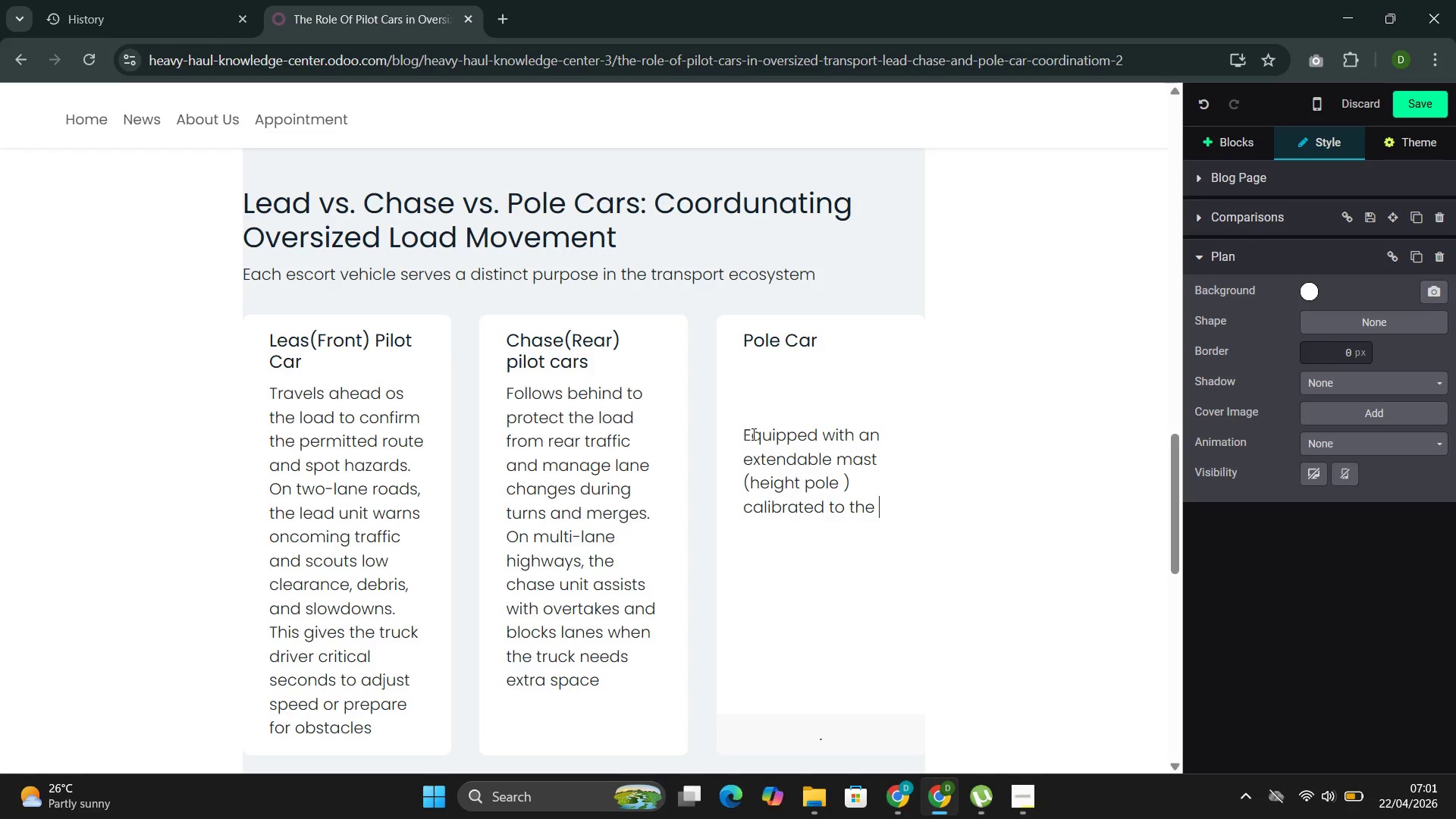 
type(lead's eax)
 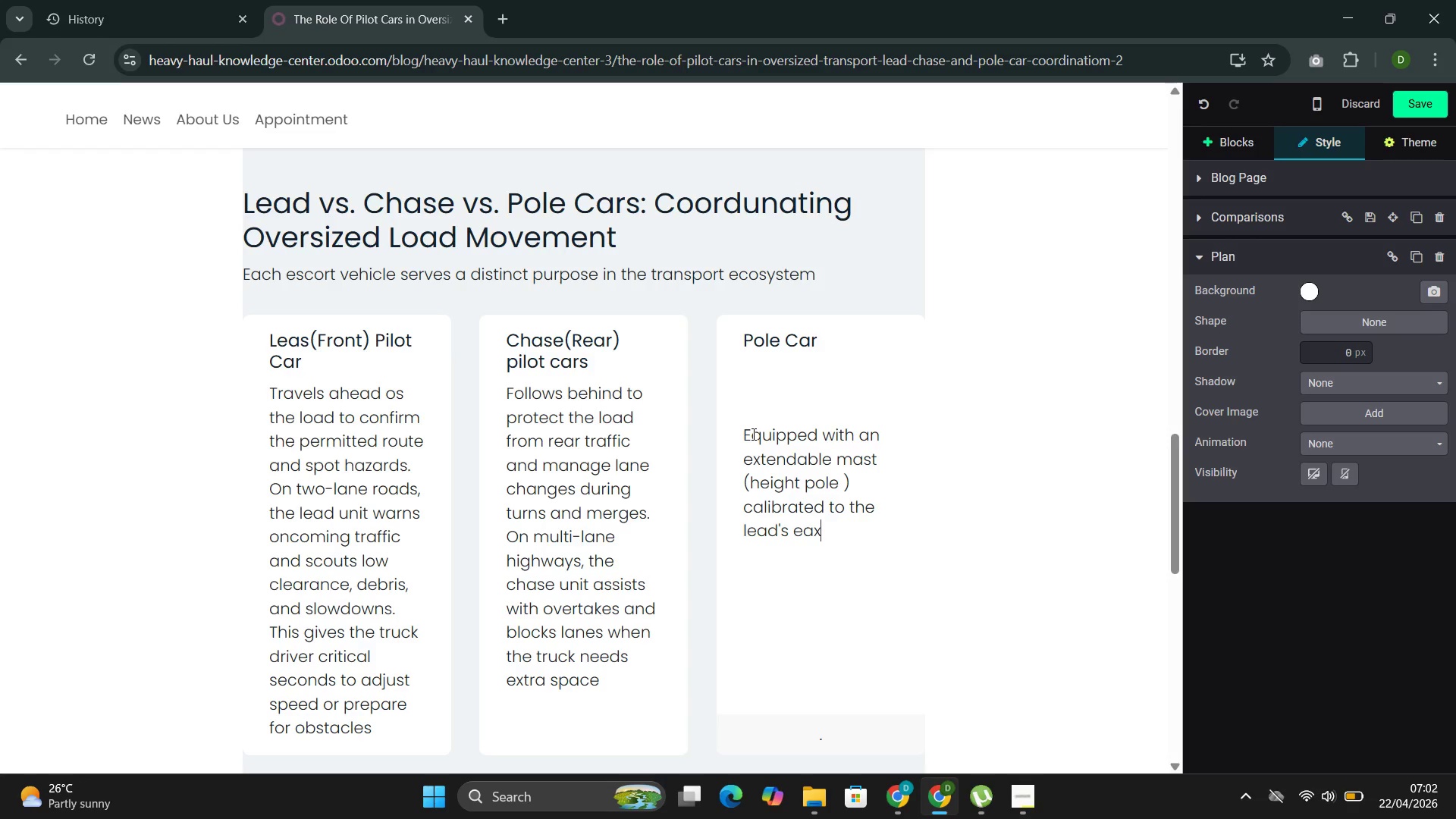 
key(Backspace)
key(Backspace)
type(xact height plus a safety ma)
 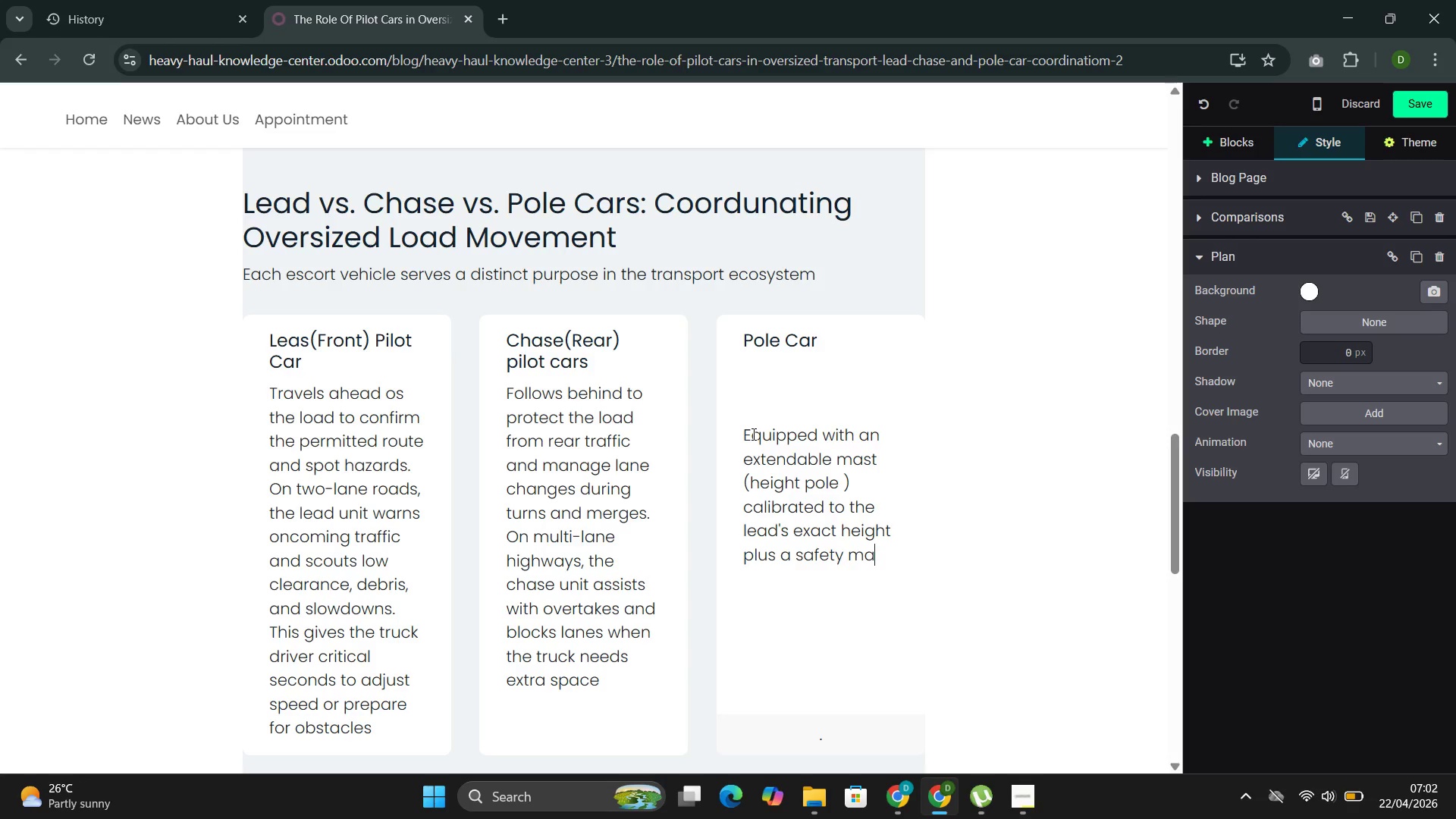 
wait(5.78)
 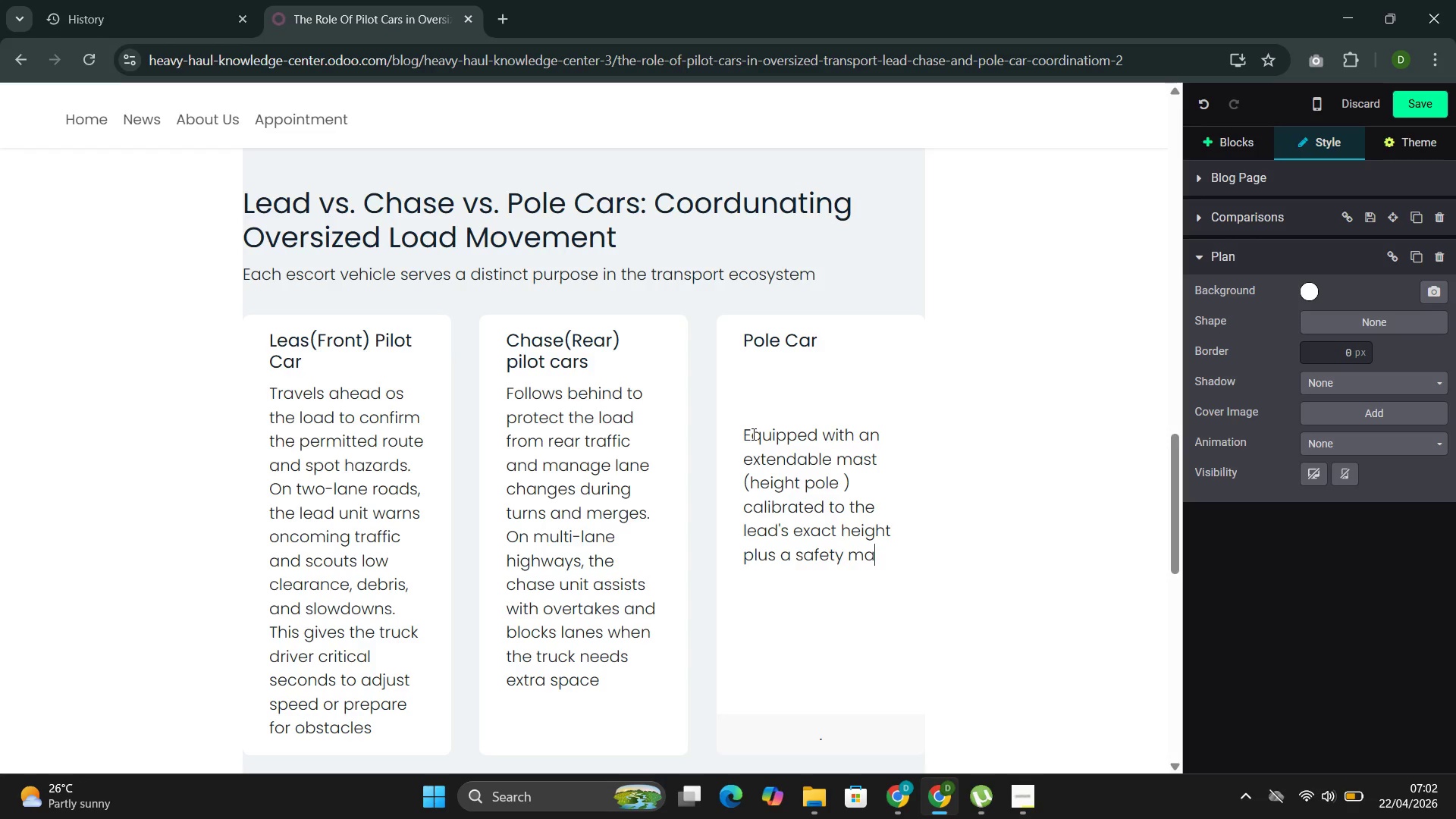 
type(rgin. This vehicle tests vertical clearance at brig)
 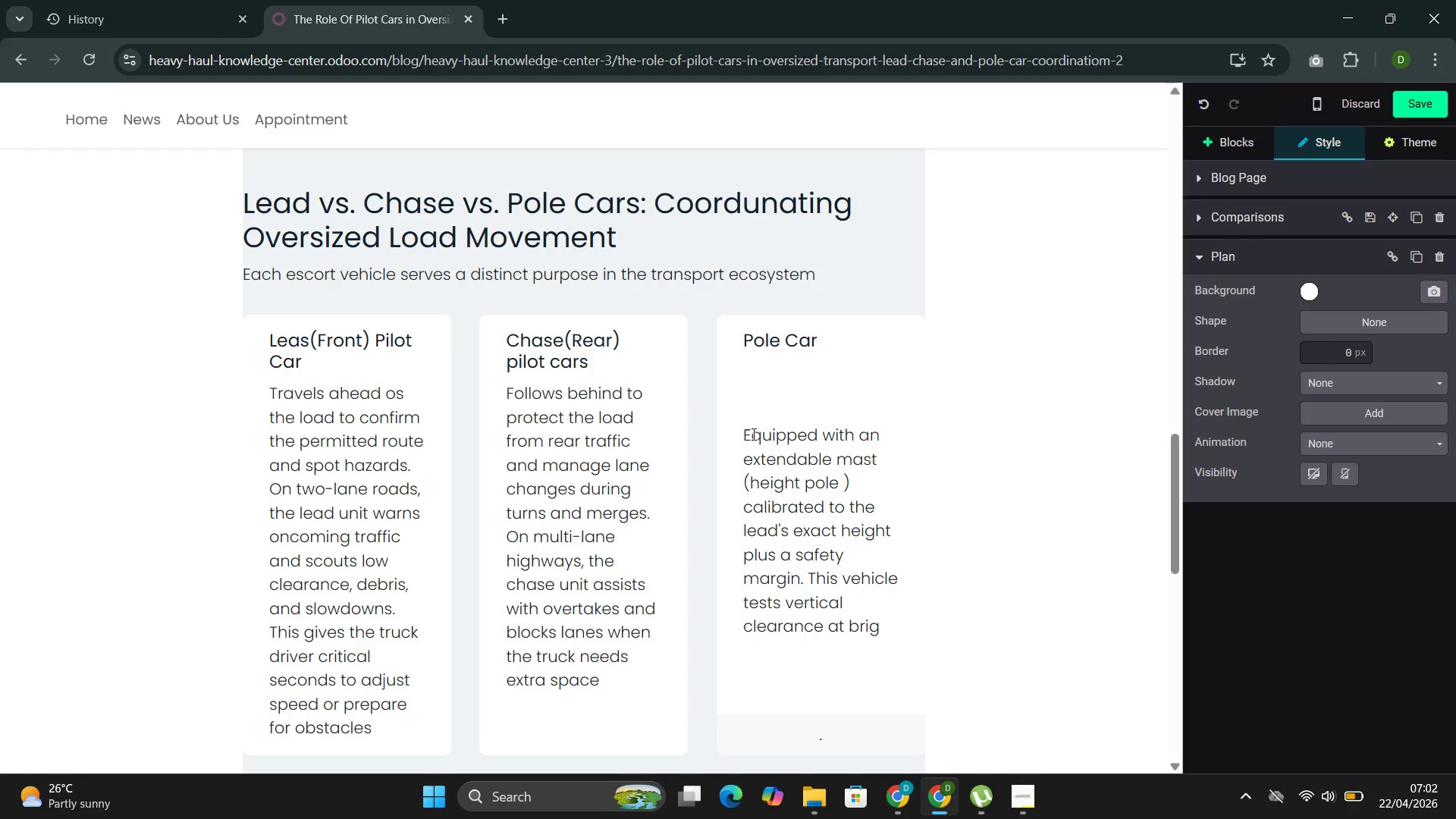 
key(ArrowLeft)
 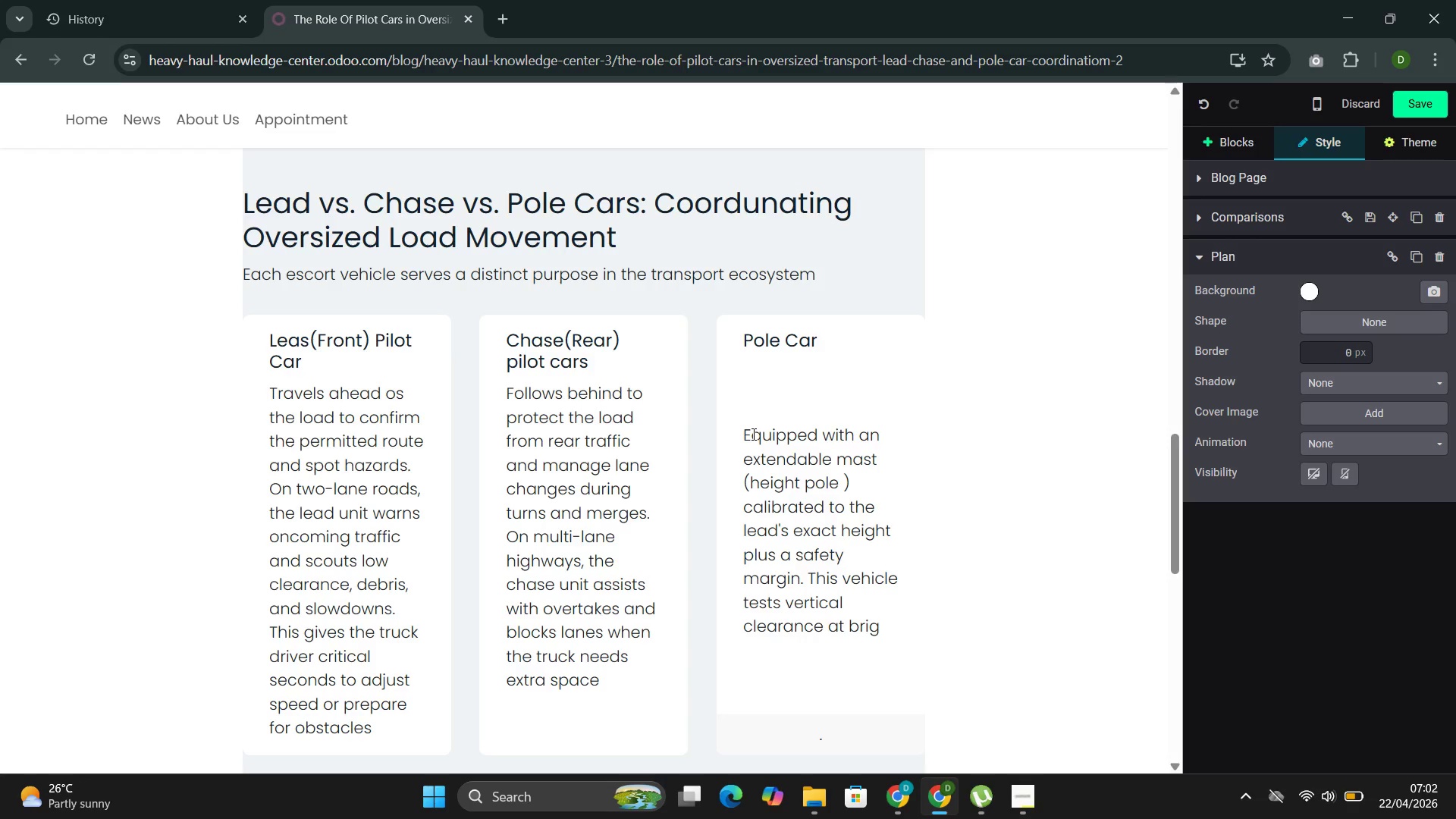 
key(D)
 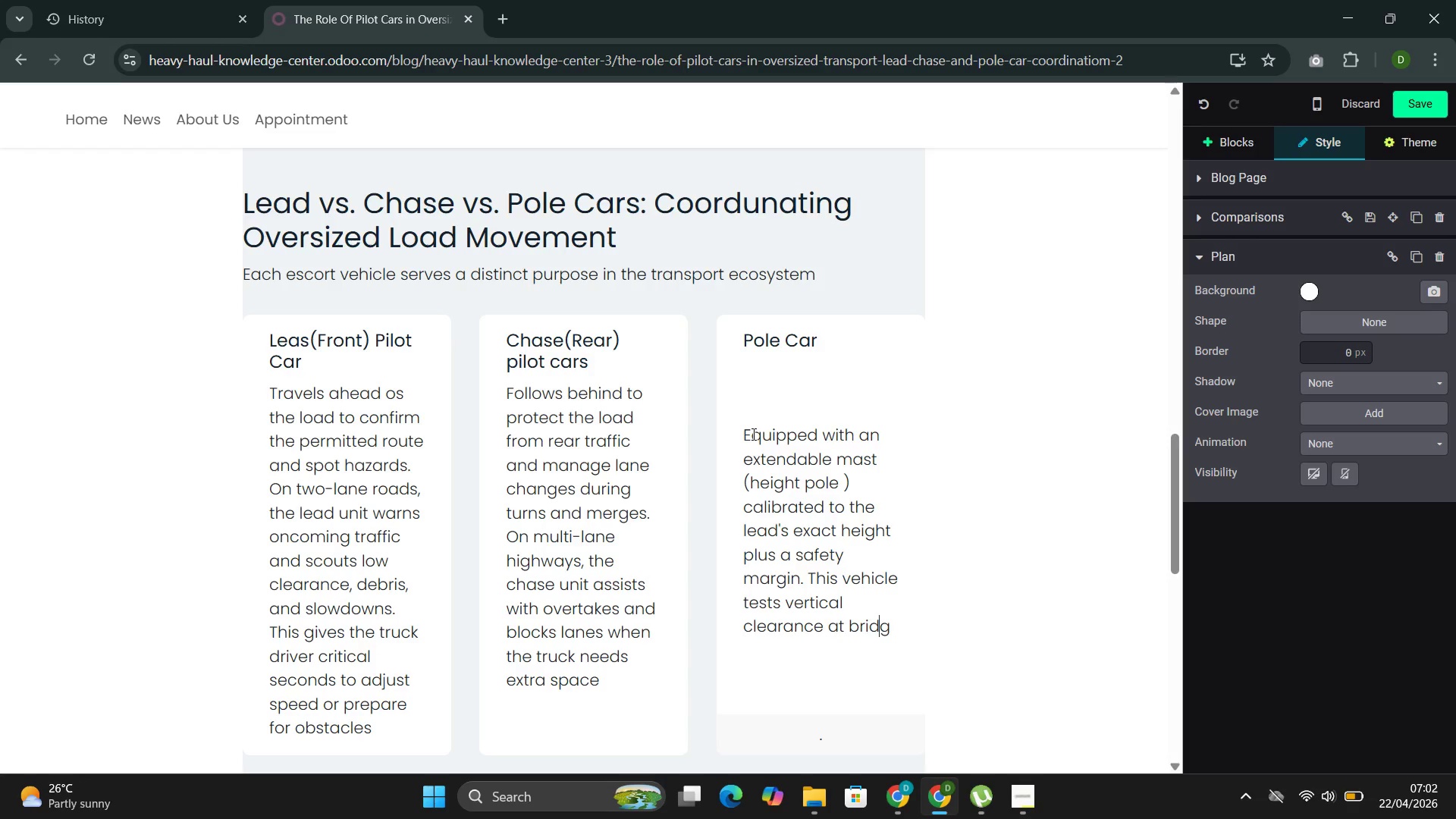 
key(ArrowRight)
 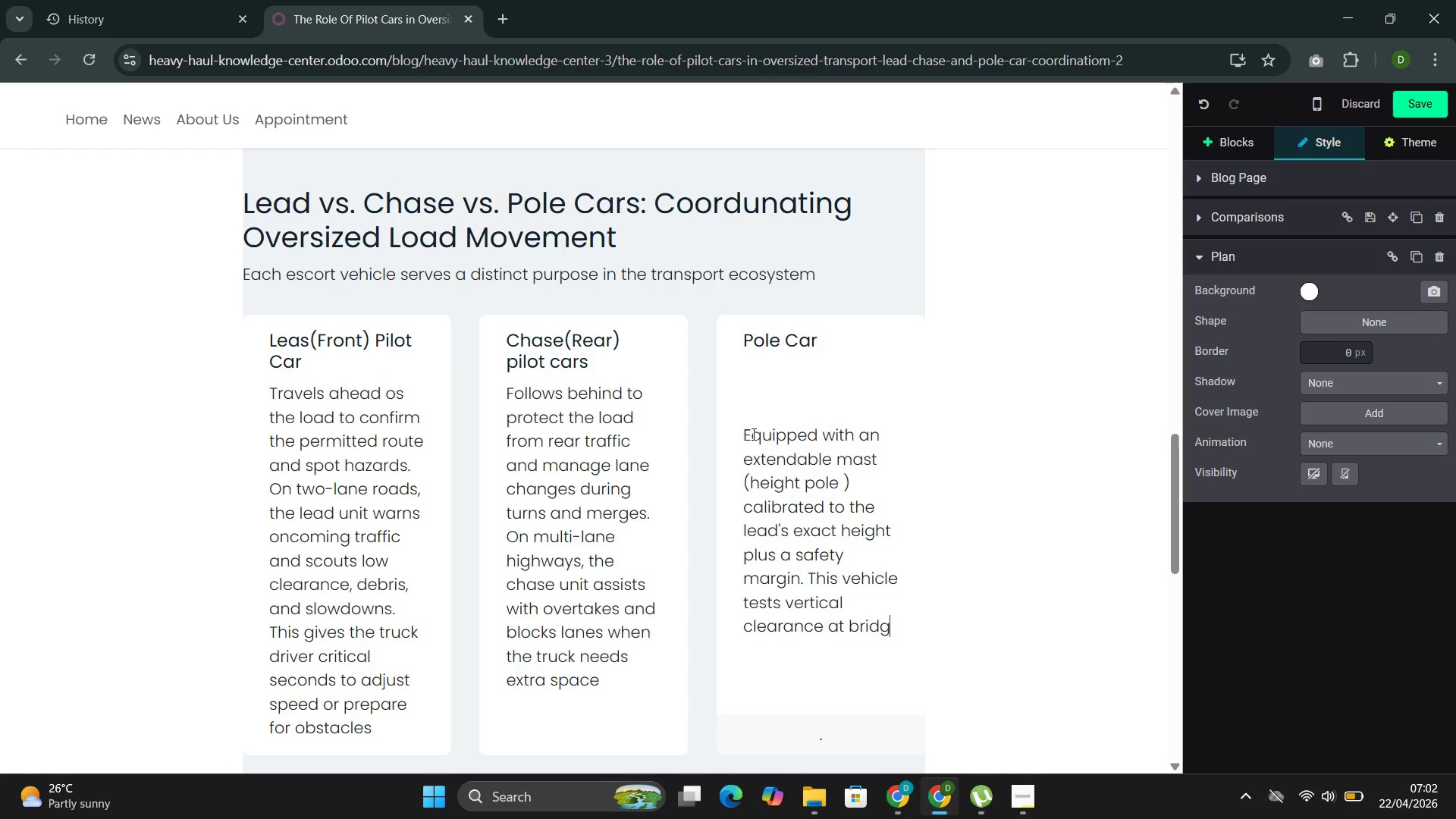 
type(es )
key(Backspace)
type(, sigh)
key(Backspace)
type(n)
 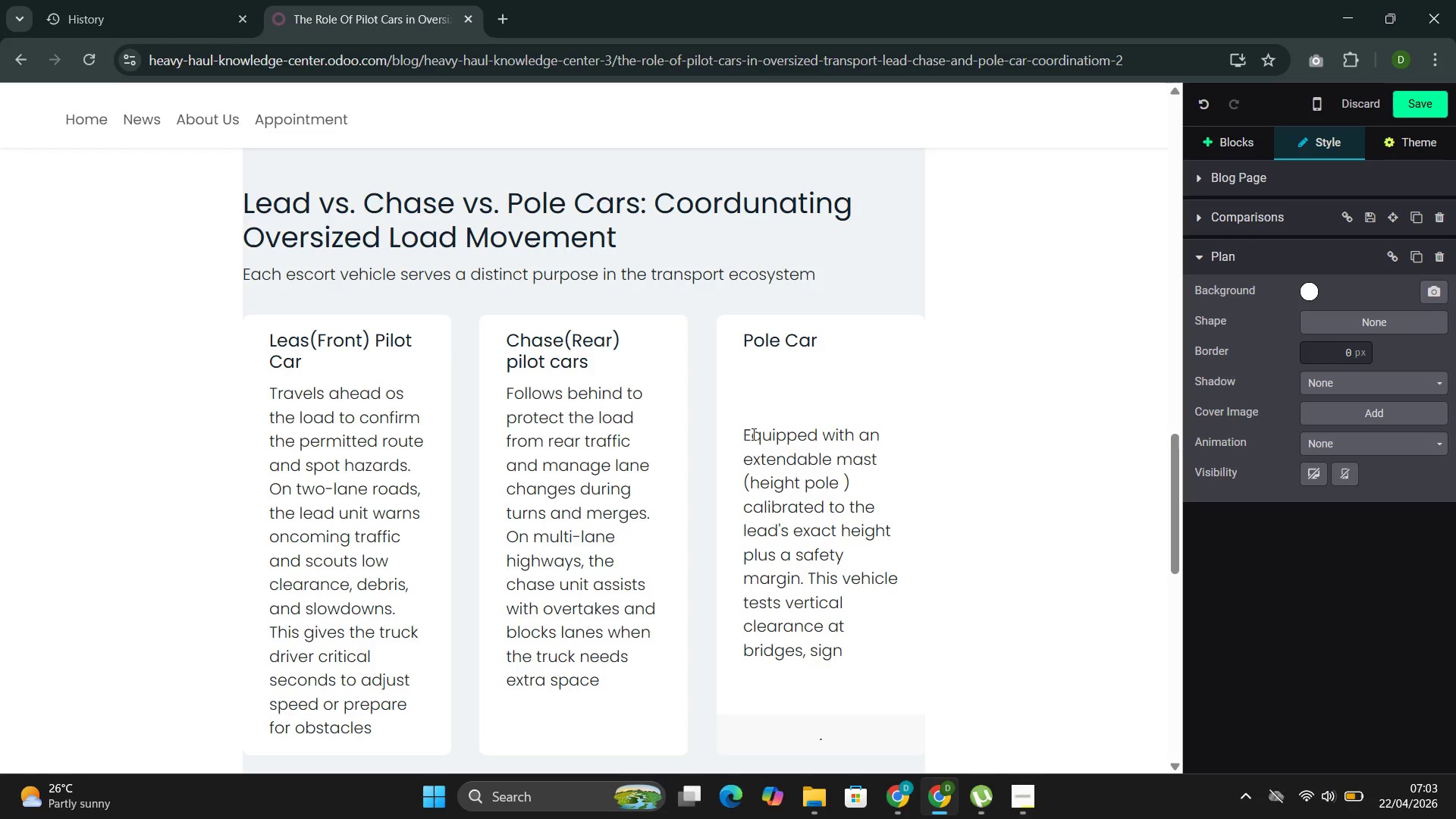 
wait(7.92)
 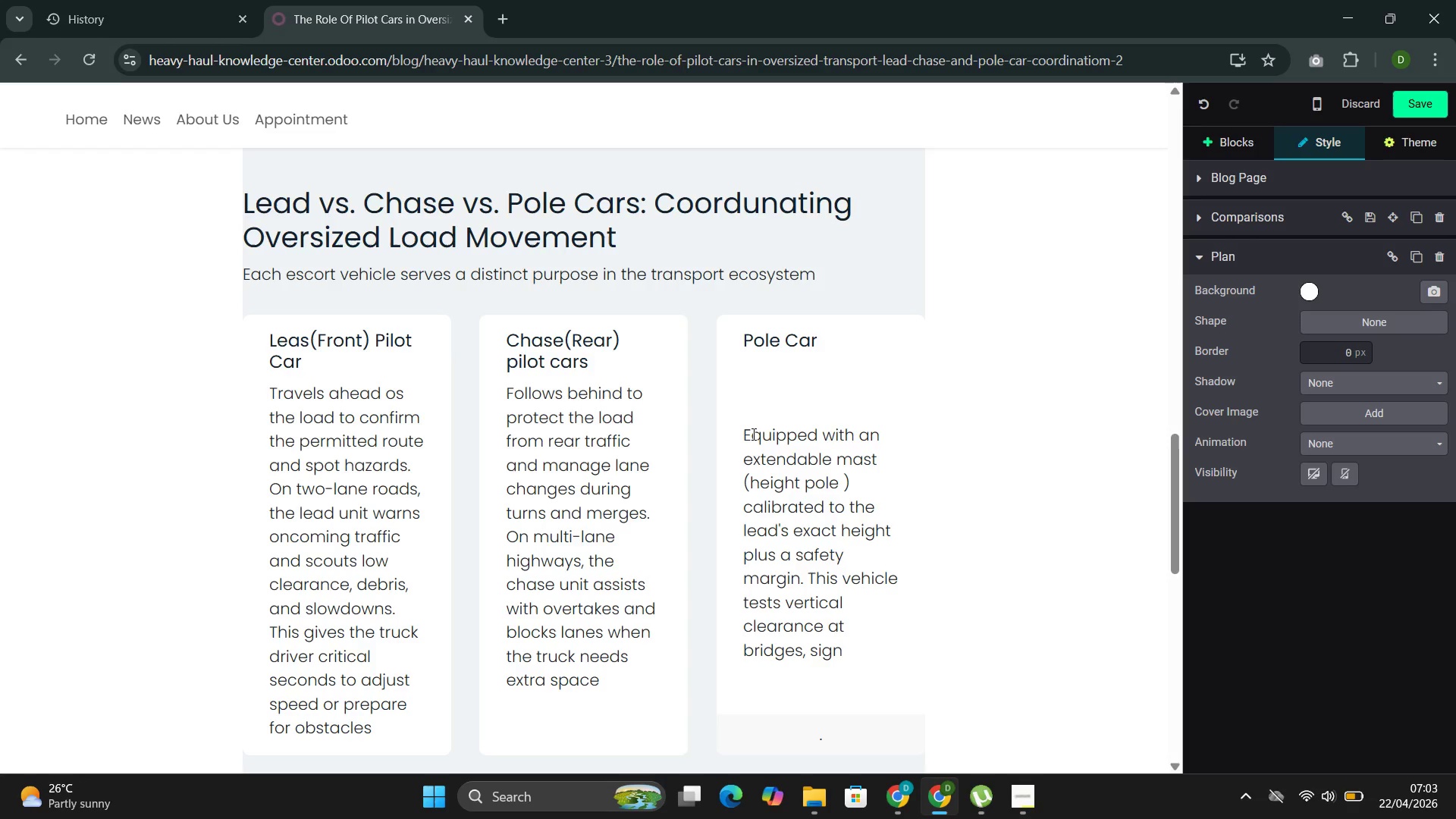 
type(s, and ur)
key(Backspace)
type(tility lines before )
 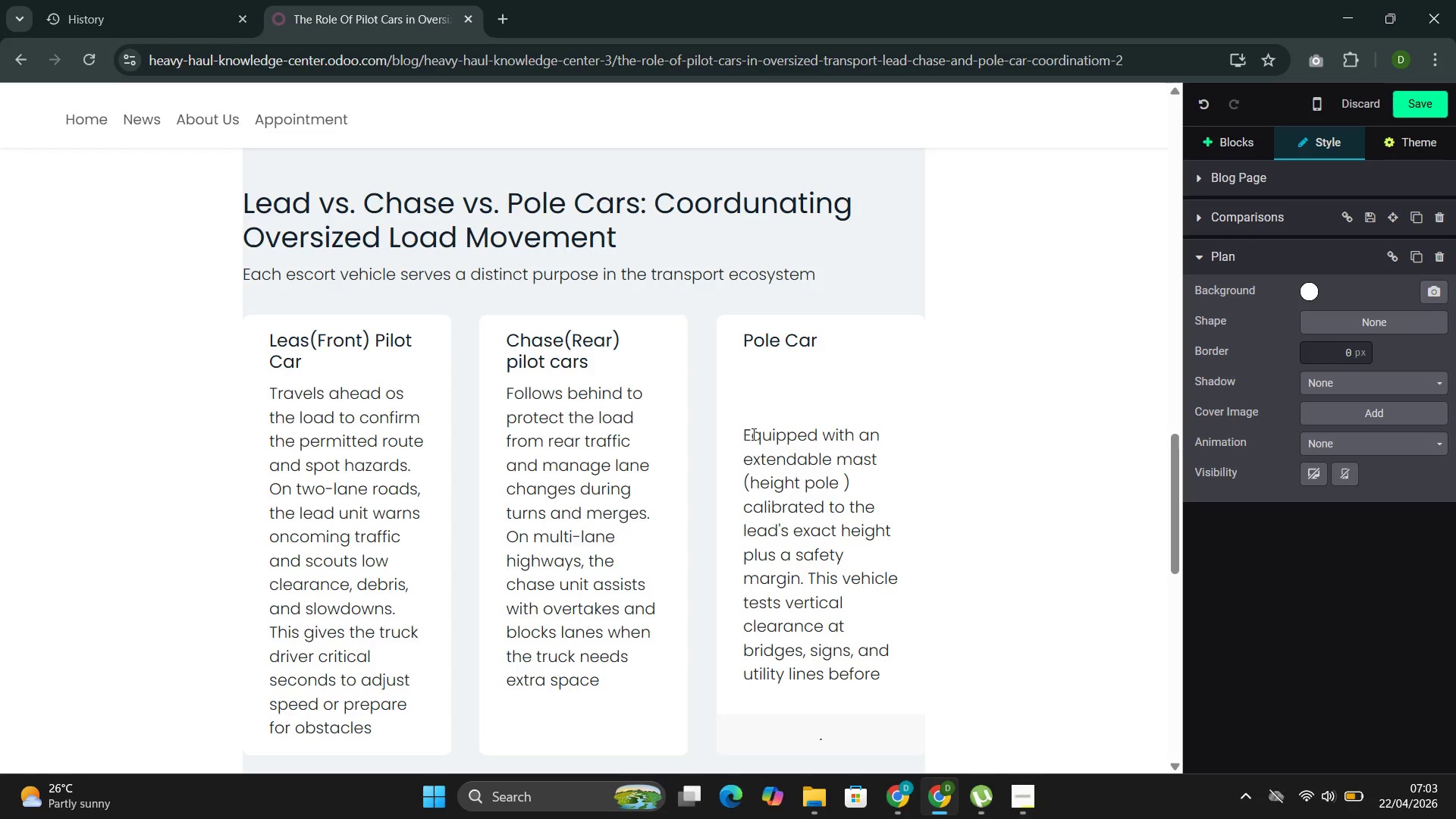 
type(the truck proceeds, reu)
key(Backspace)
type(ducig)
key(Backspace)
type(ng the risk of catastrophic strikes )
 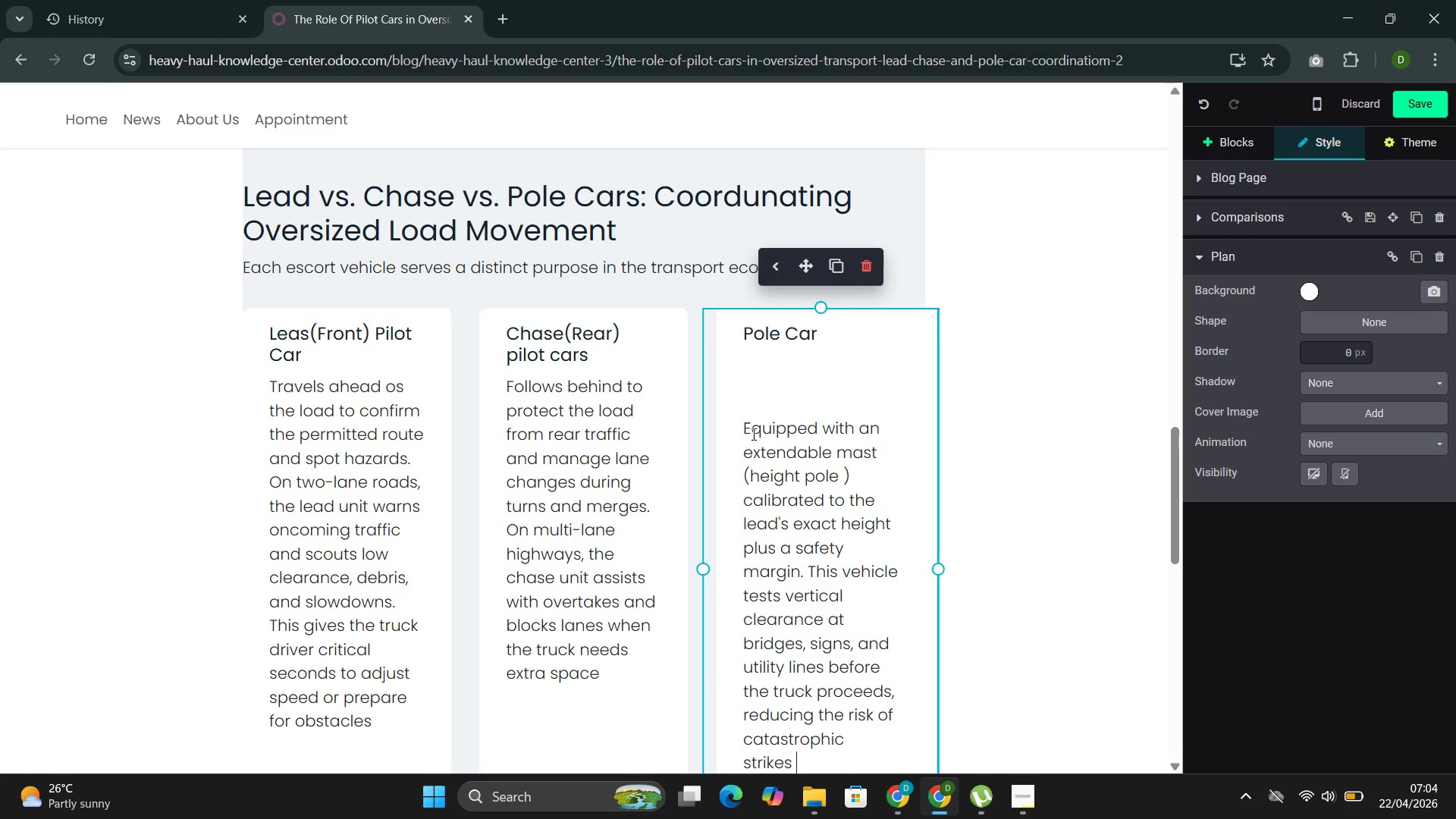 
wait(24.3)
 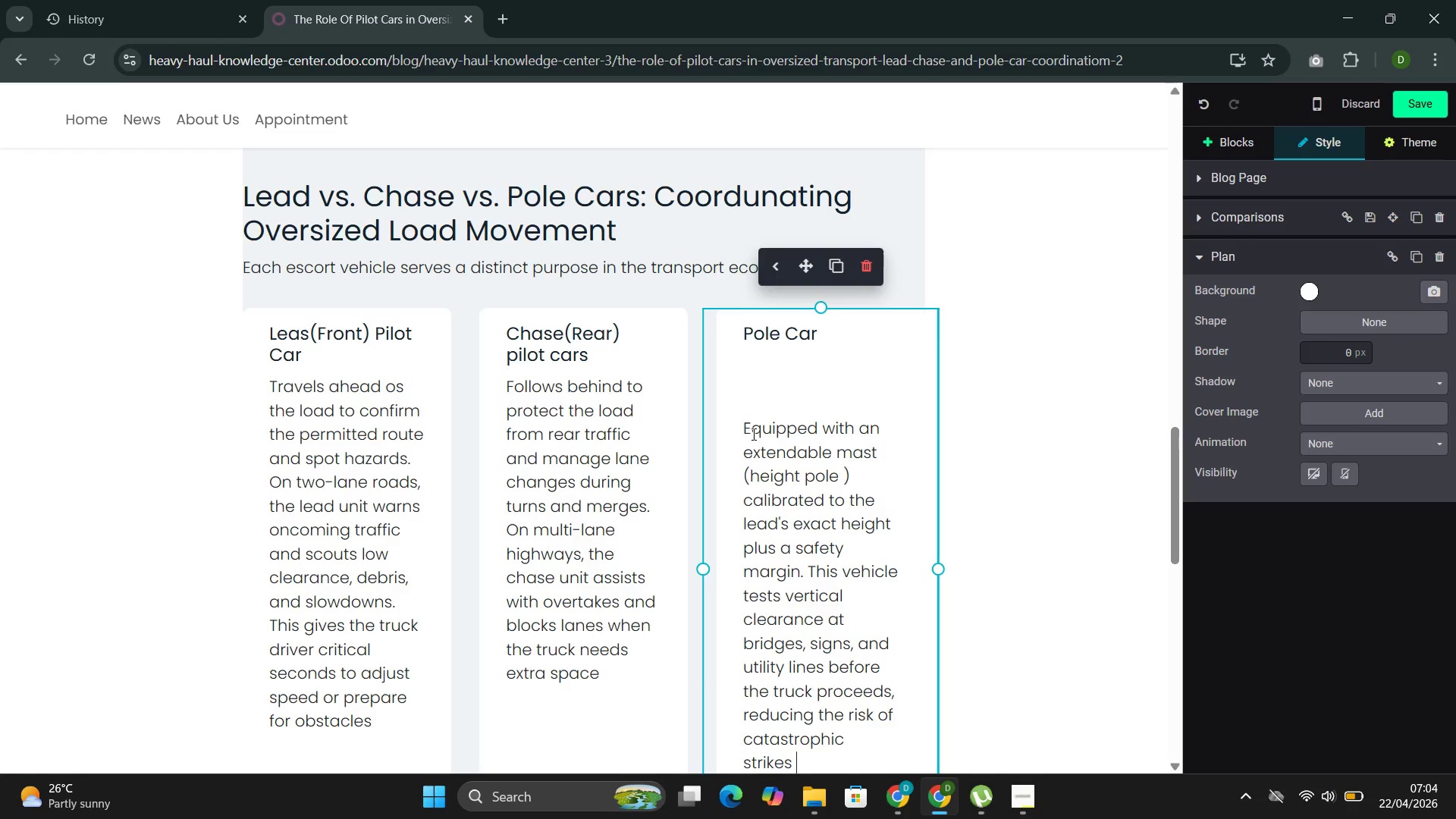 
left_click([741, 427])
 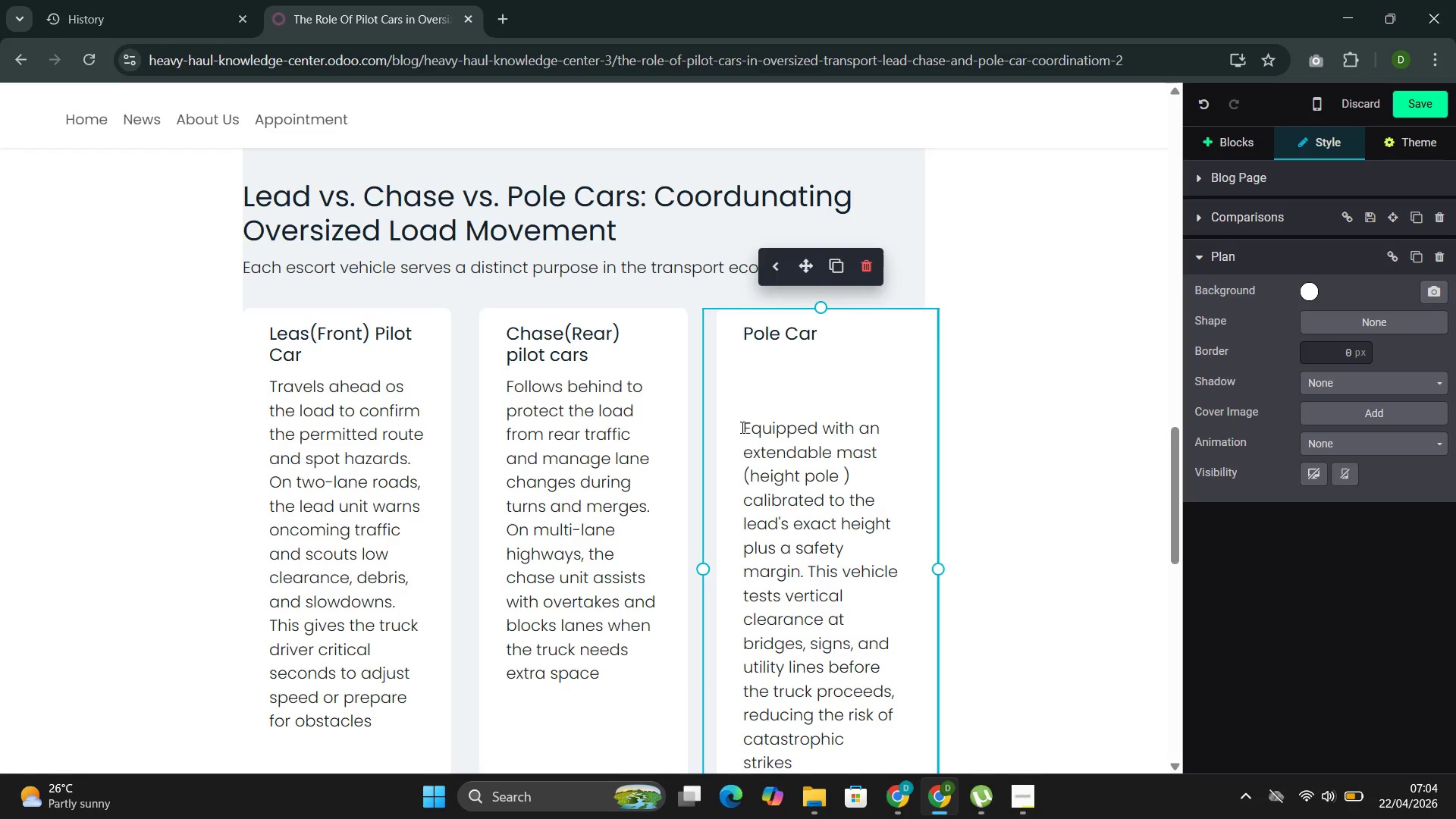 
key(Backspace)
 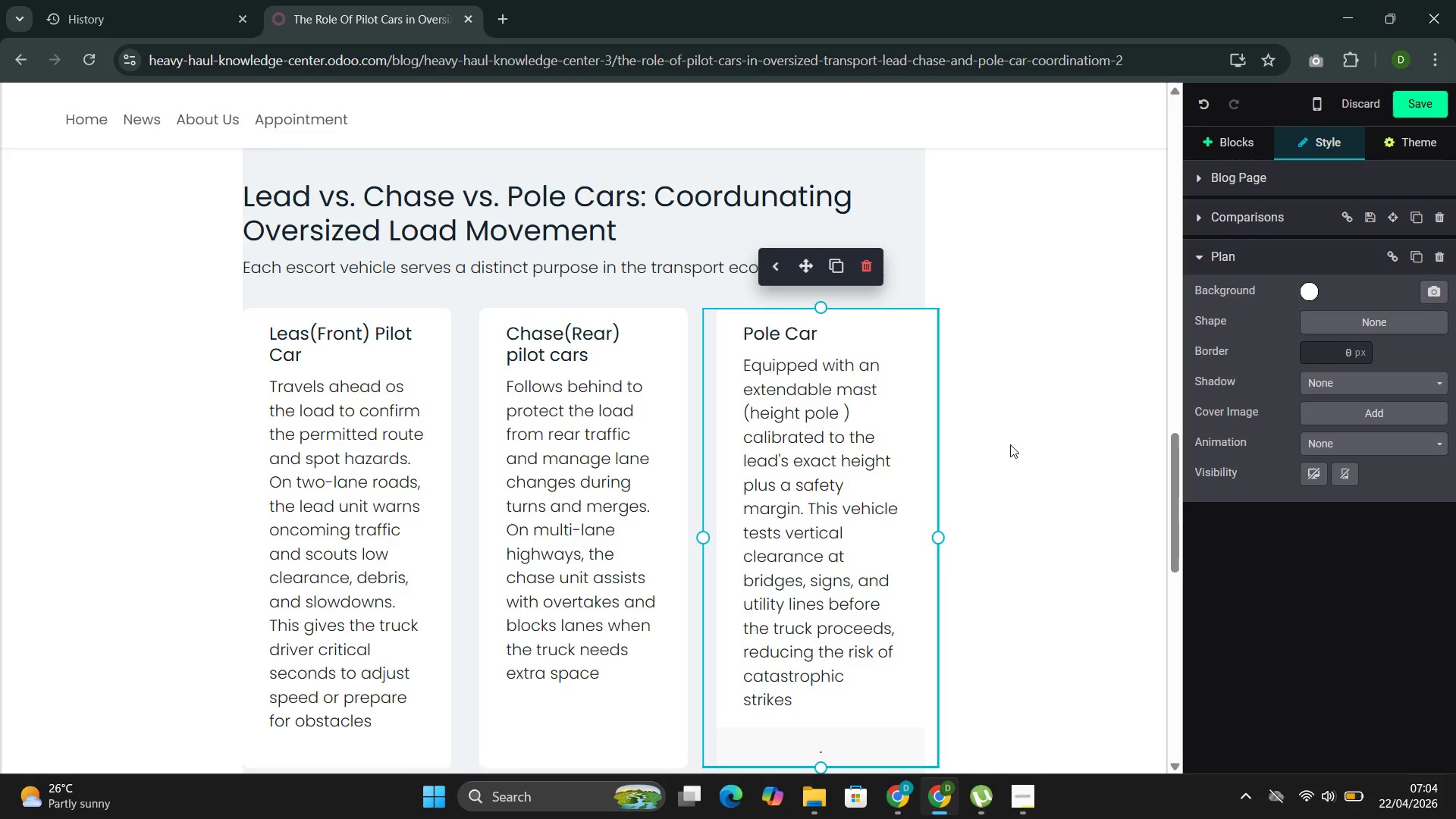 
wait(6.53)
 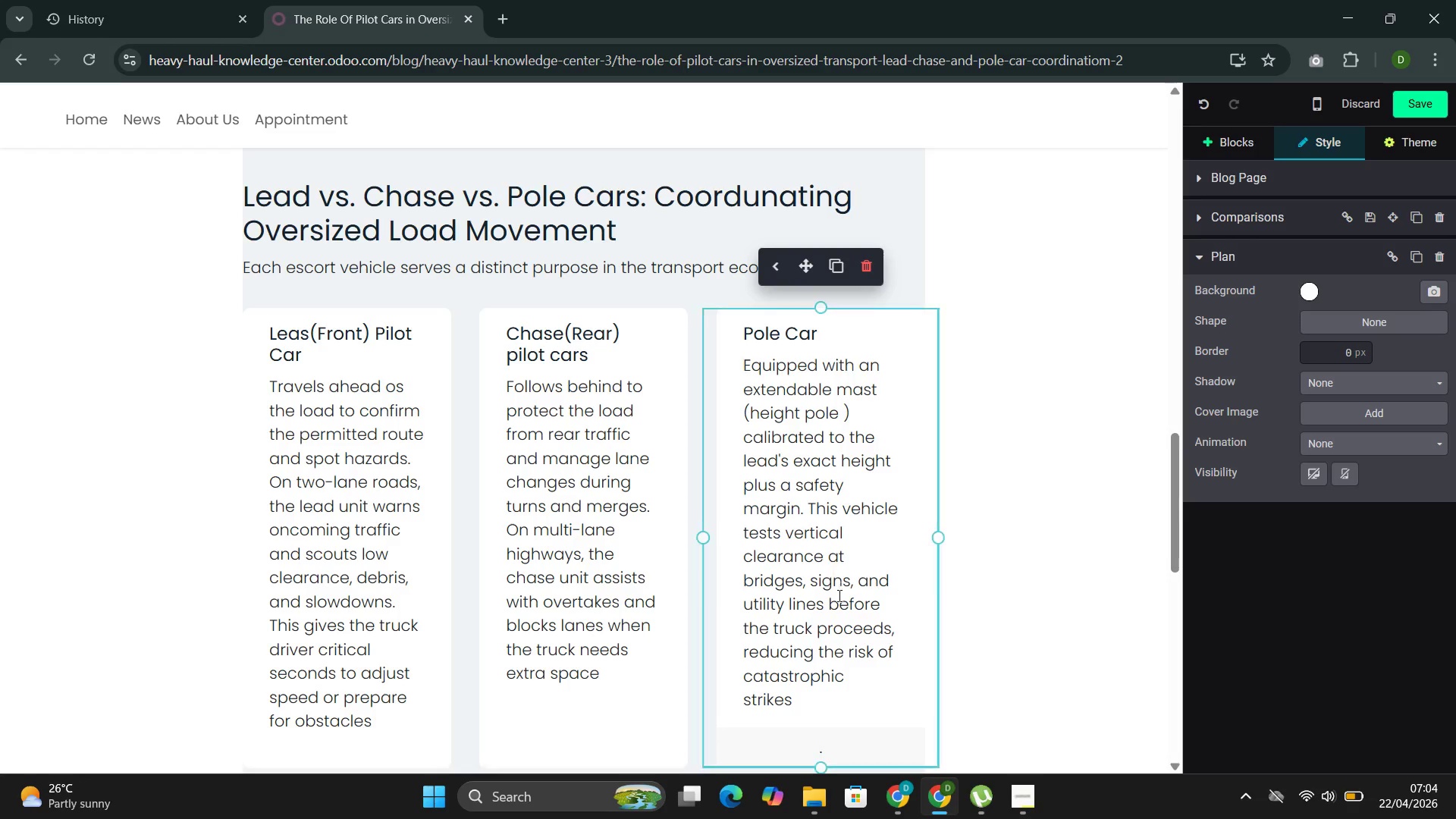 
left_click([1240, 141])
 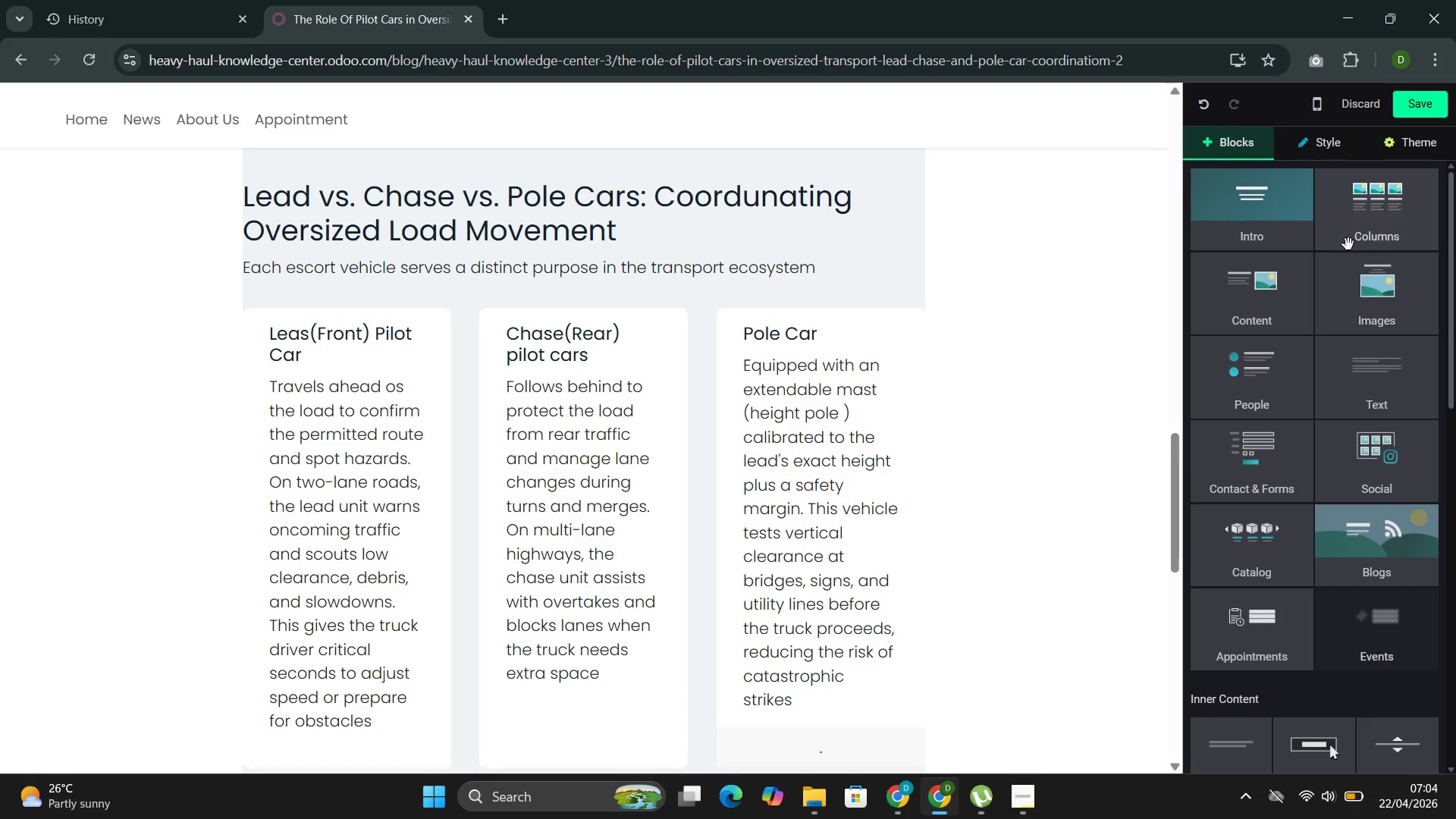 
left_click([1320, 279])
 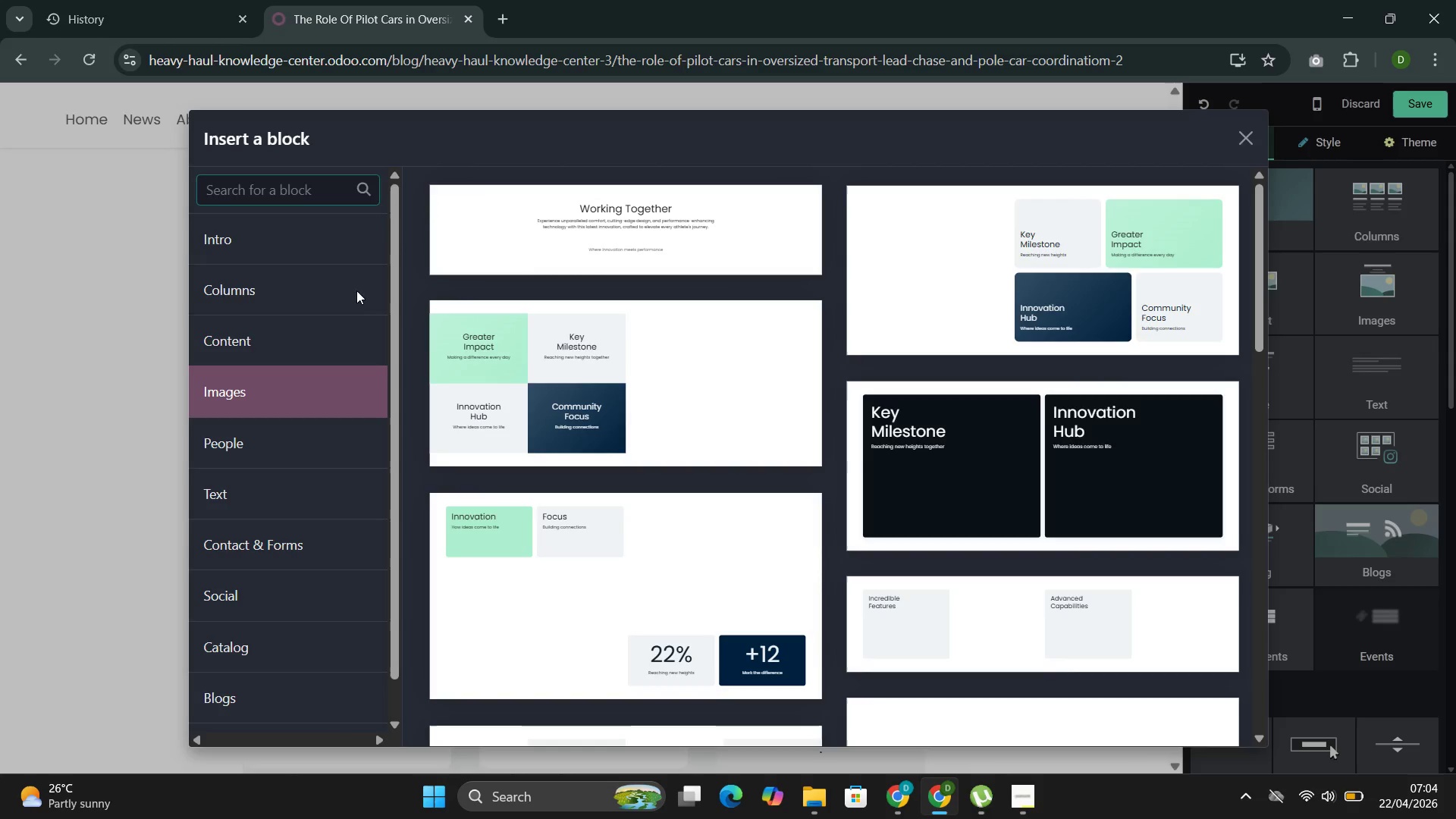 
left_click([254, 311])
 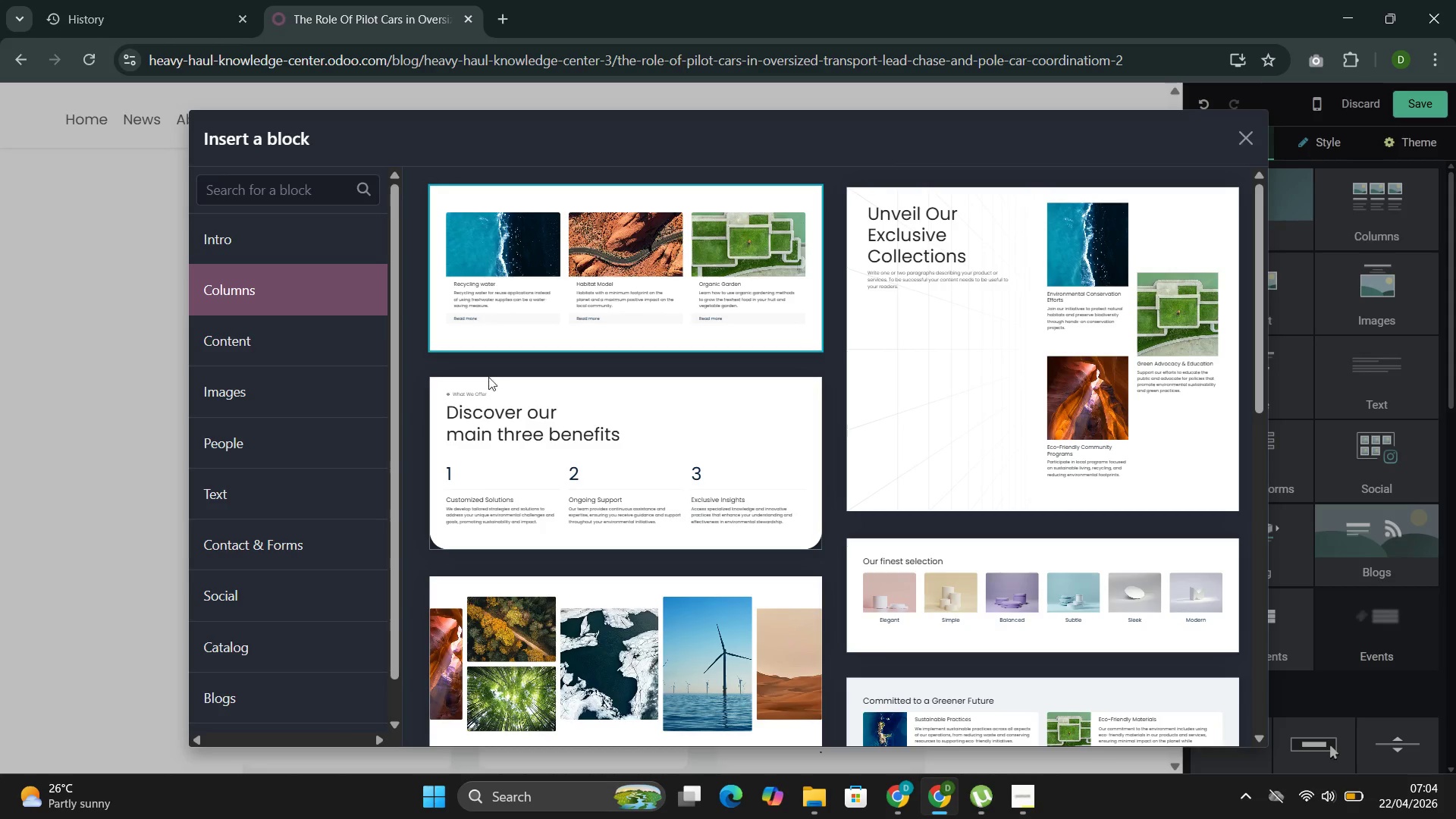 
left_click([499, 464])
 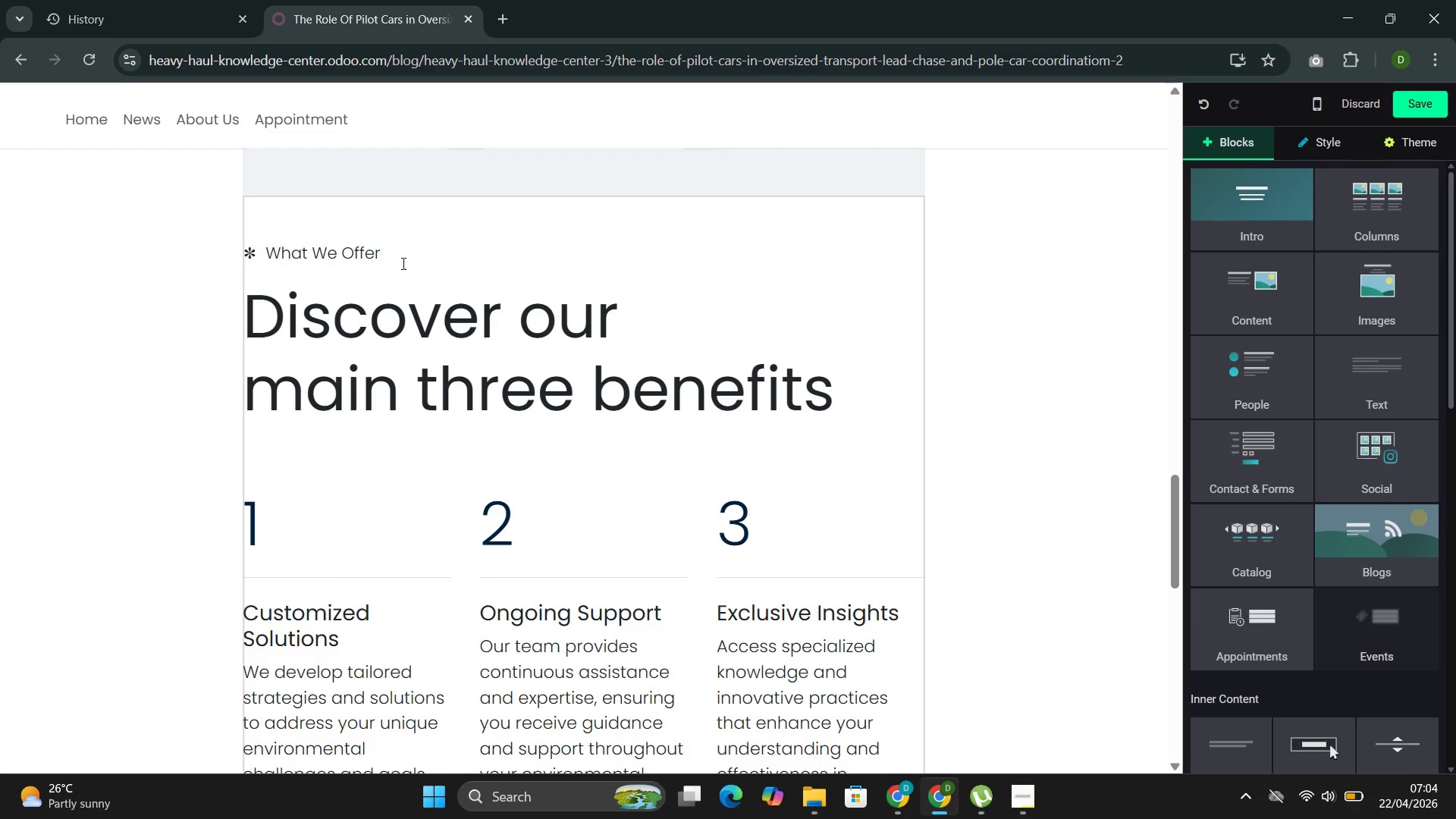 
left_click([394, 252])
 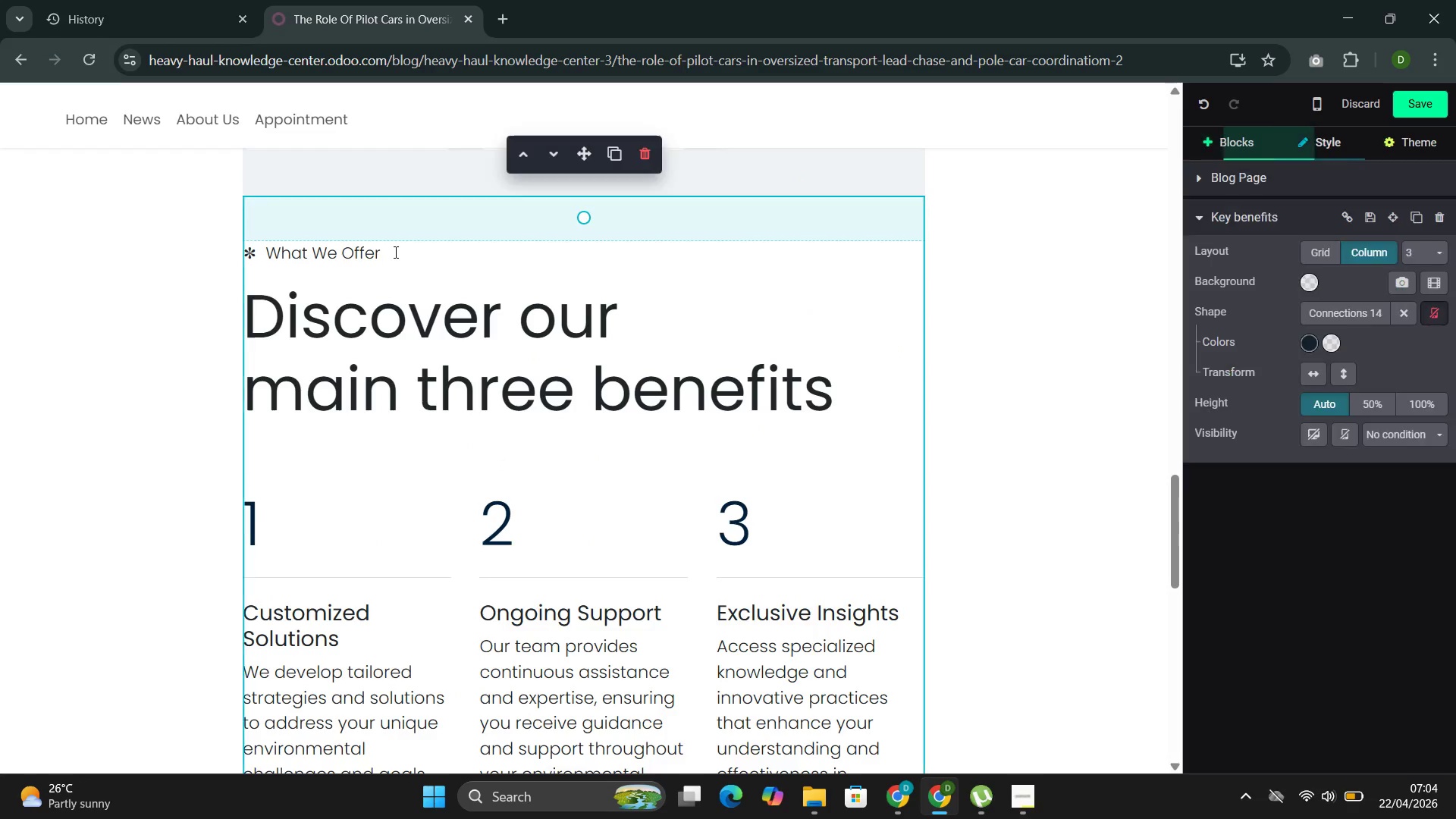 
key(Backspace)
 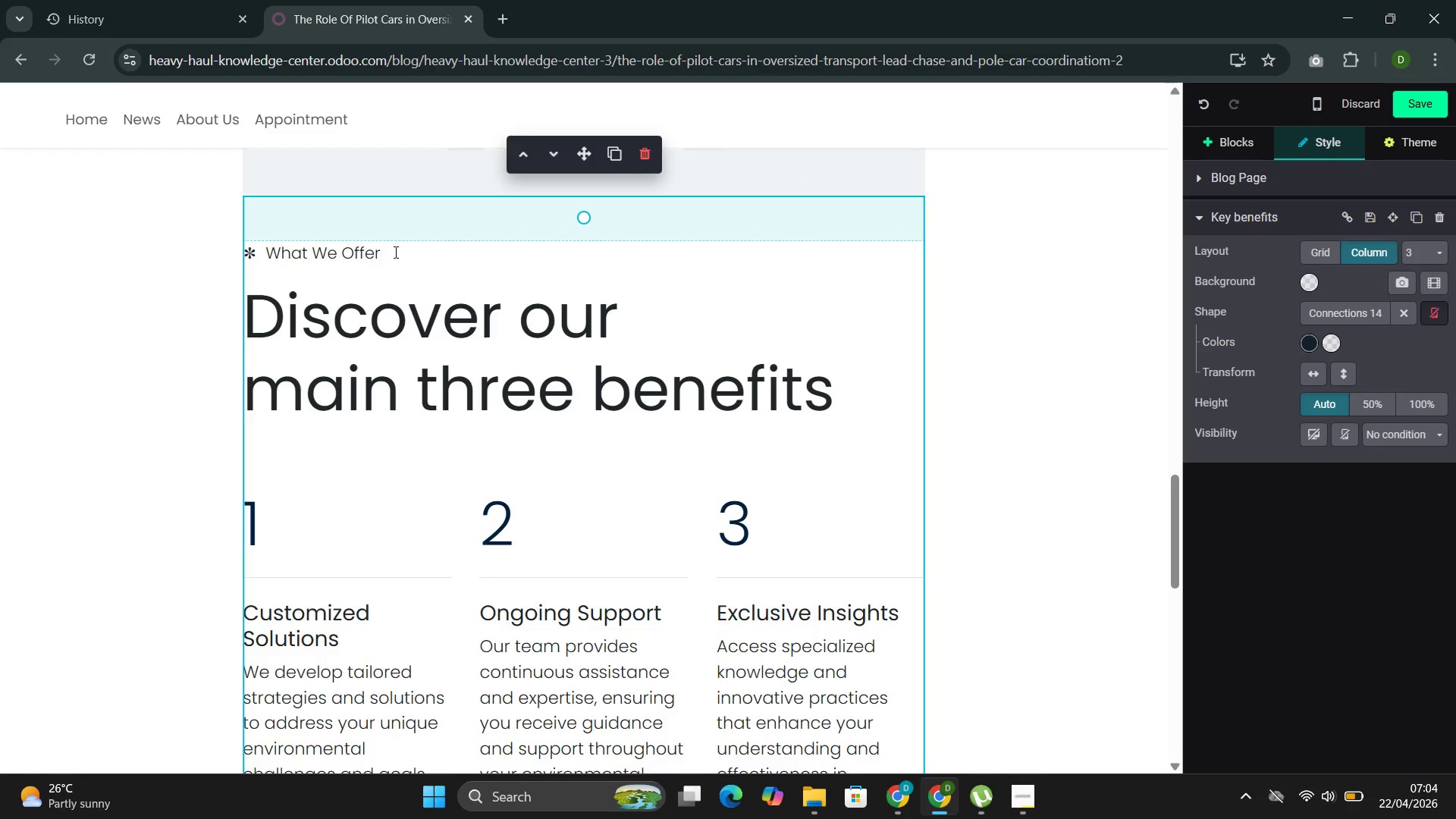 
key(Backspace)
 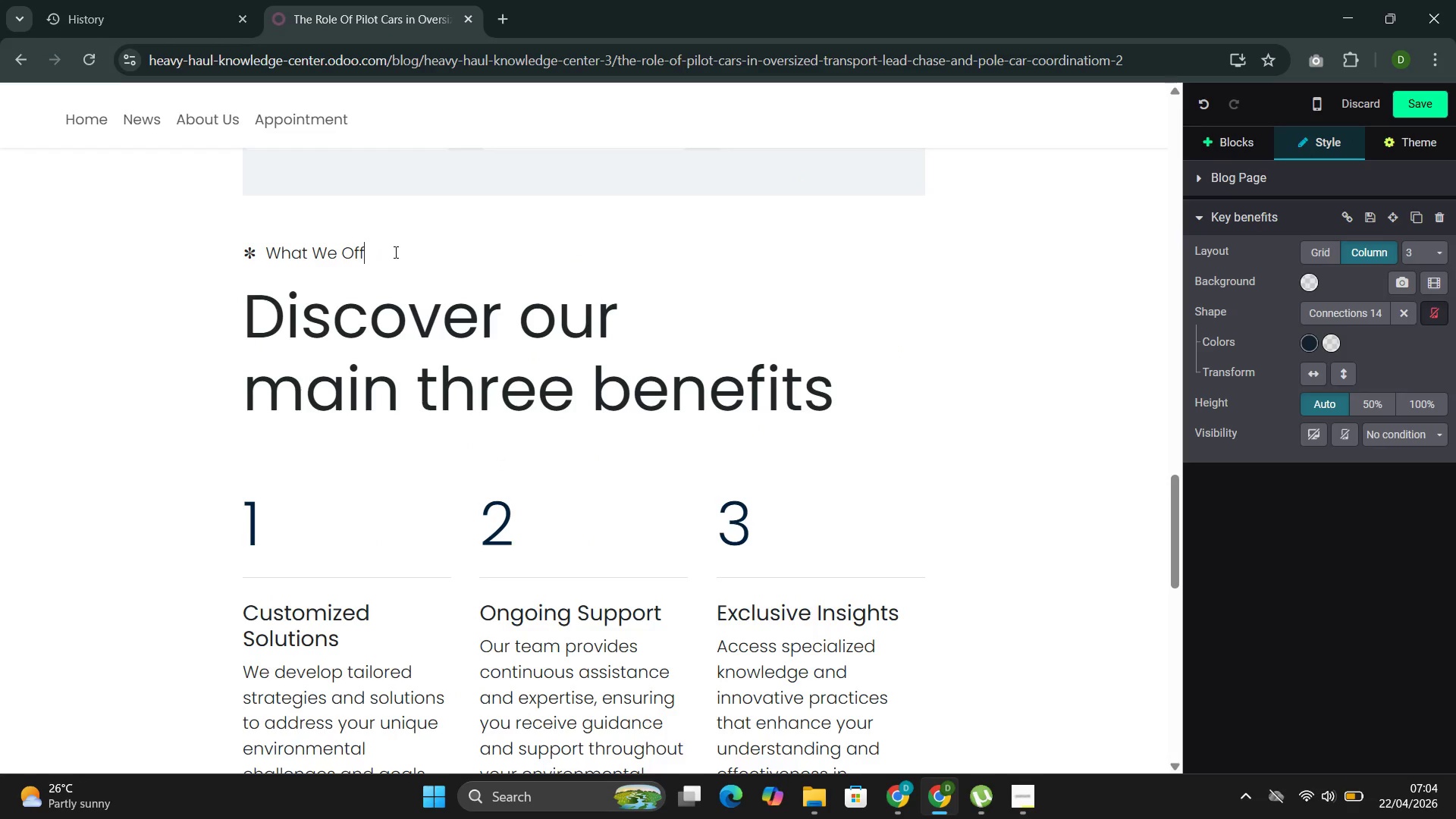 
key(Backspace)
 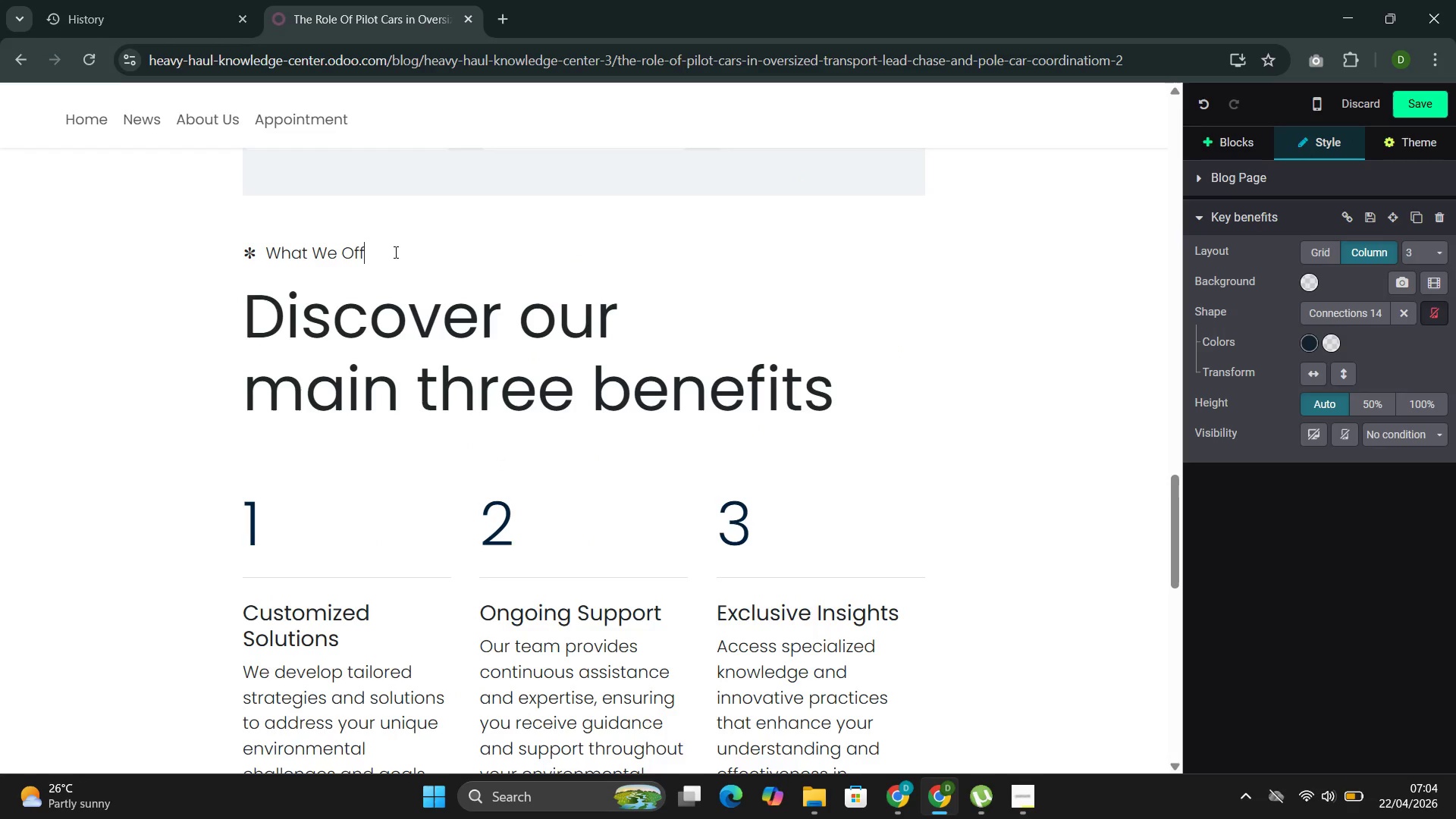 
key(Backspace)
 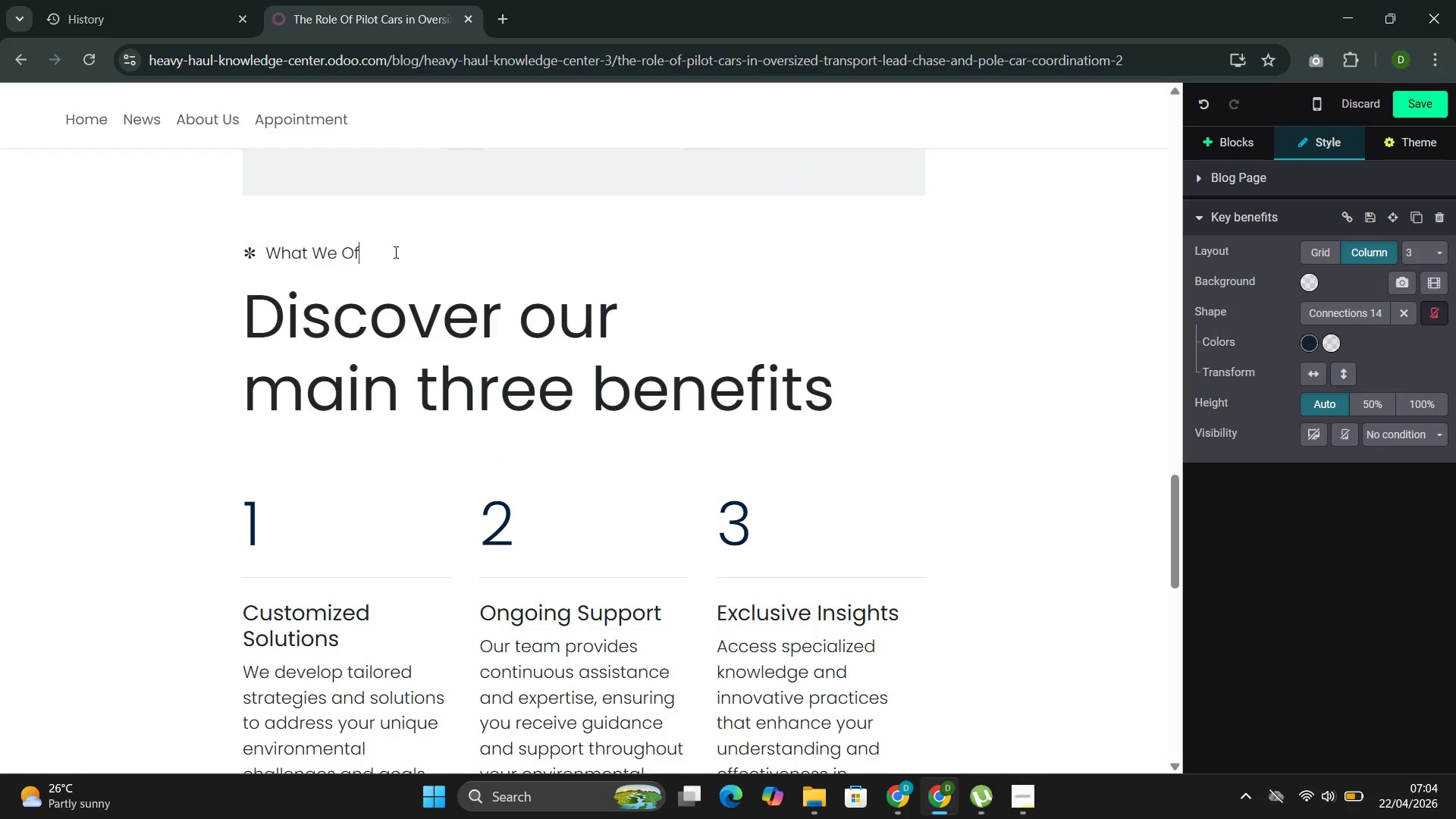 
key(Backspace)
 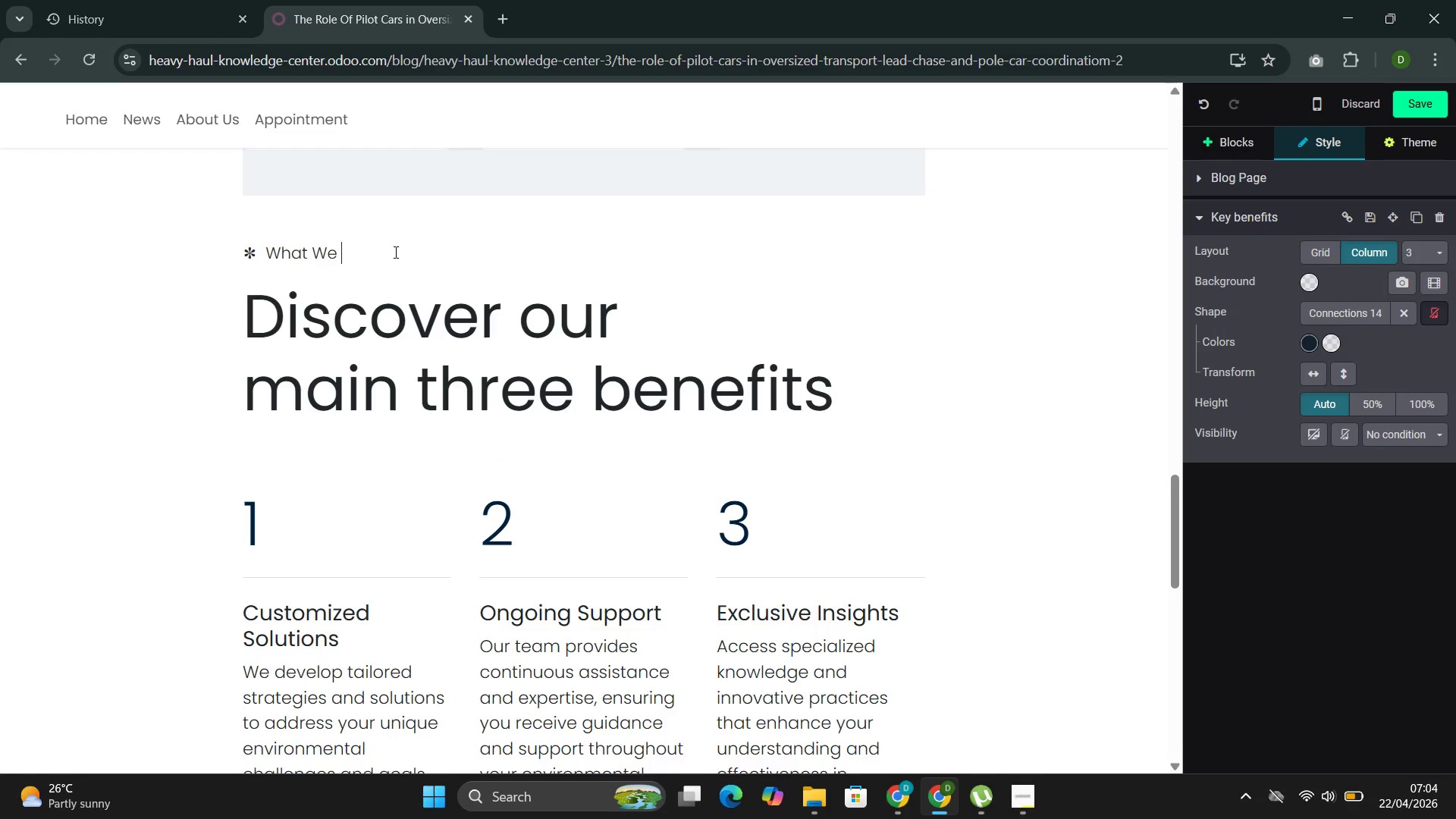 
key(Backspace)
 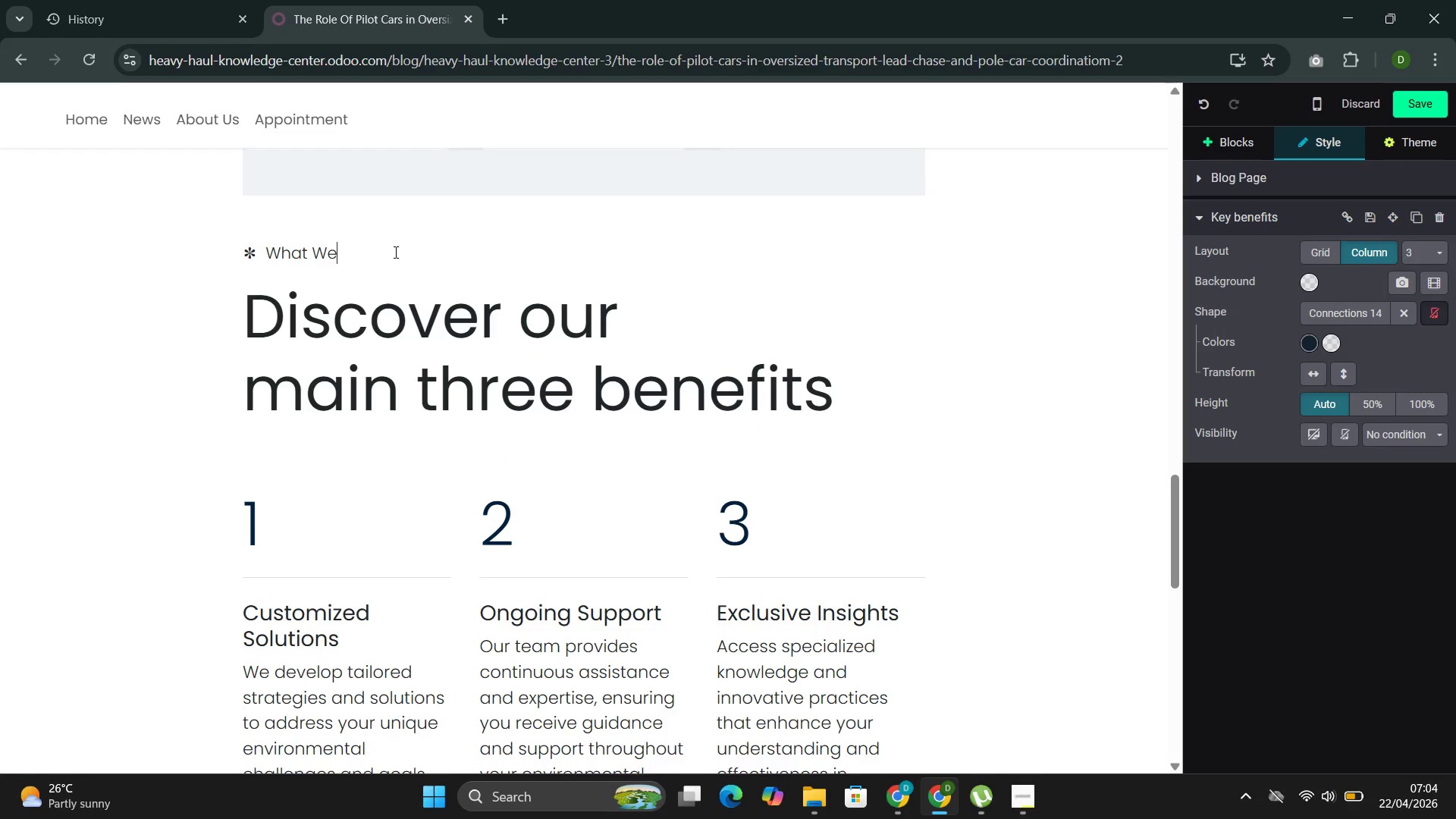 
key(Backspace)
 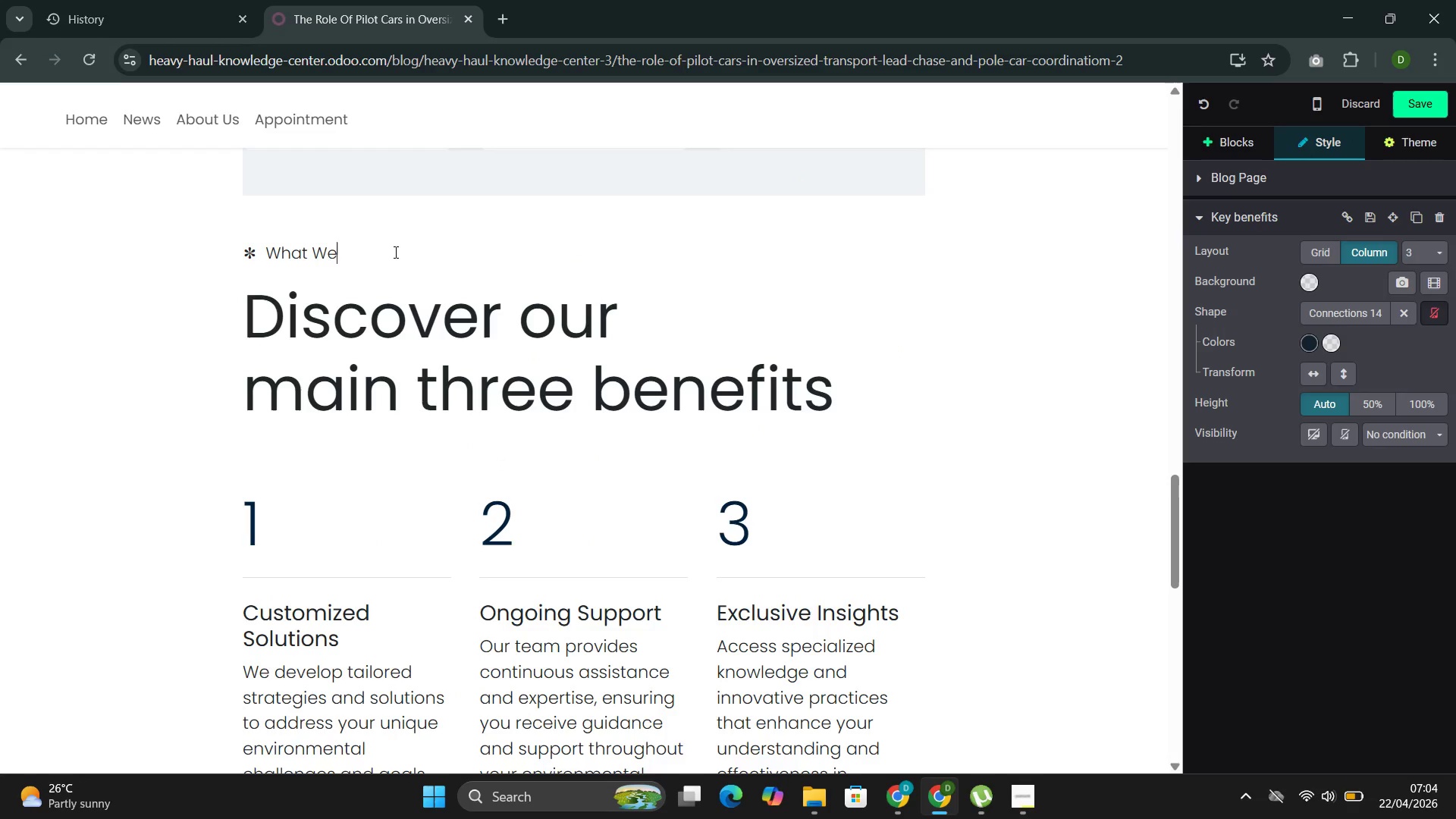 
key(Backspace)
 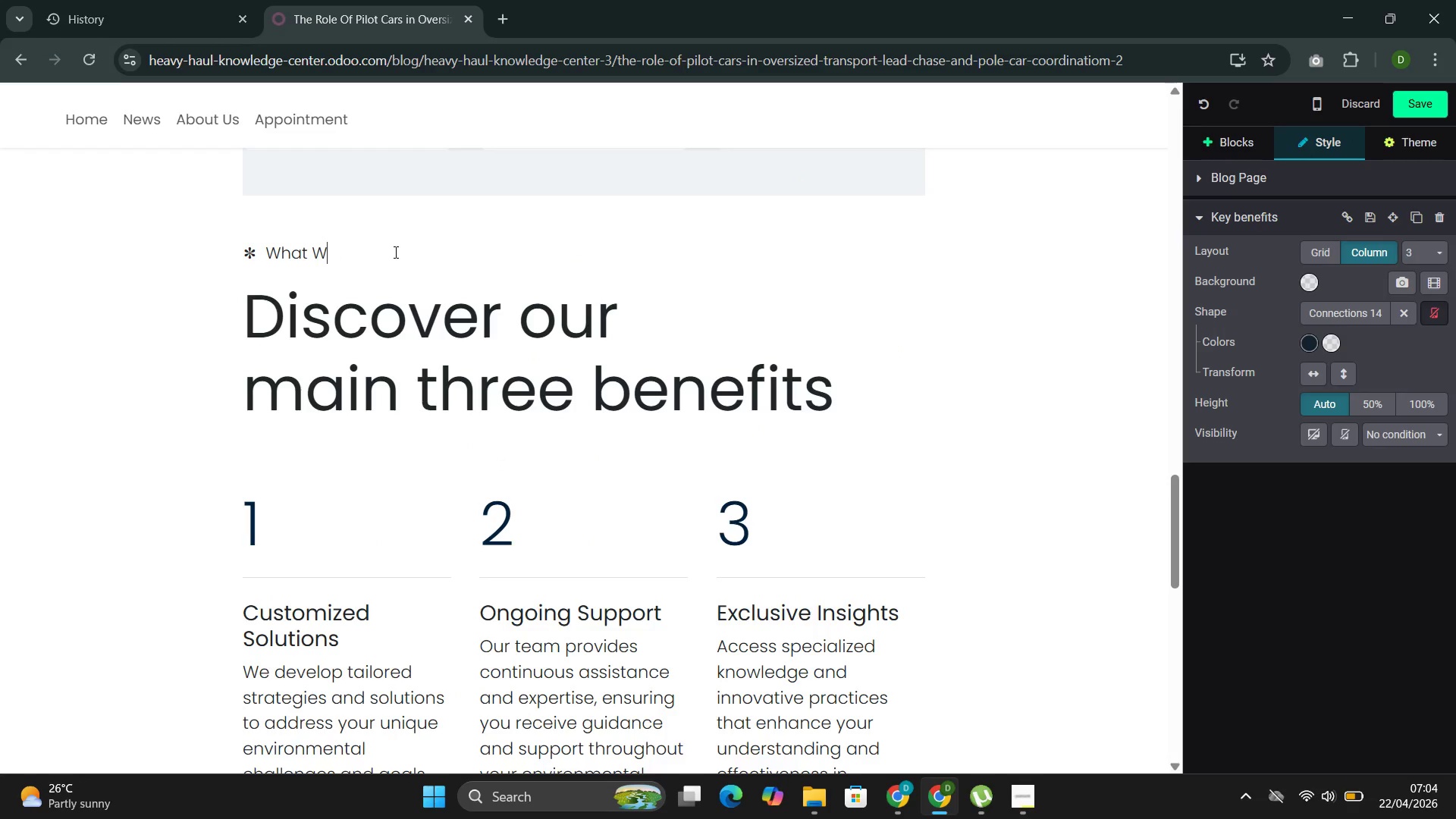 
key(Backspace)
 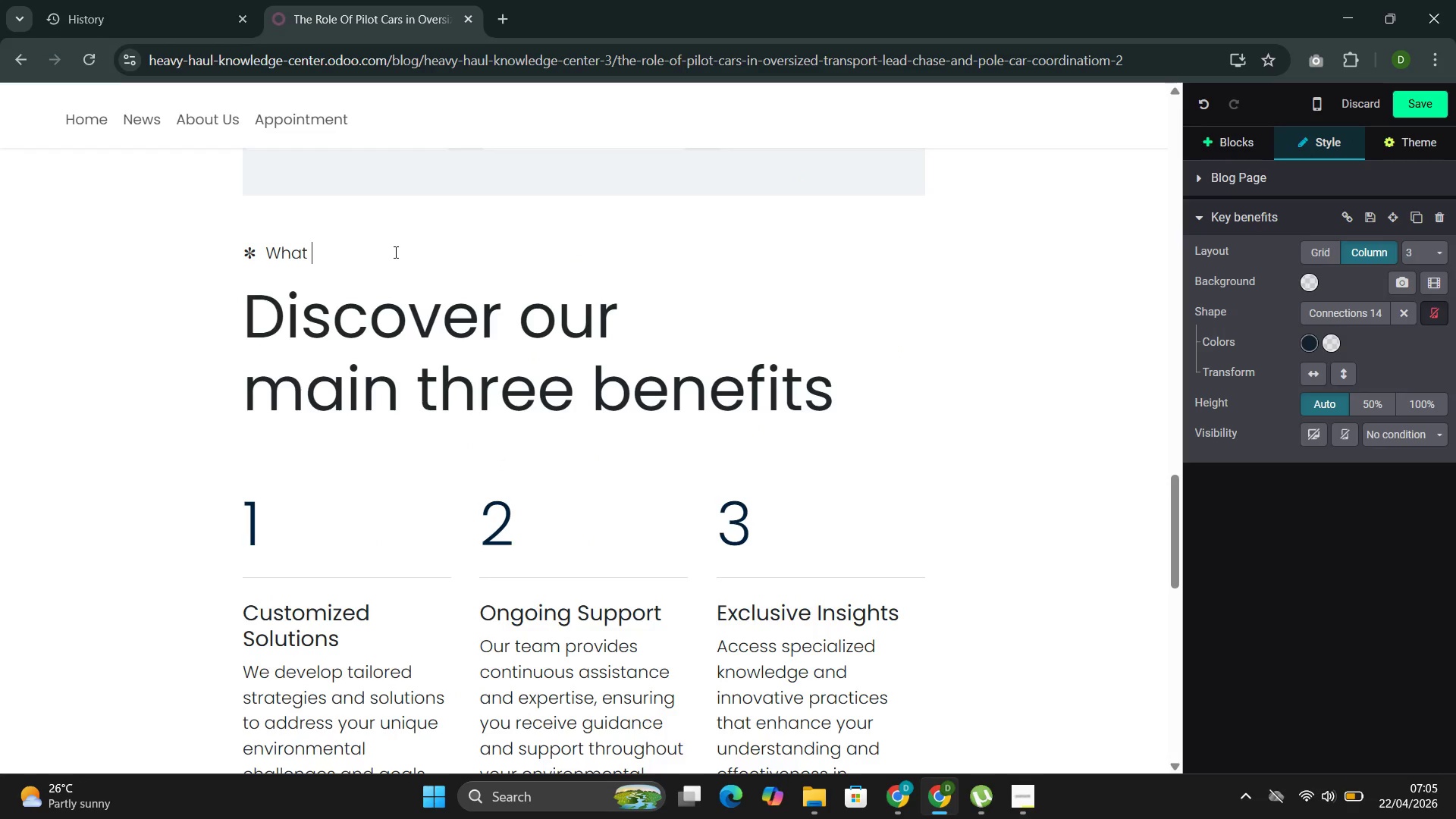 
key(Backspace)
 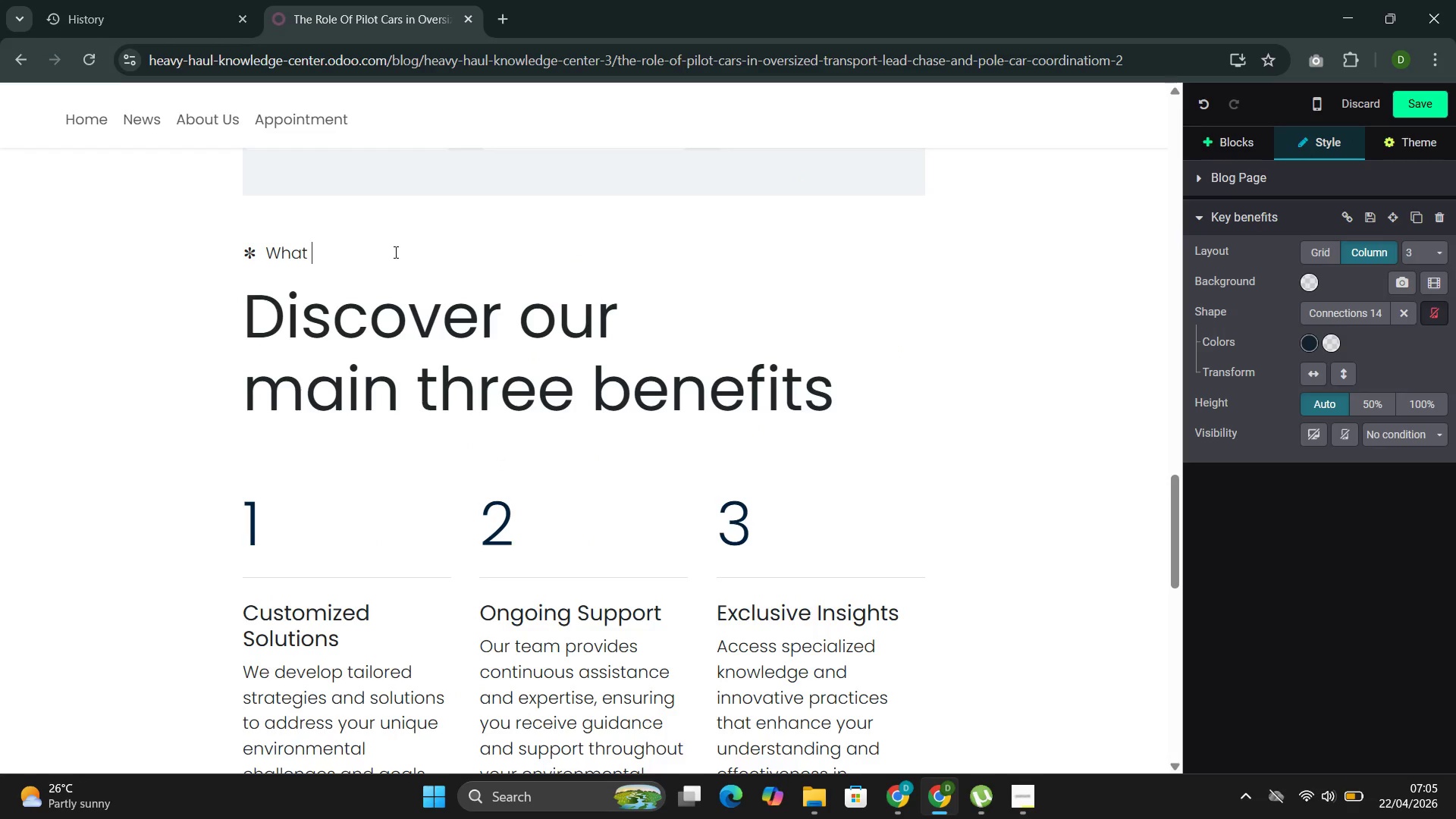 
key(Backspace)
 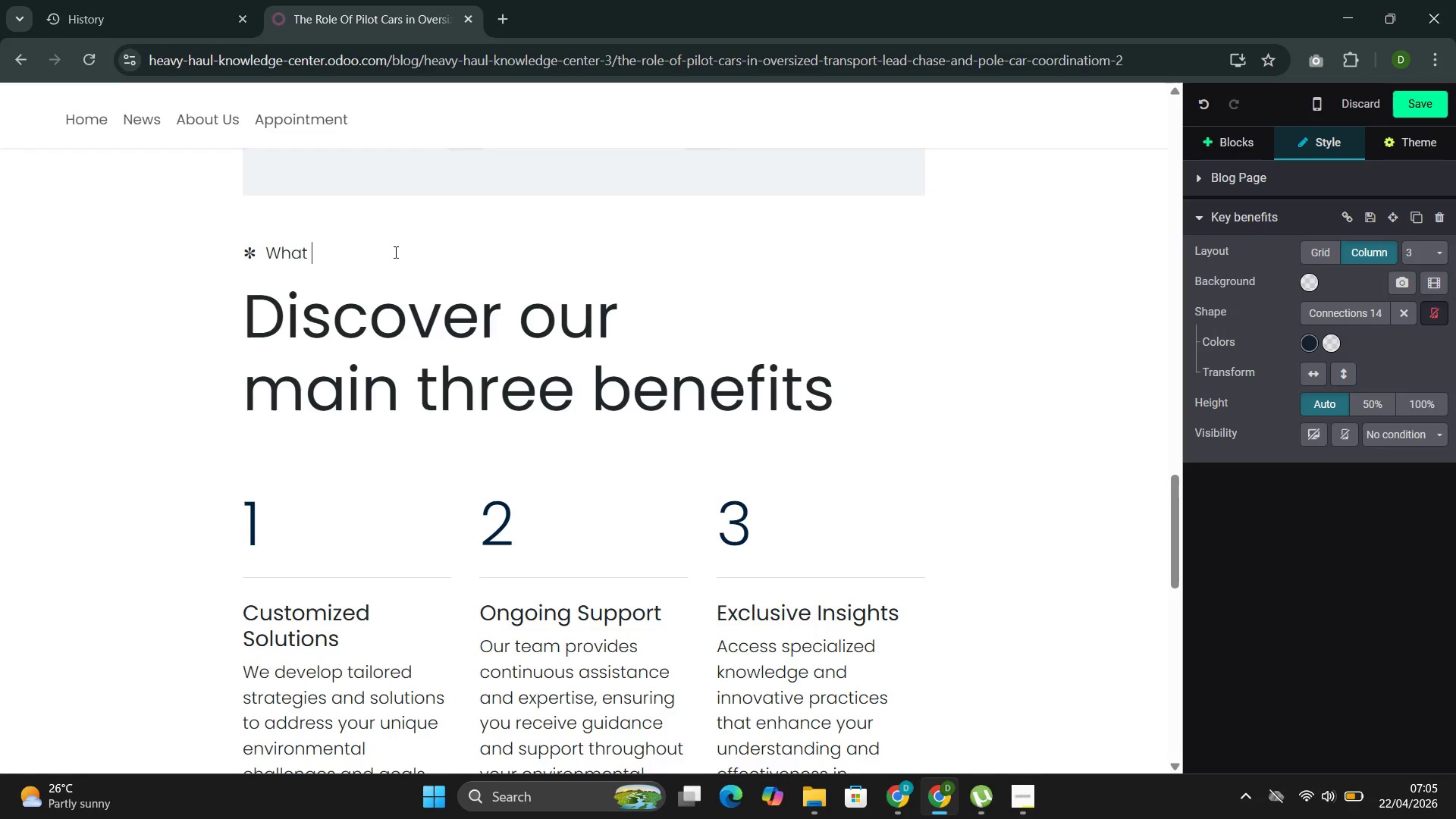 
key(Backspace)
 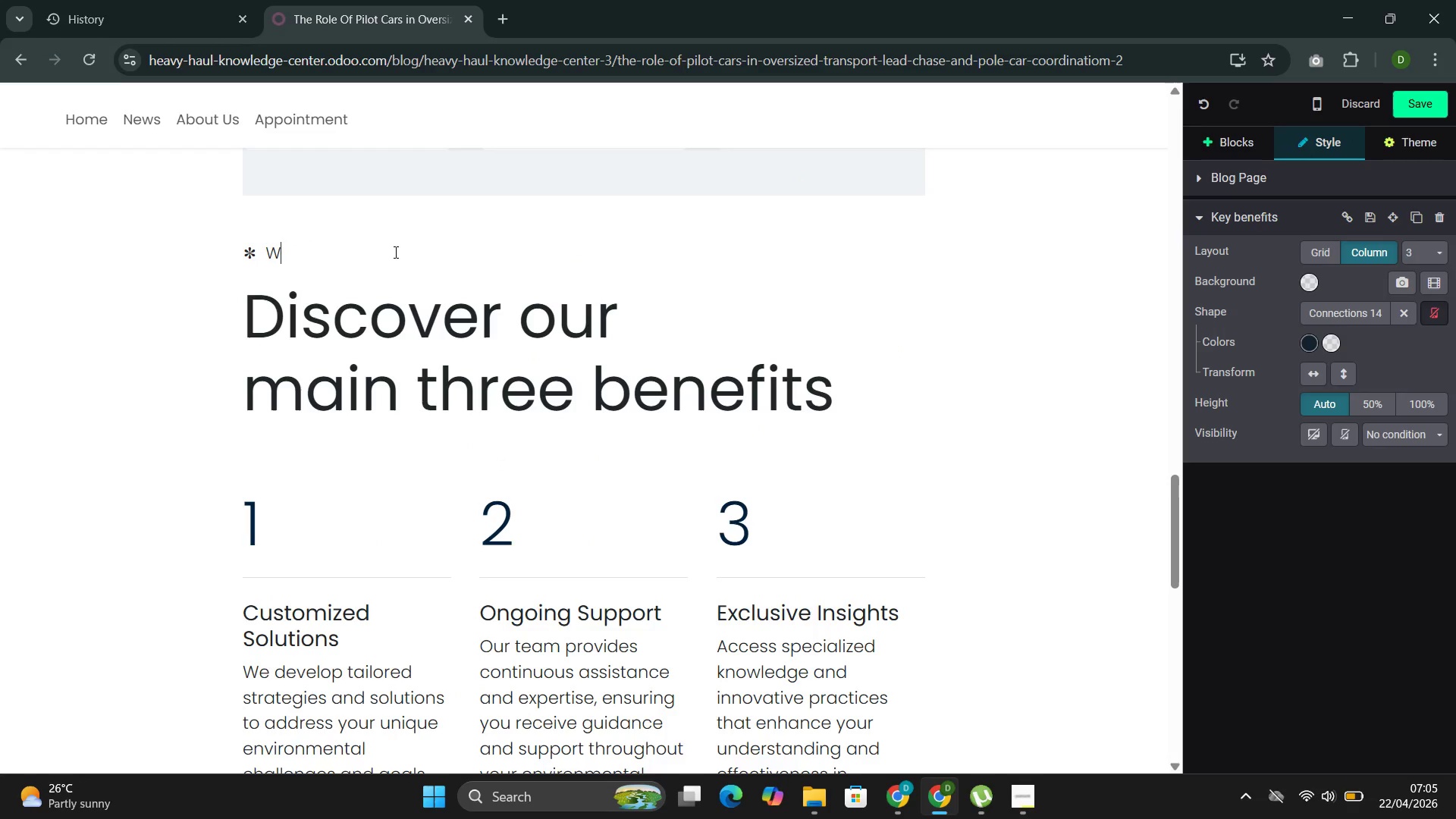 
key(Backspace)
 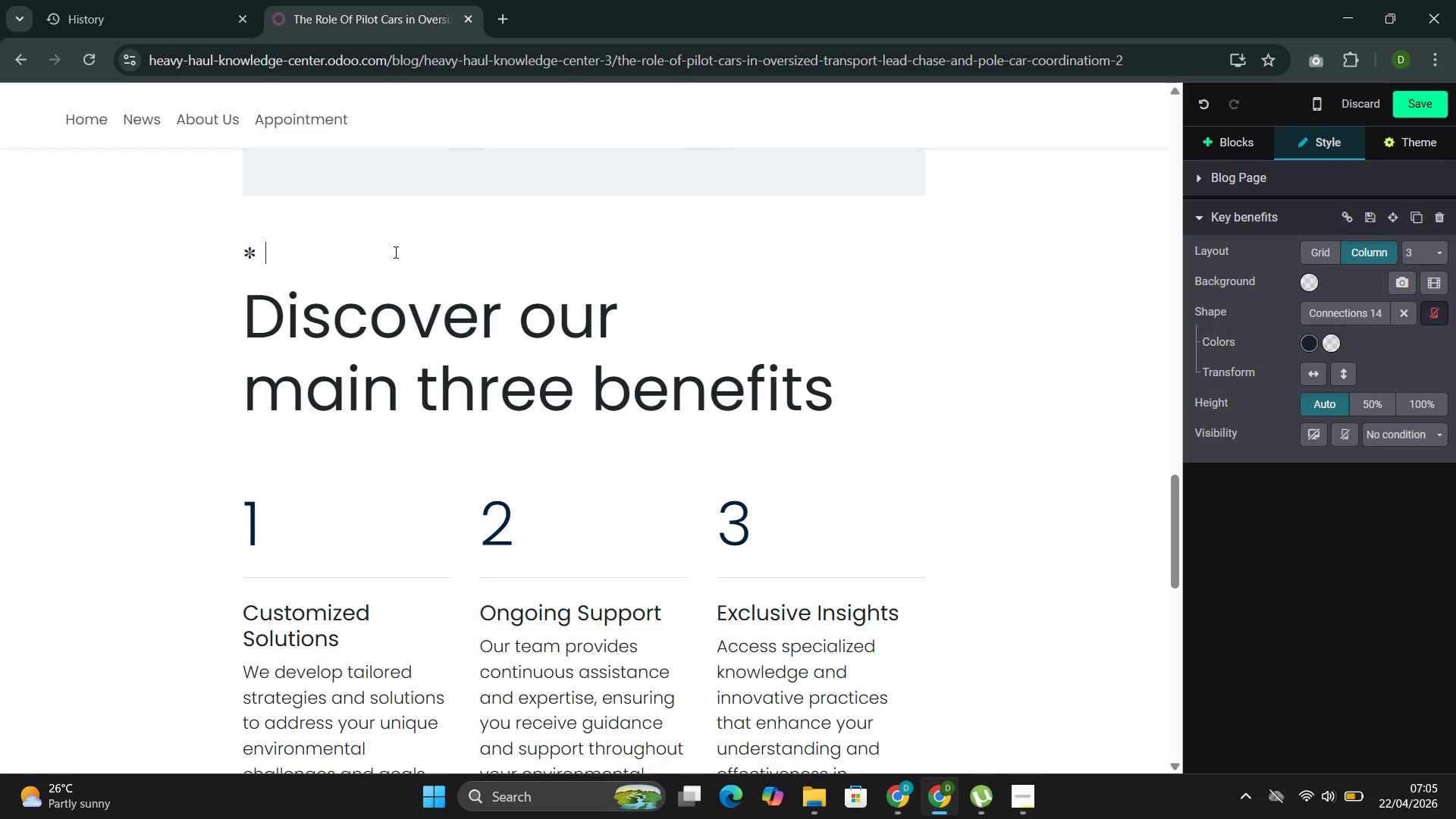 
key(Backspace)
 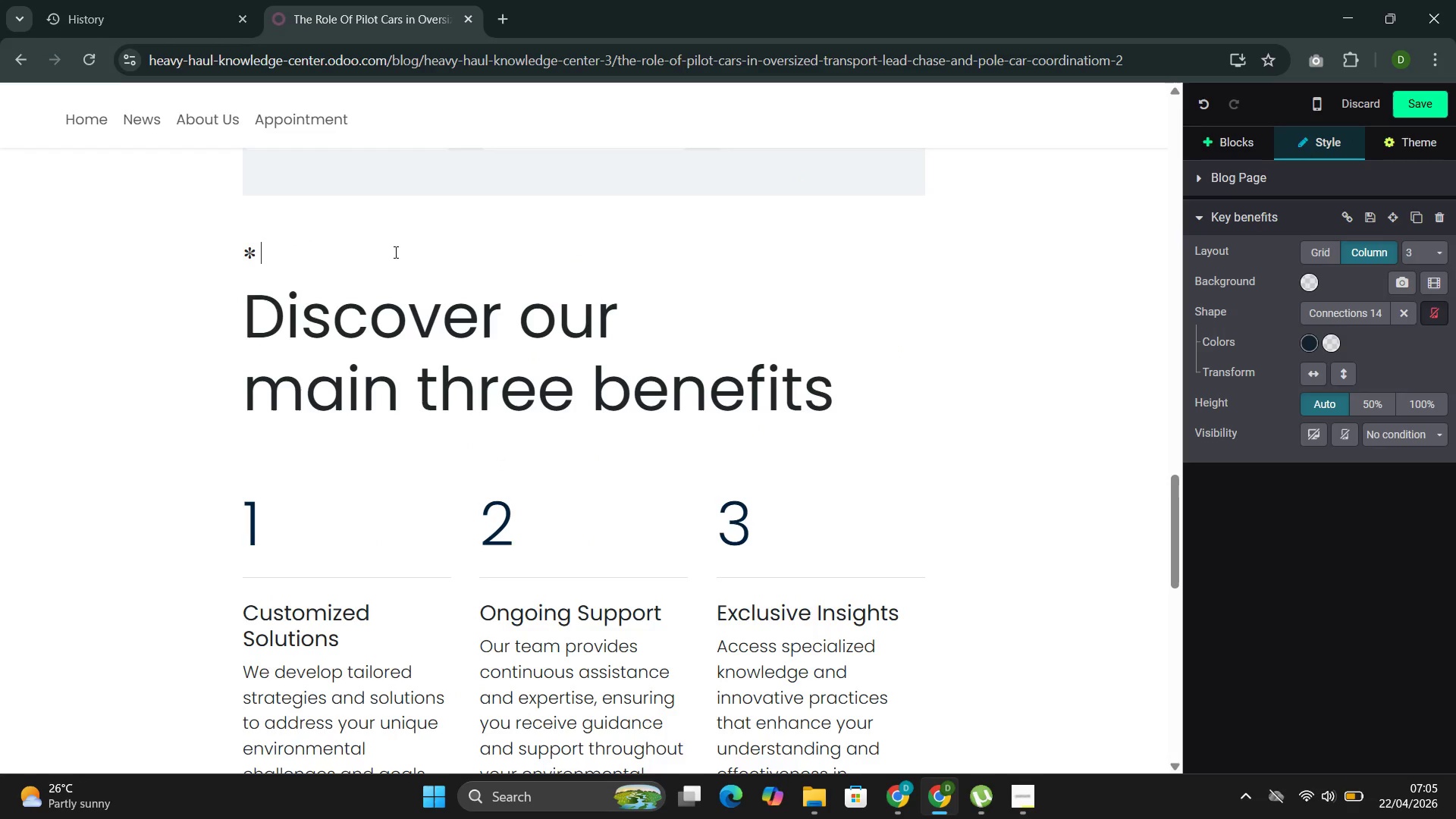 
key(Backspace)
 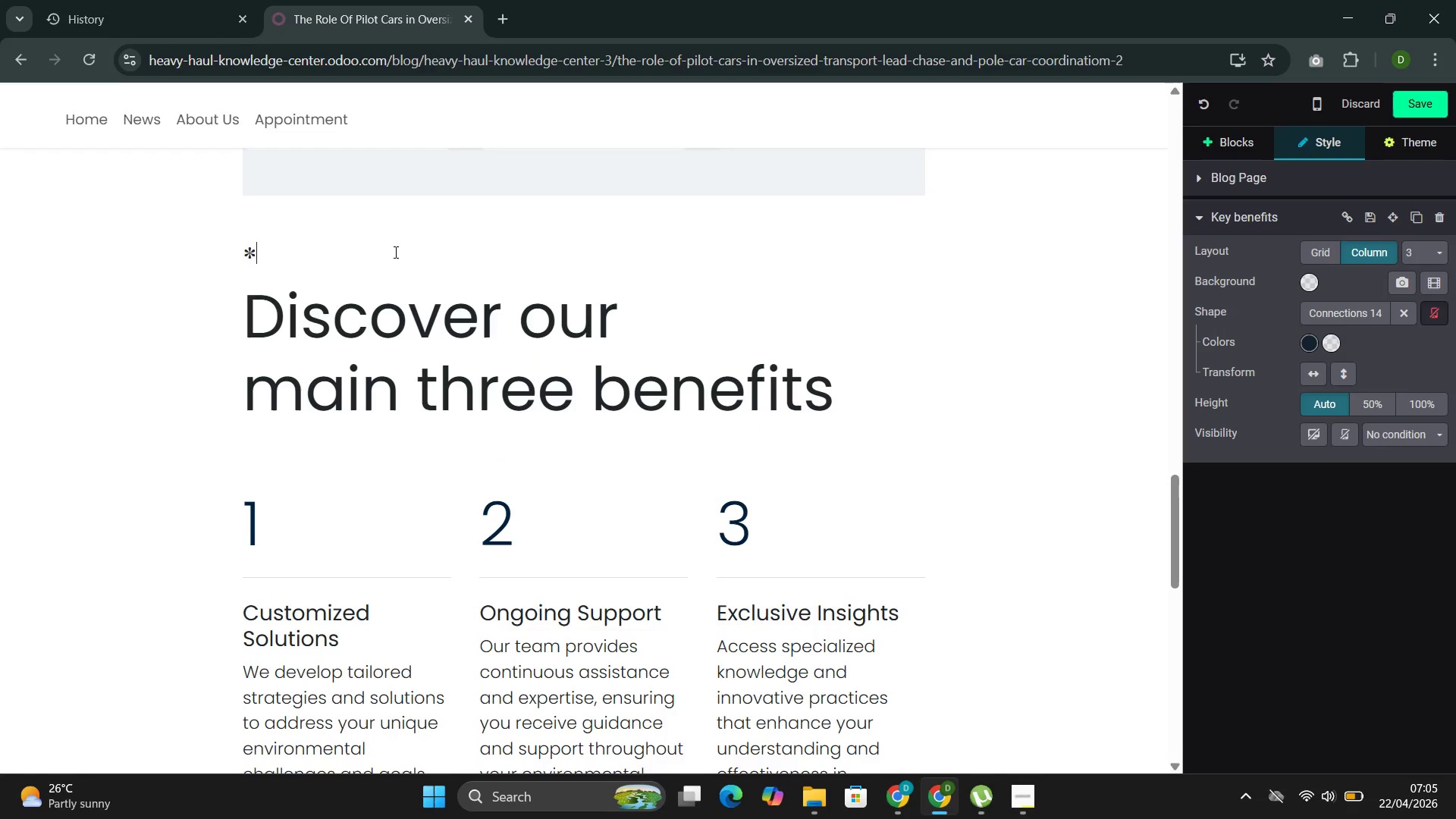 
key(Backspace)
 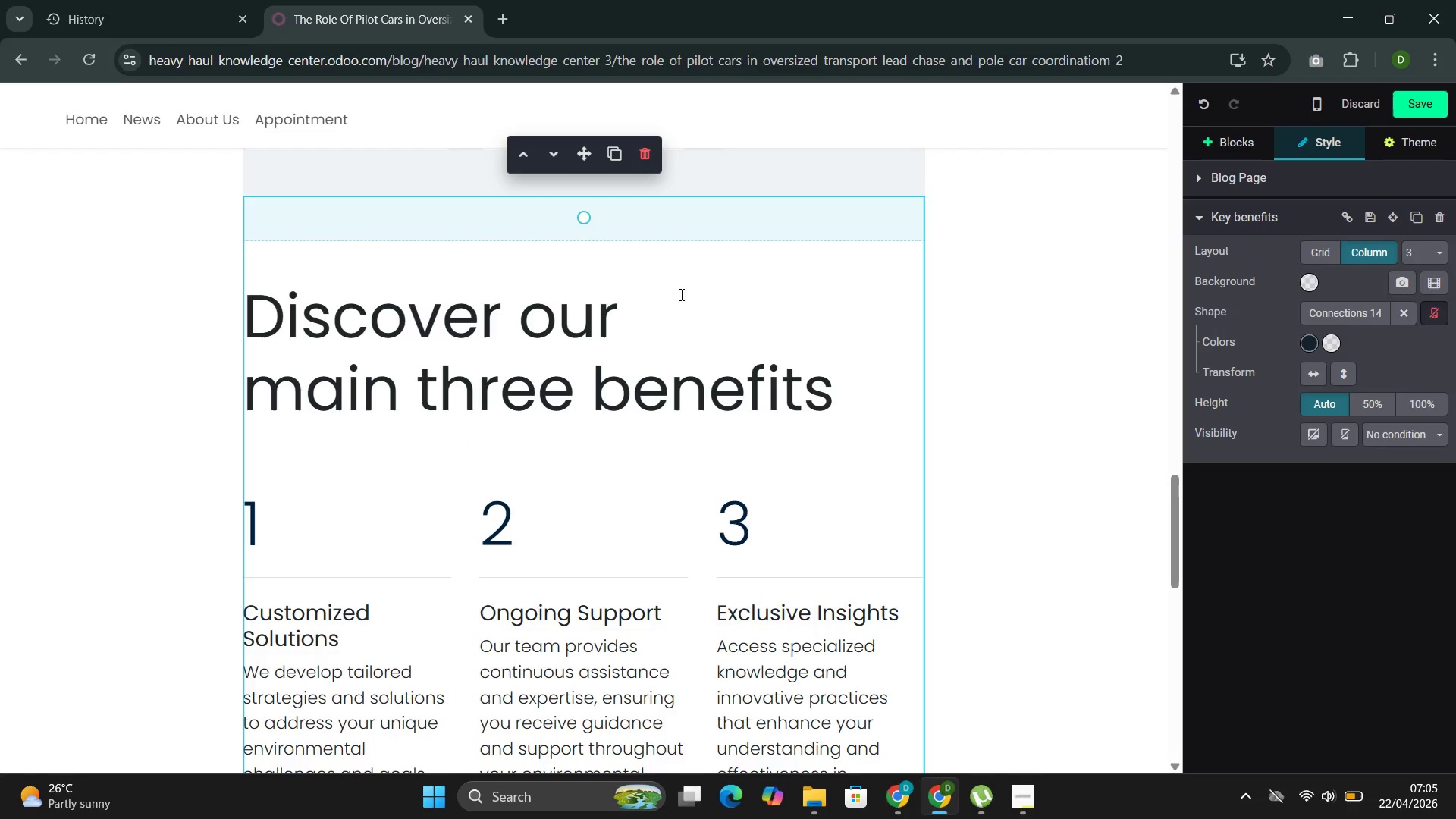 
left_click_drag(start_coordinate=[844, 391], to_coordinate=[329, 321])
 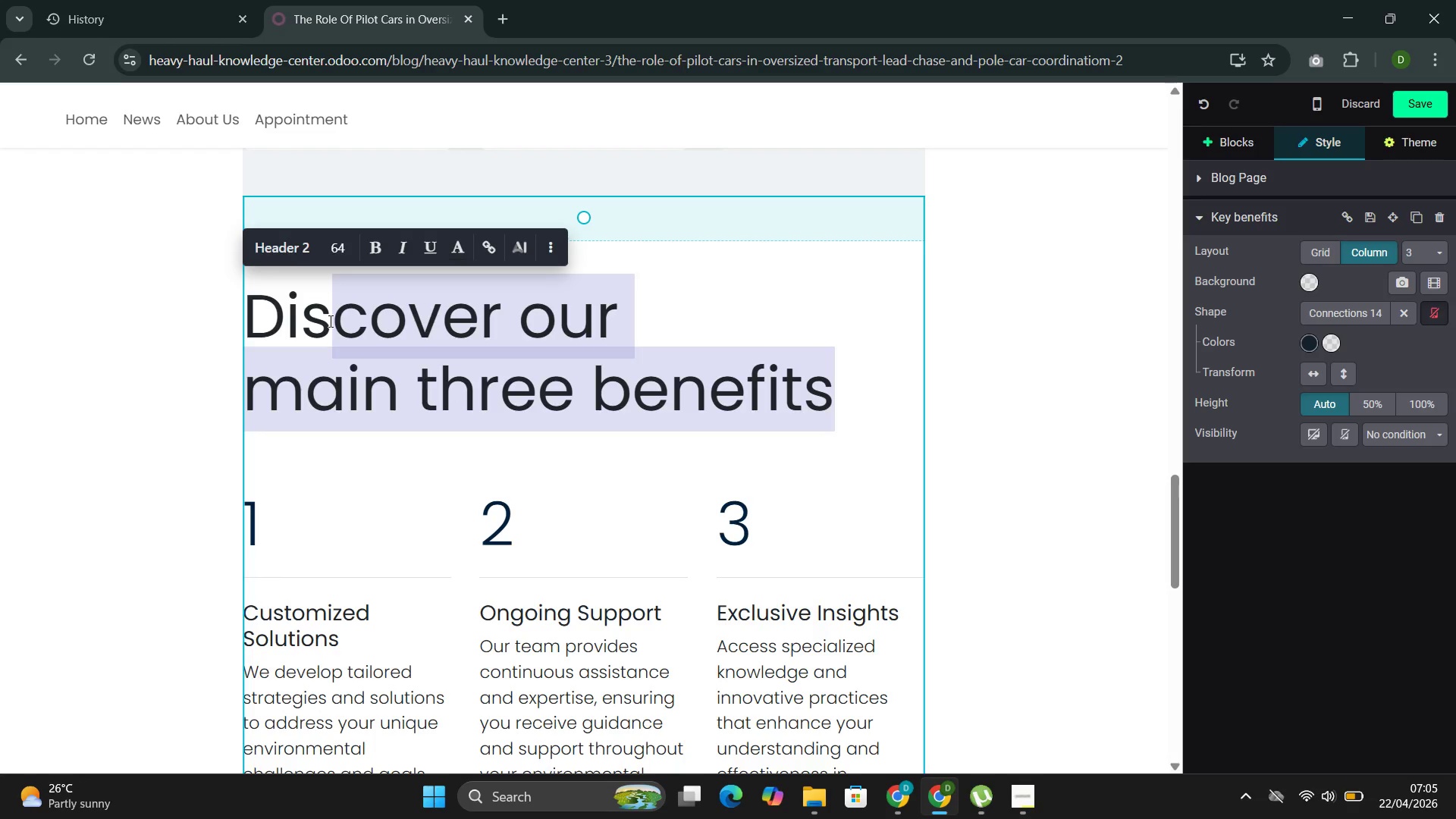 
key(Backspace)
key(Backspace)
key(Backspace)
key(Backspace)
type(When Sra)
key(Backspace)
key(Backspace)
type(tate)
 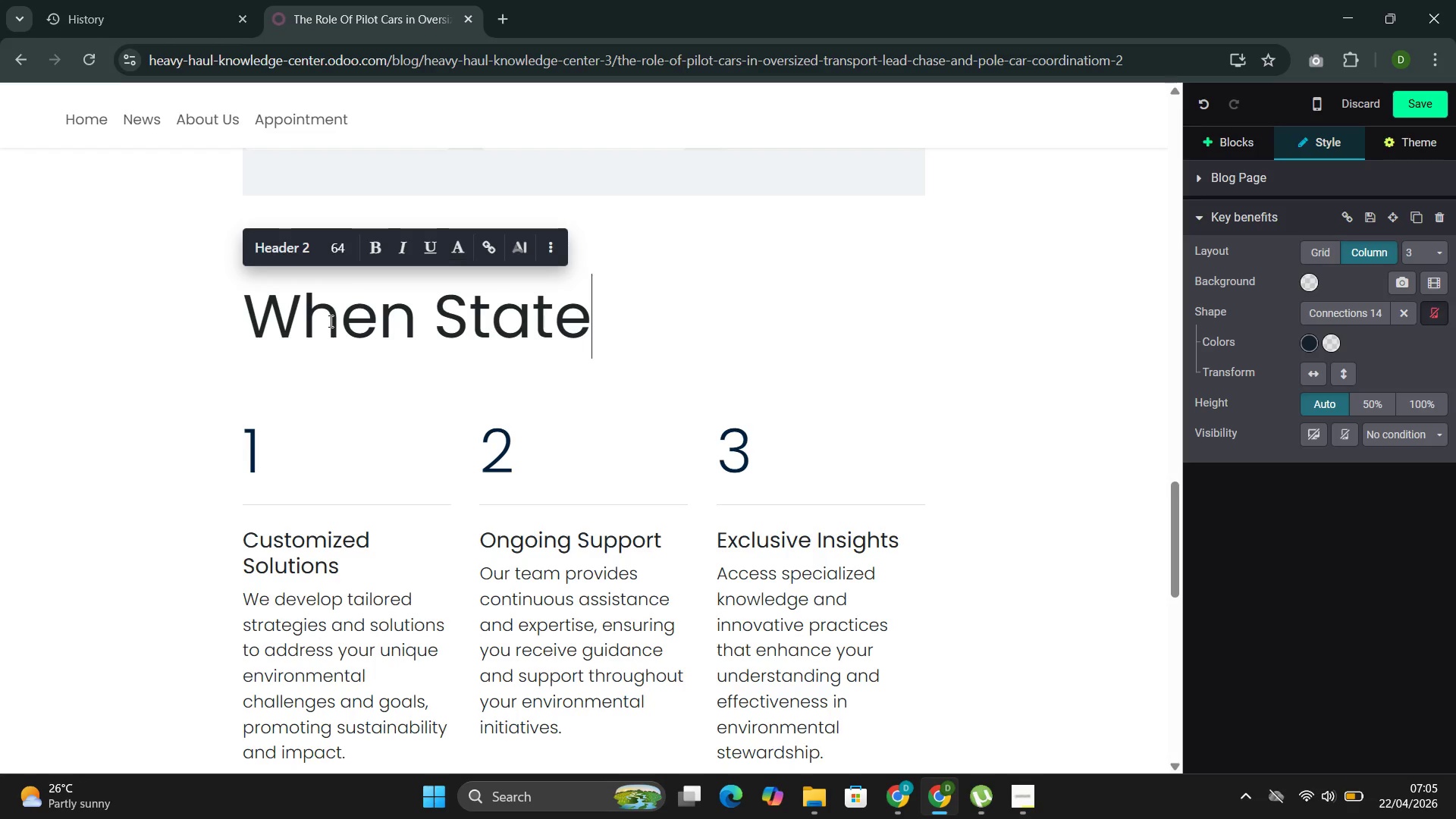 
wait(7.52)
 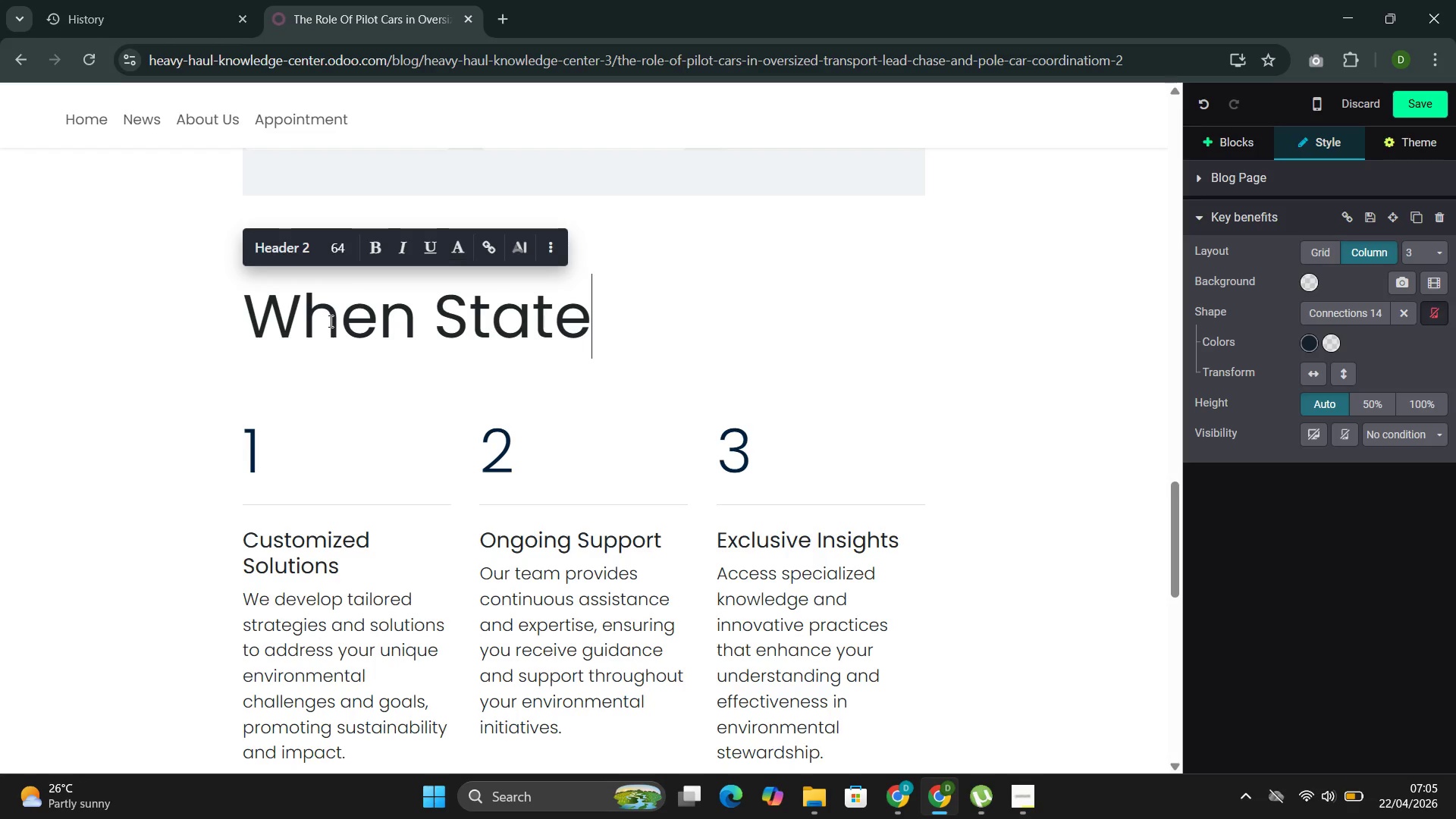 
type(s Require Escort v)
key(Backspace)
type(Vehi;)
key(Backspace)
type(cles)
 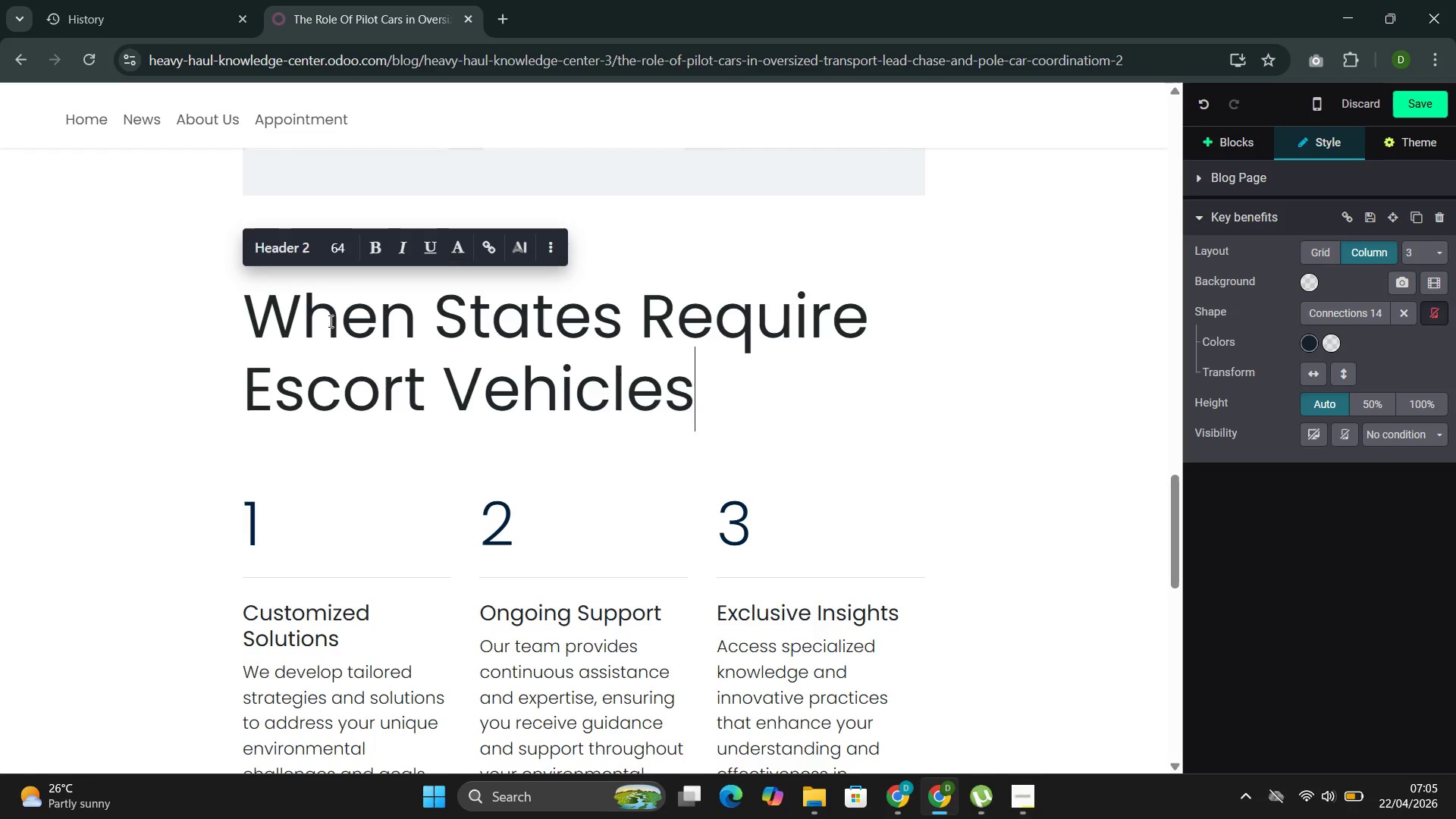 
key(Enter)
 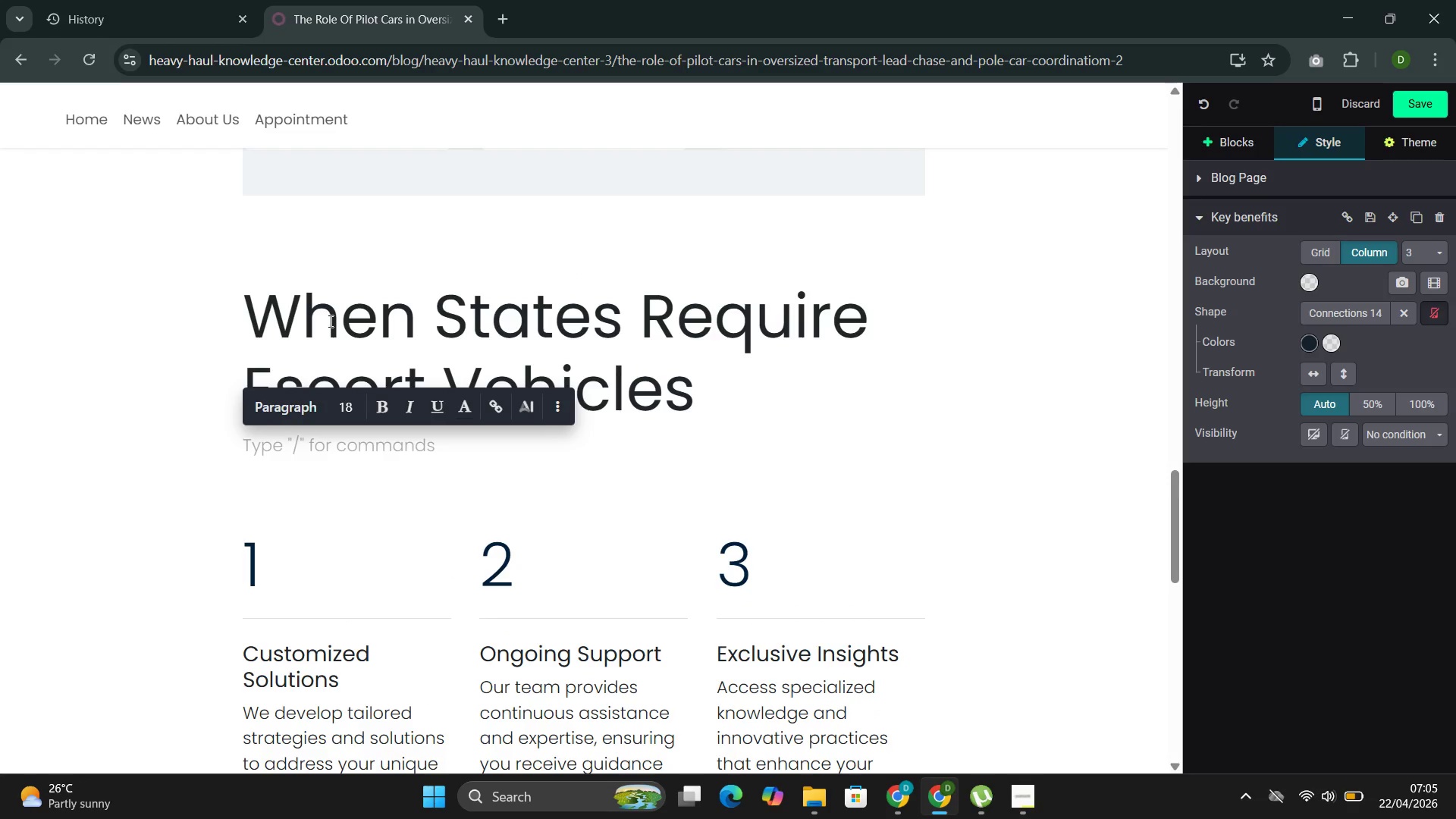 
type(Dimensions and route details drive escort needs long before a tri)
key(Backspace)
type(uck leaves the yard)
 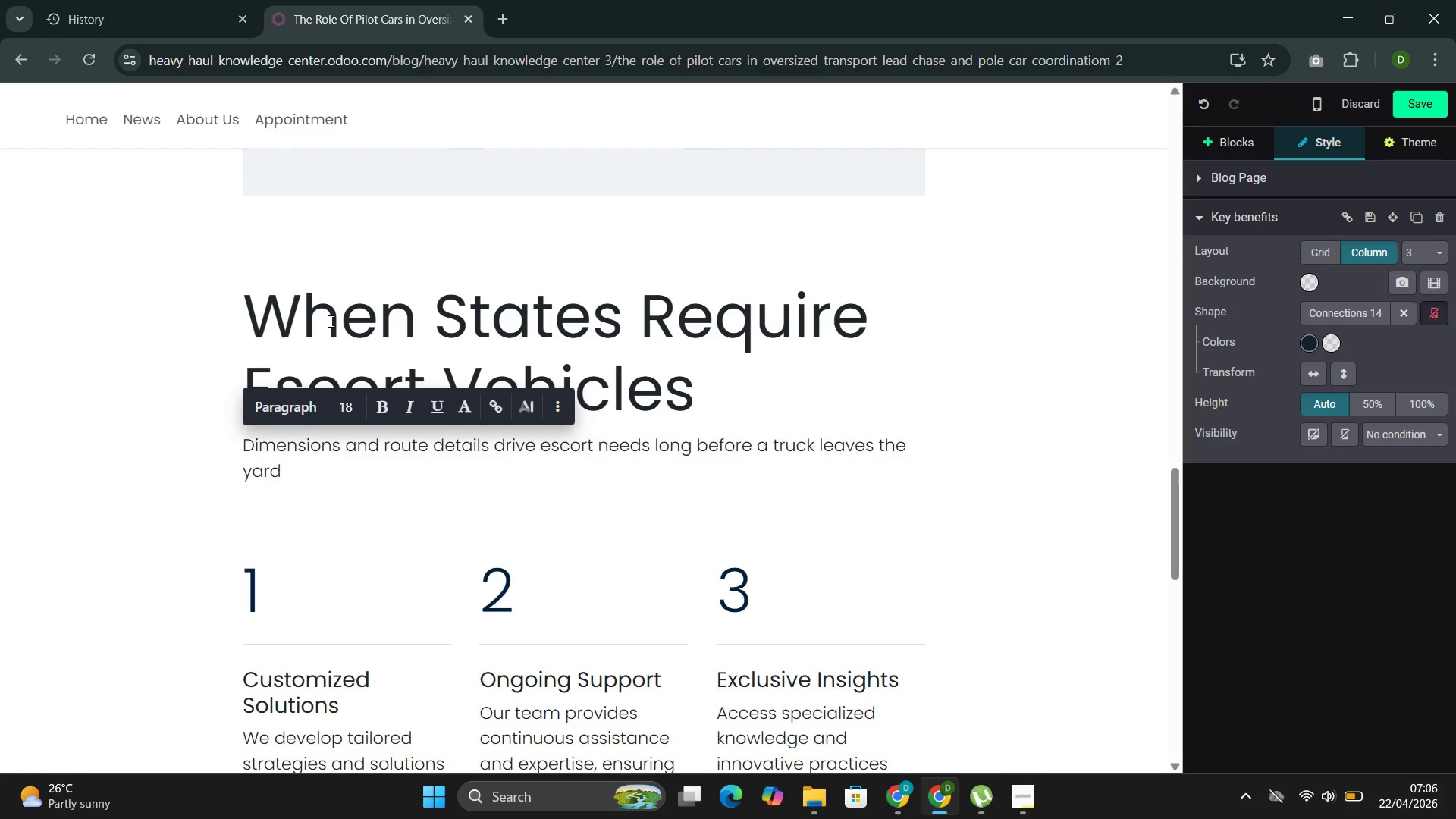 
type(. Common tri)
 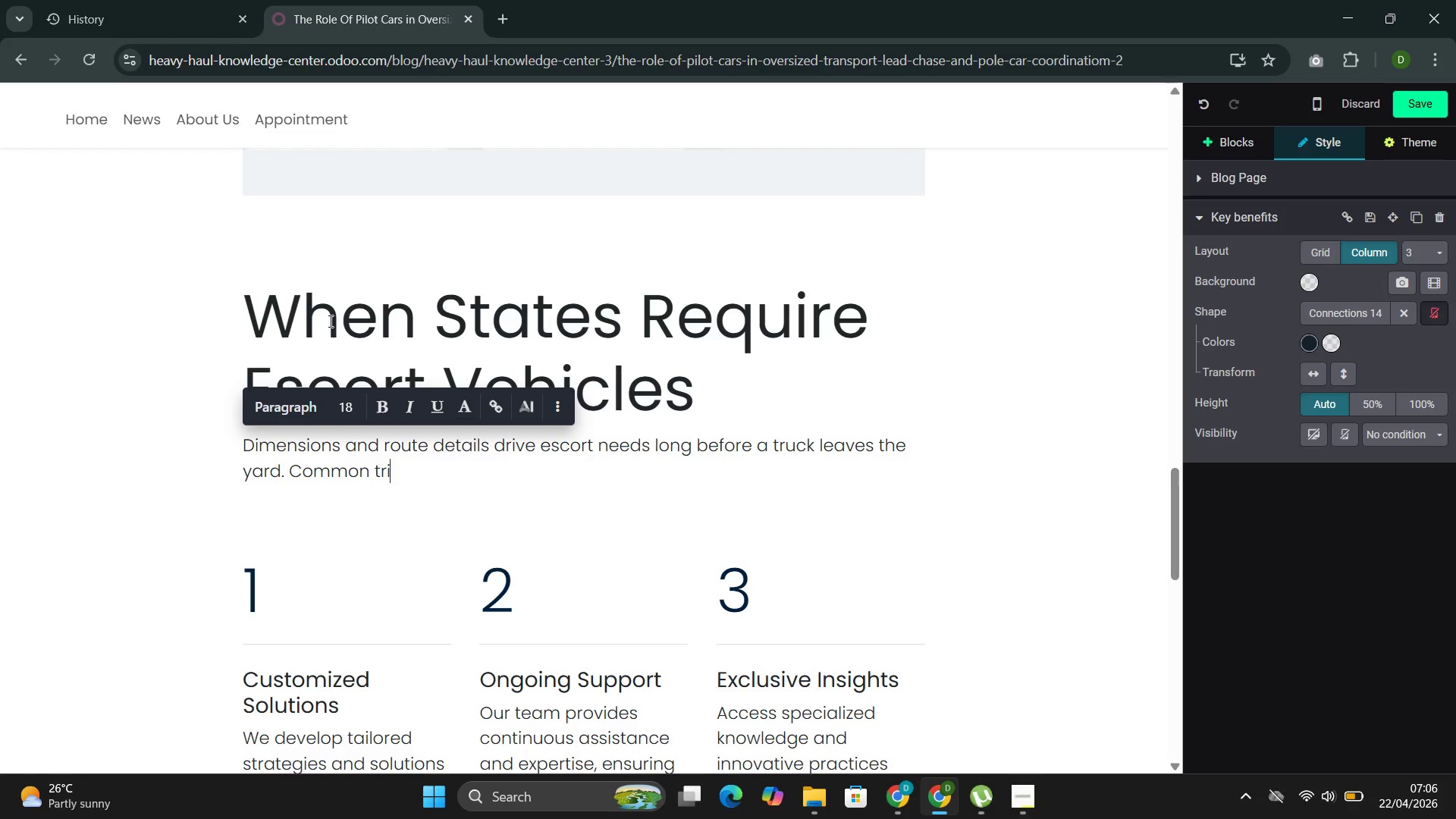 
type(ggers include:)
 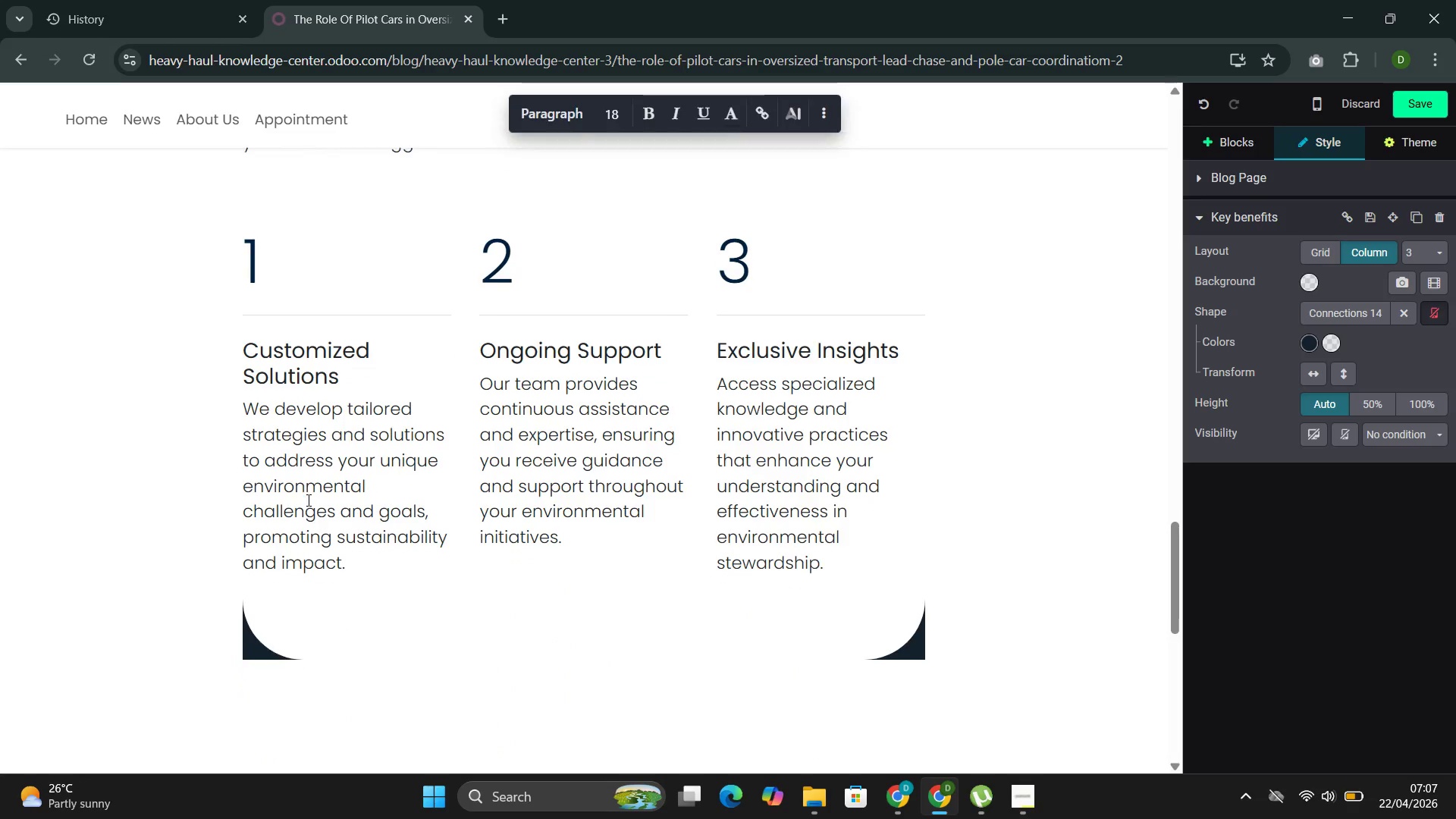 
wait(5.67)
 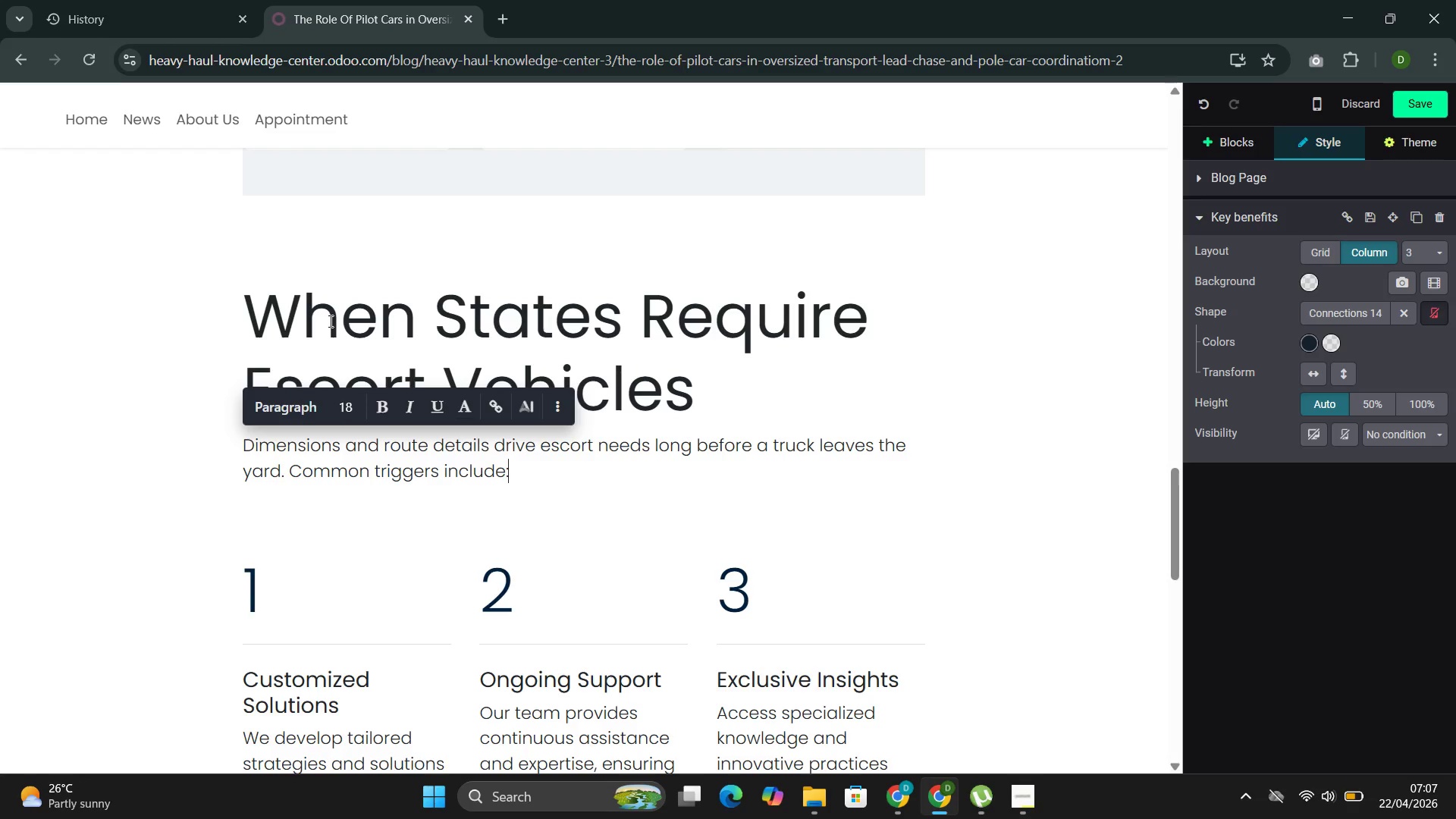 
left_click_drag(start_coordinate=[344, 378], to_coordinate=[265, 351])
 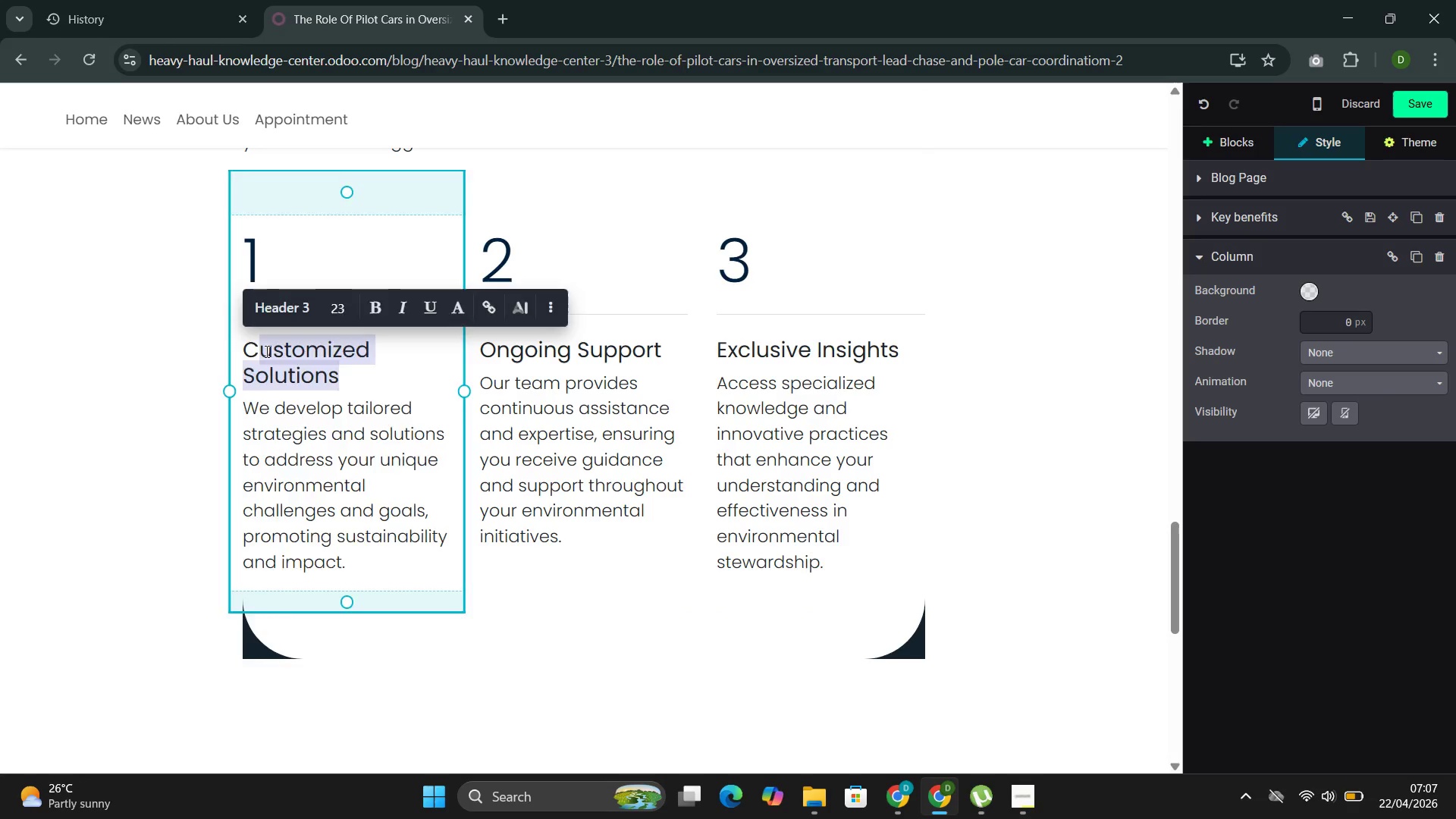 
key(Backspace)
key(Backspace)
type(Width over 12 feet)
 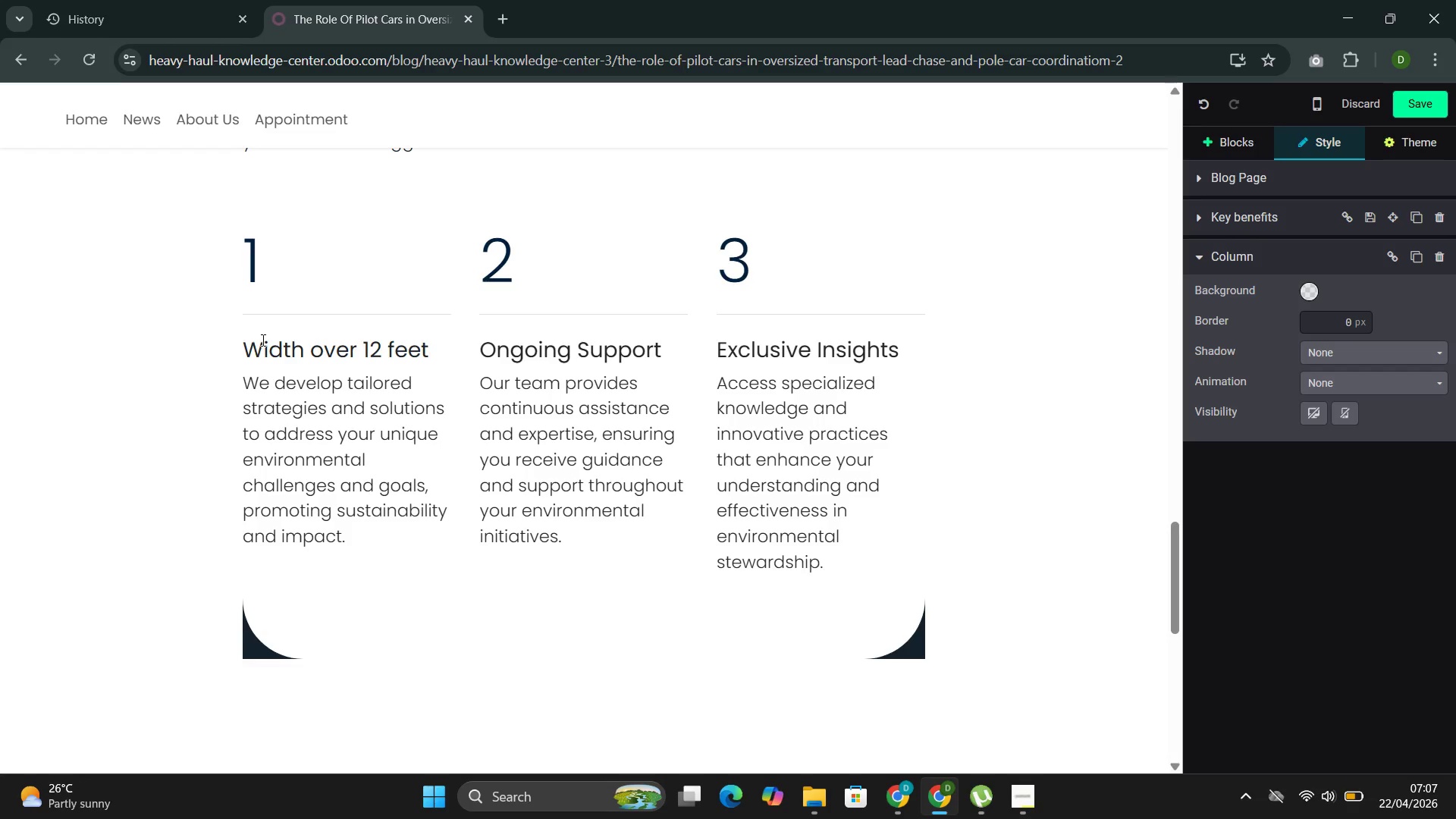 
left_click_drag(start_coordinate=[359, 547], to_coordinate=[278, 373])
 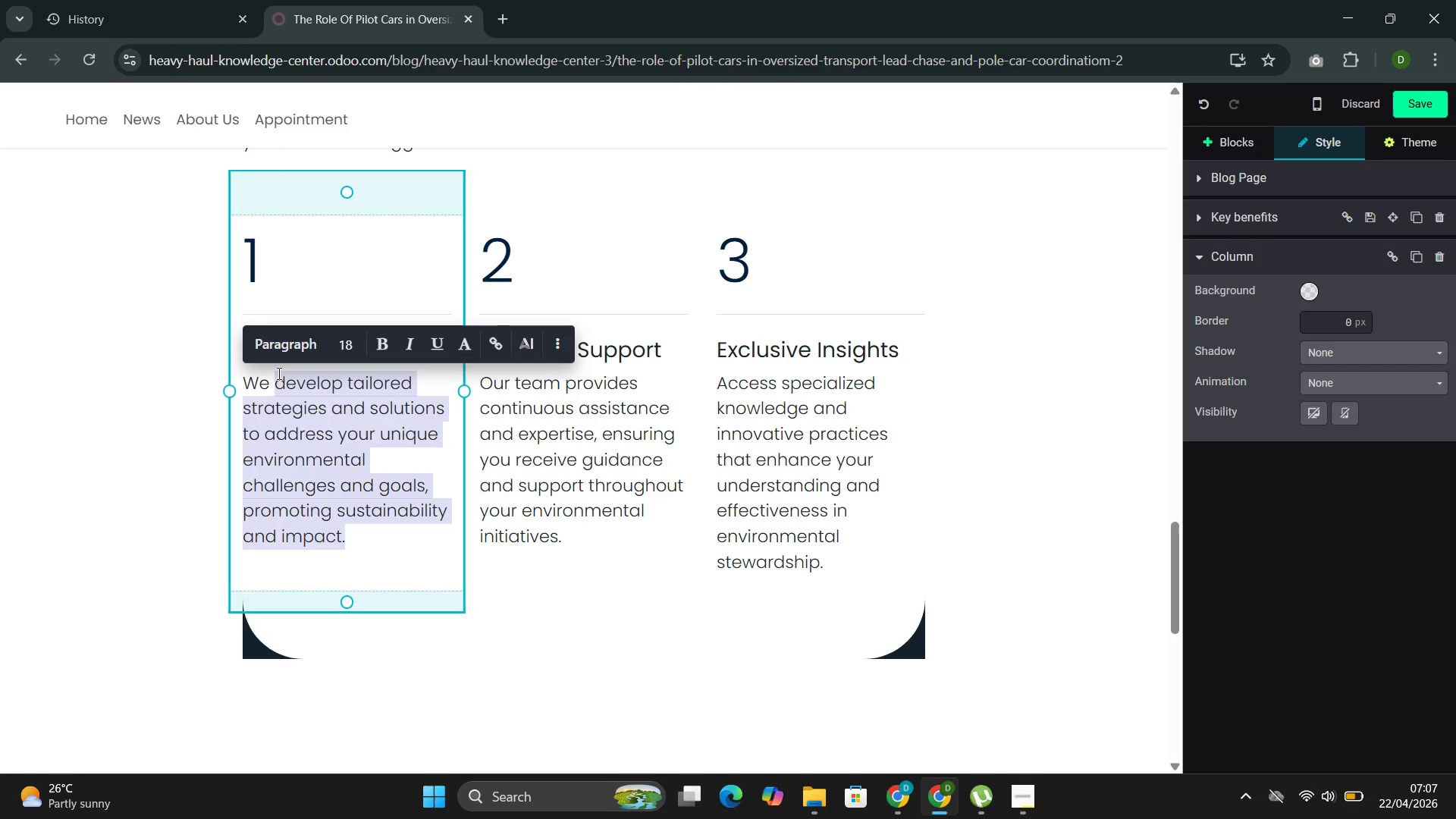 
type(===)
key(Backspace)
key(Backspace)
key(Backspace)
key(Backspace)
key(Backspace)
key(Backspace)
type(Mnay )
 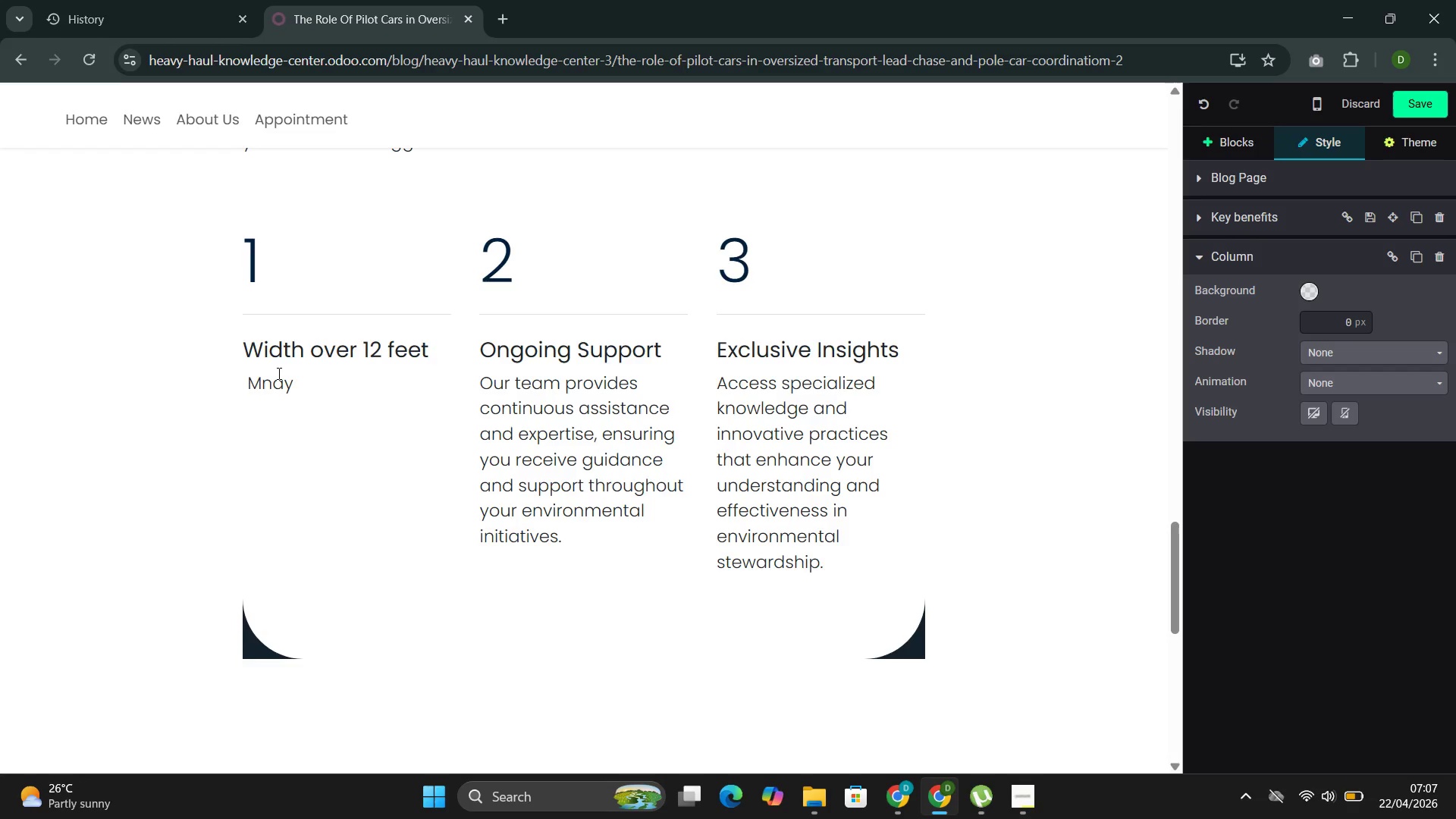 
wait(5.02)
 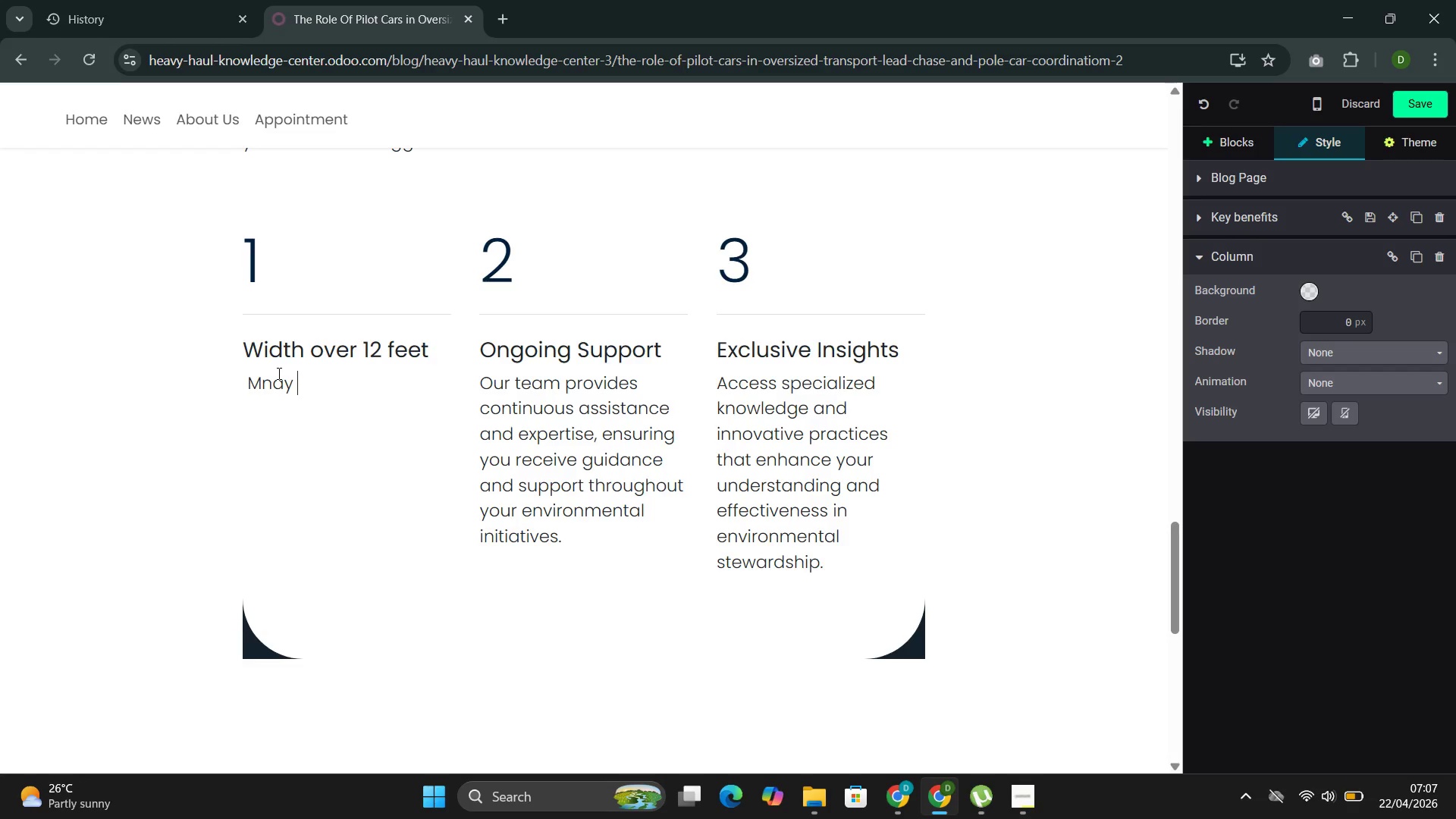 
key(ArrowLeft)
 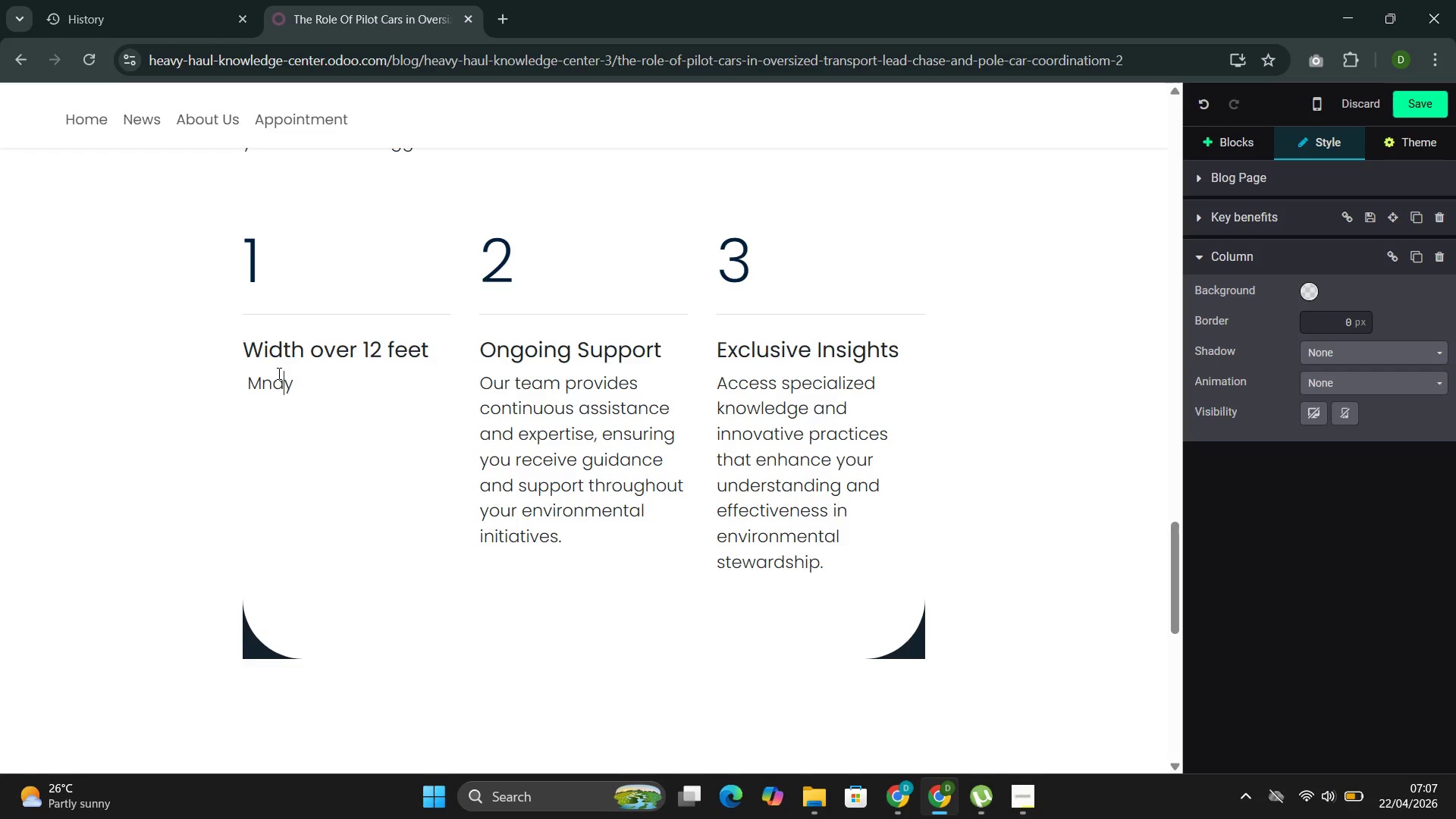 
key(ArrowLeft)
 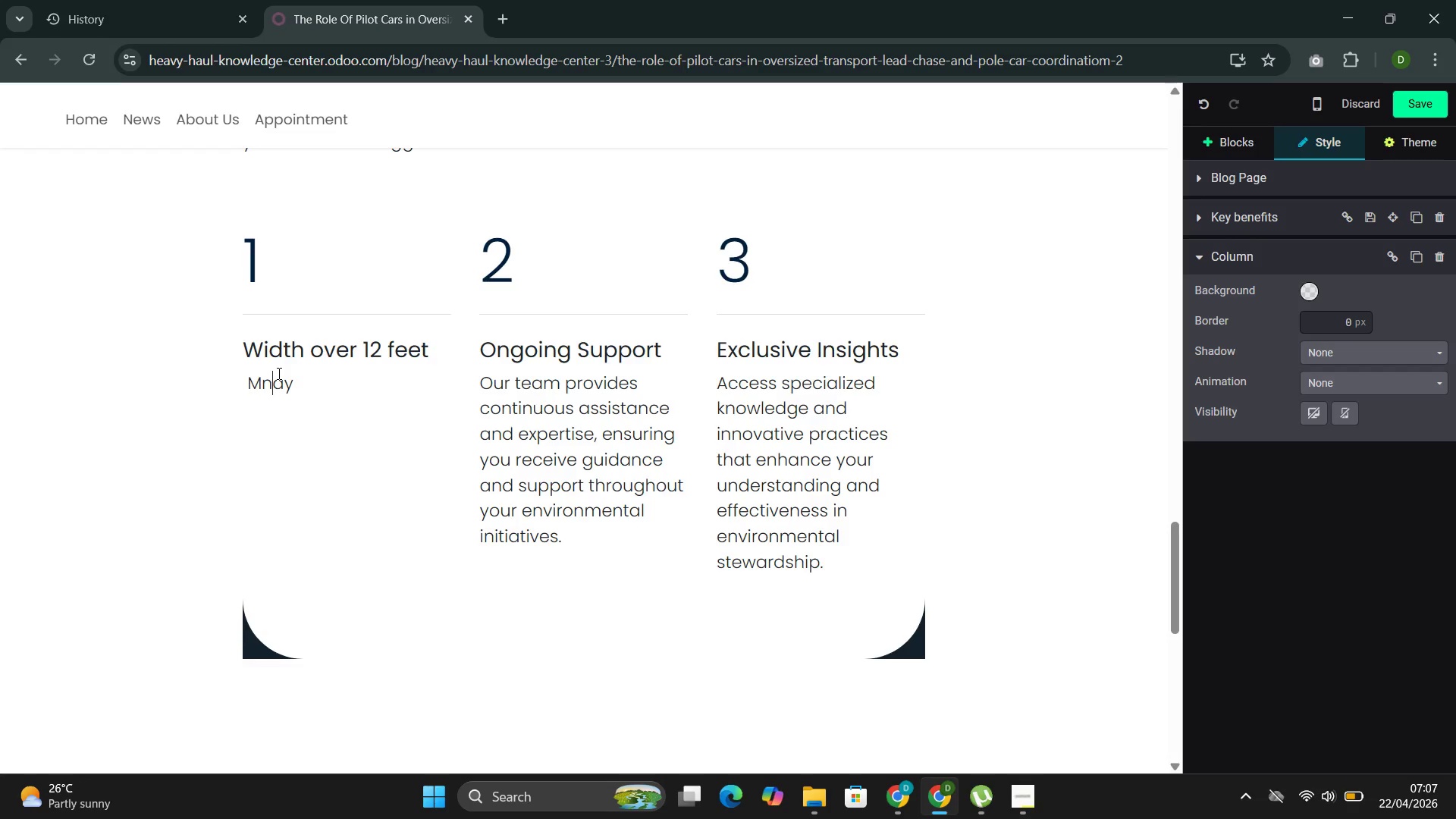 
key(ArrowLeft)
 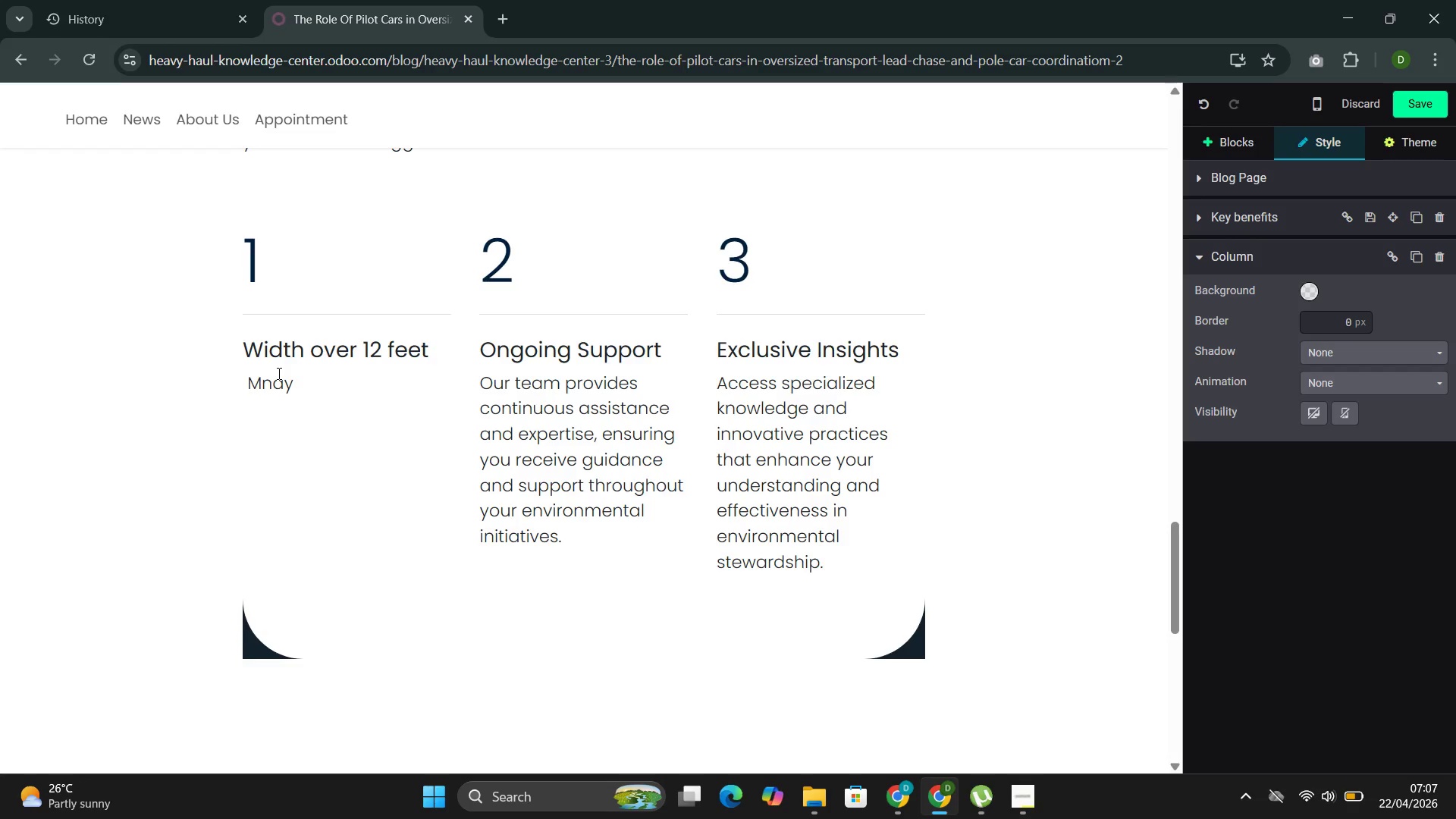 
key(Backspace)
 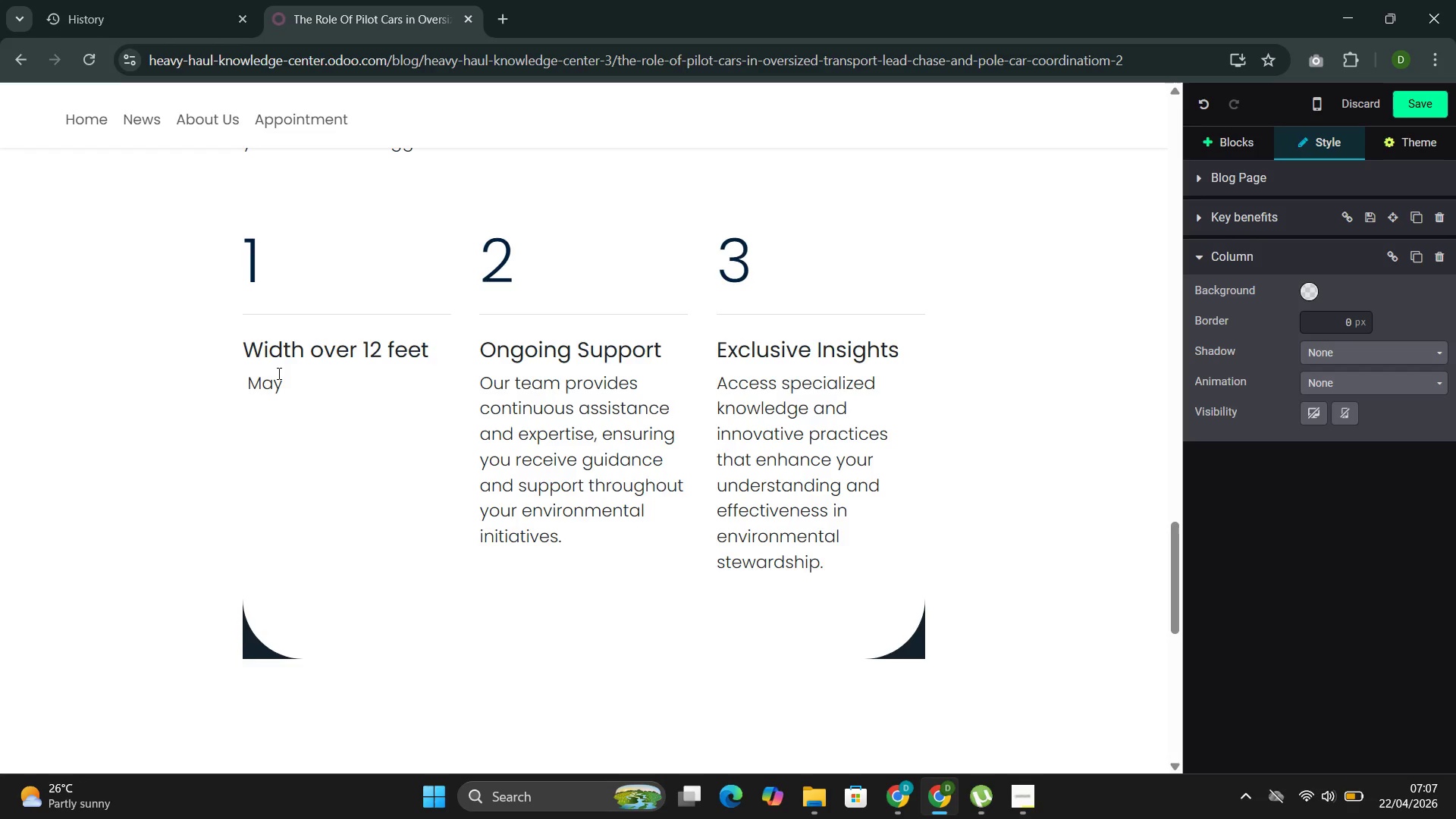 
key(ArrowRight)
 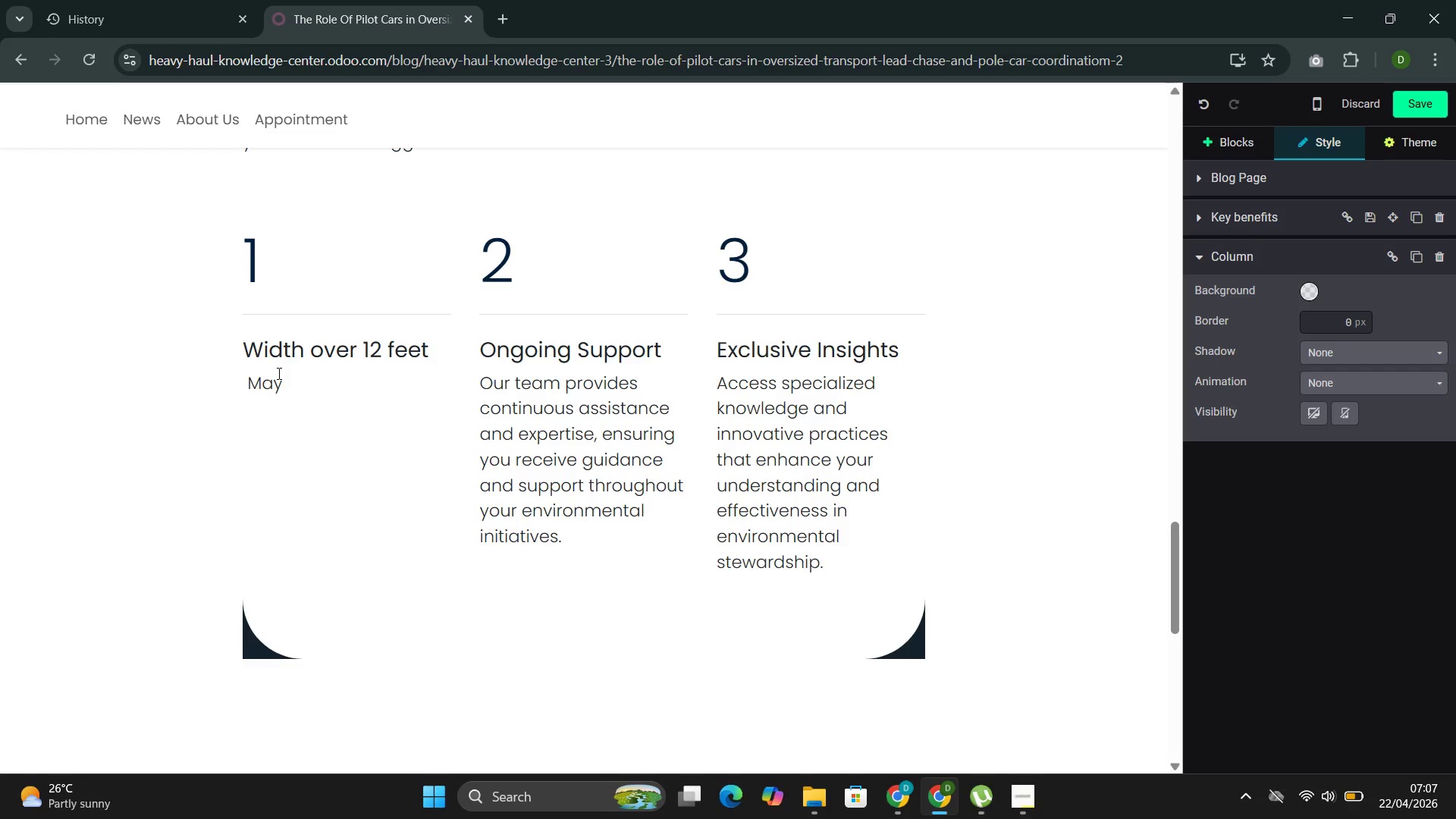 
key(N)
 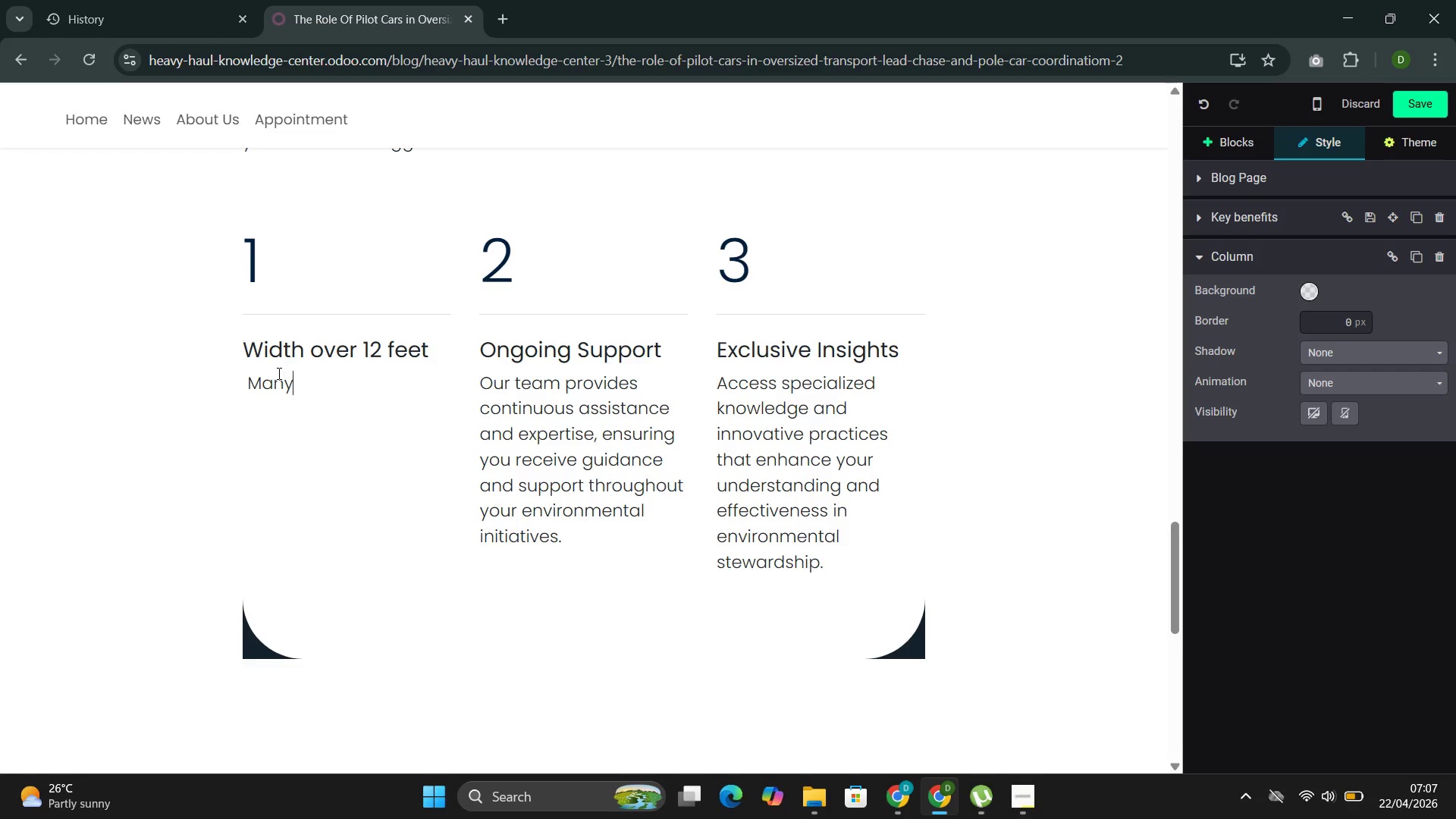 
key(ArrowRight)
 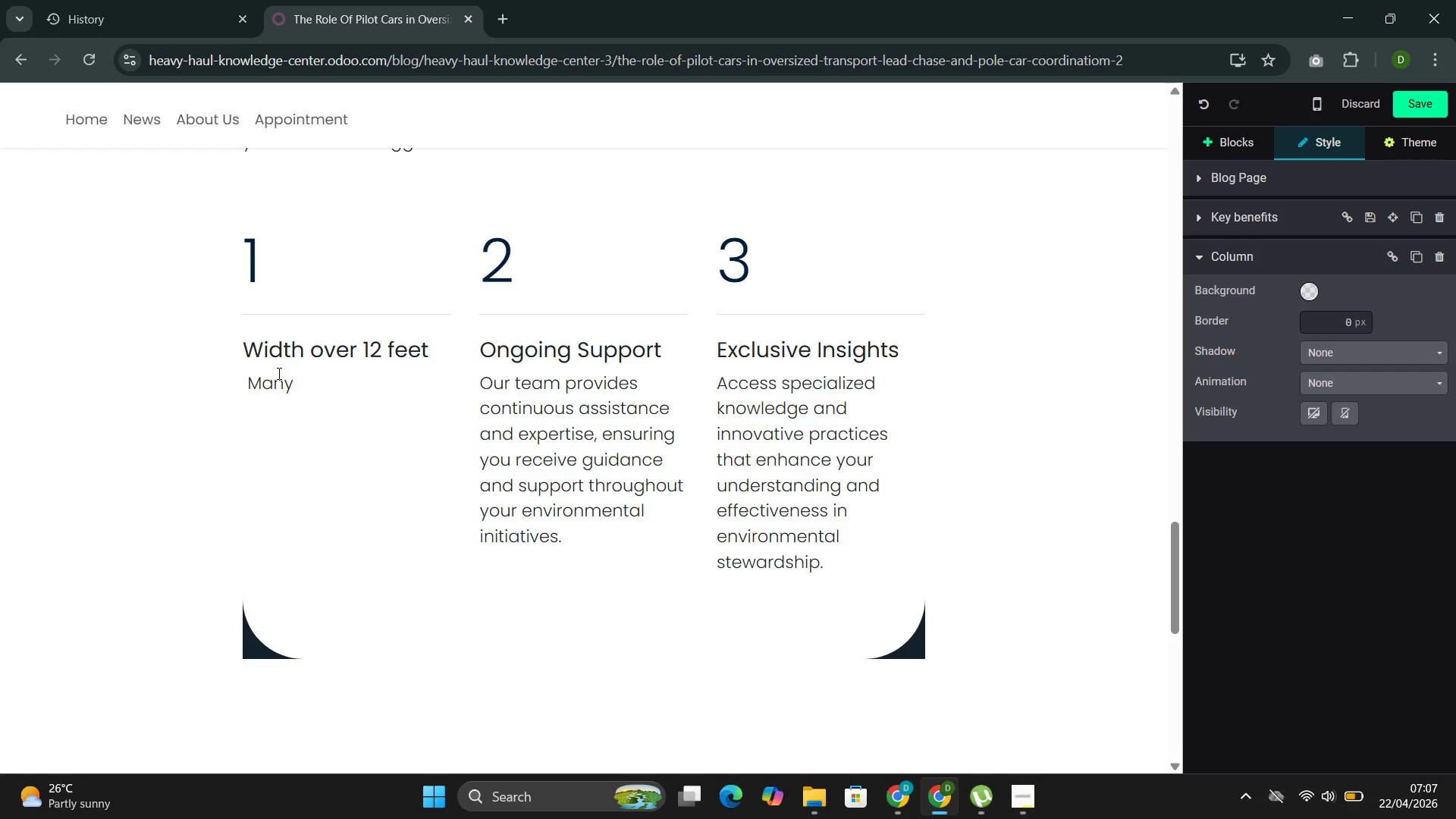 
key(Space)
 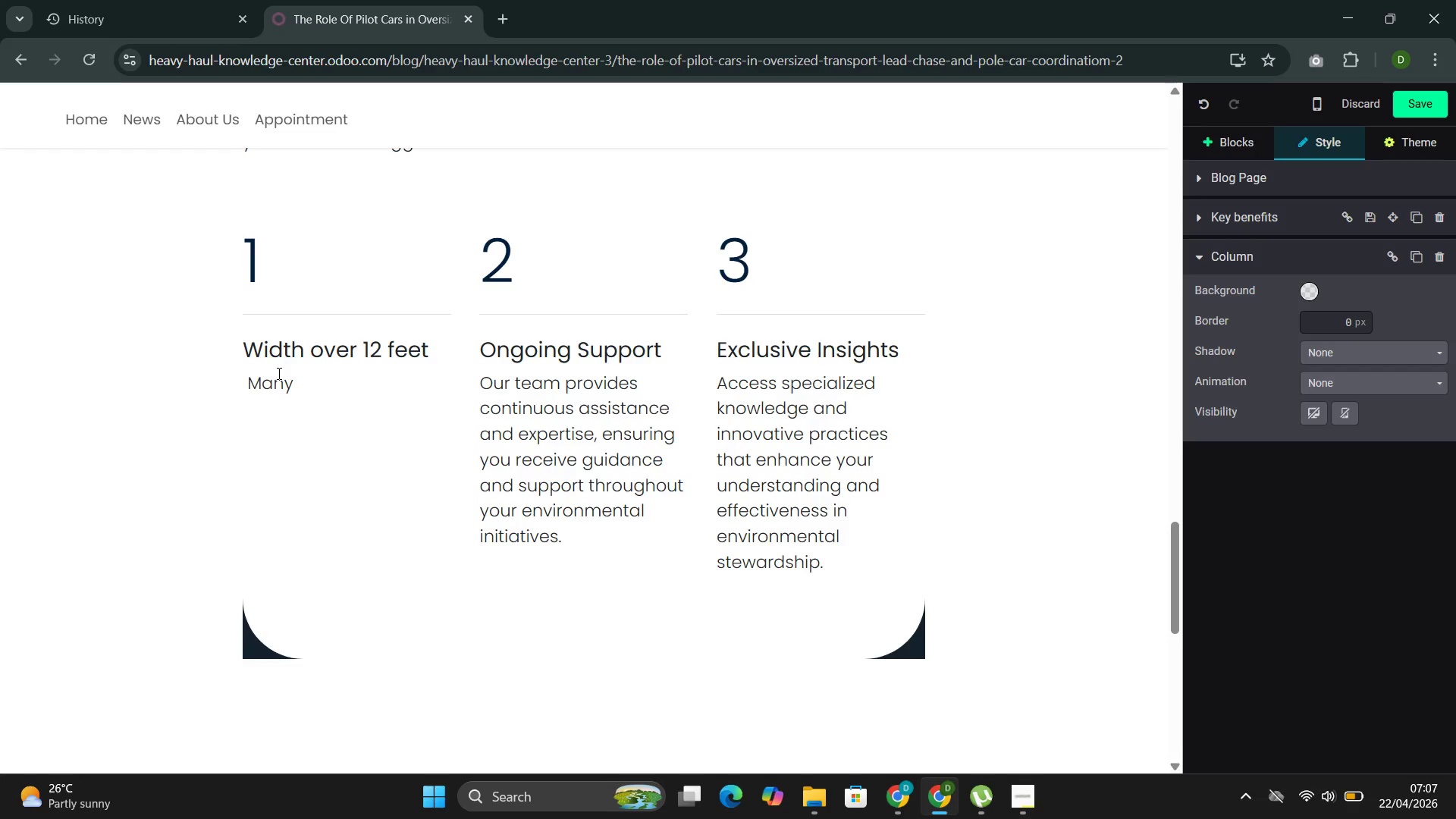 
wait(8.84)
 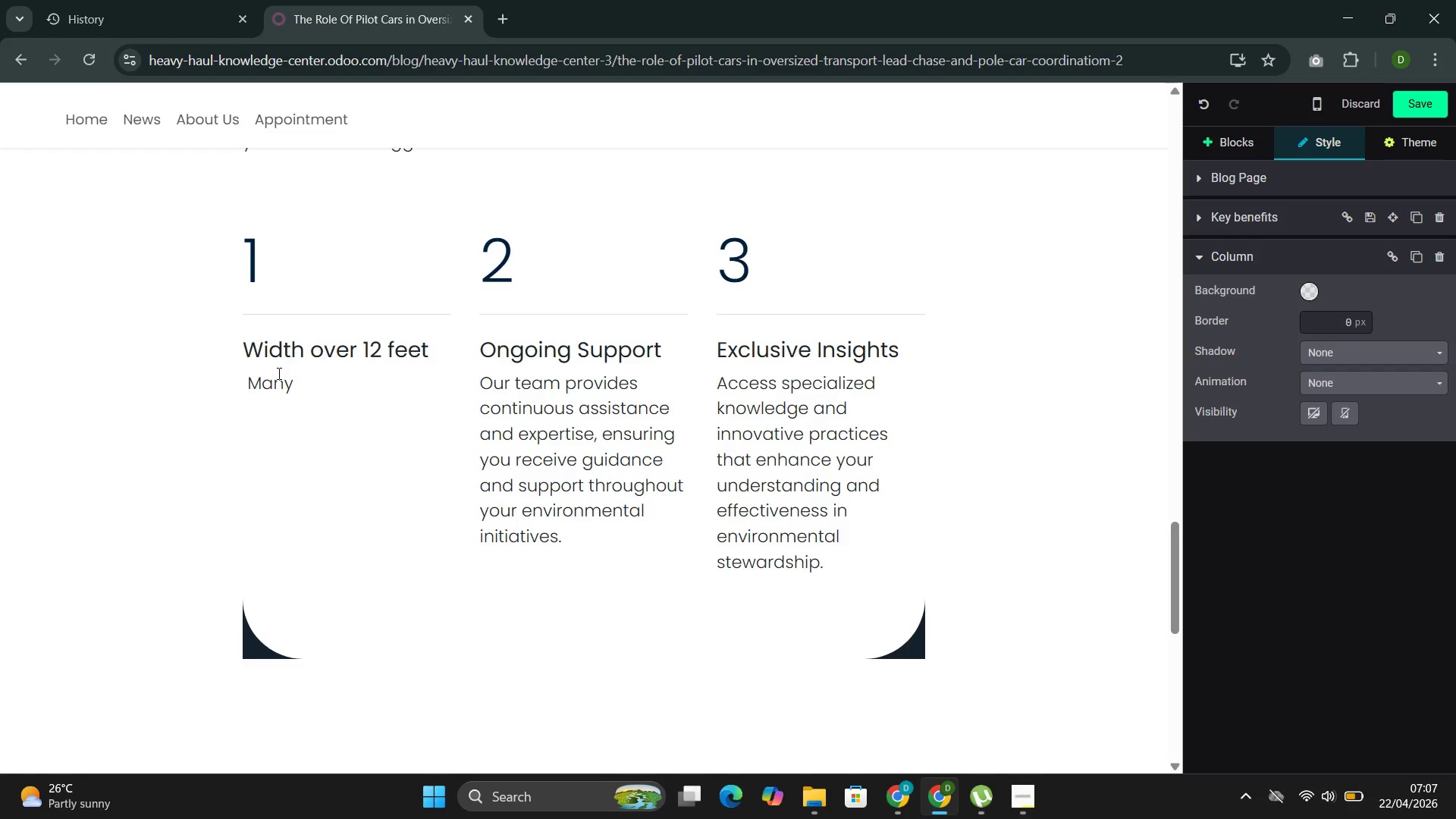 
type(corridors )
 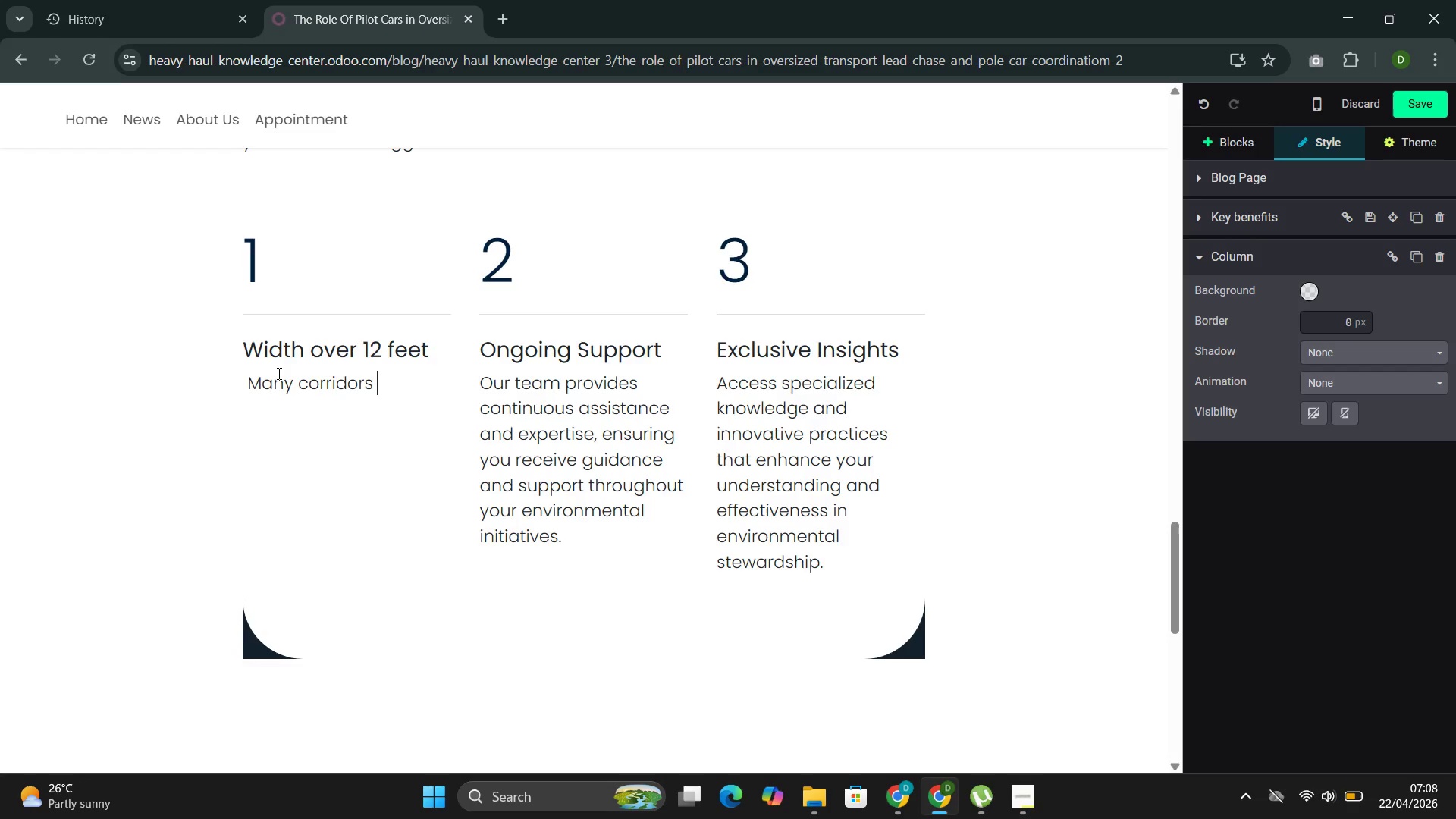 
wait(5.66)
 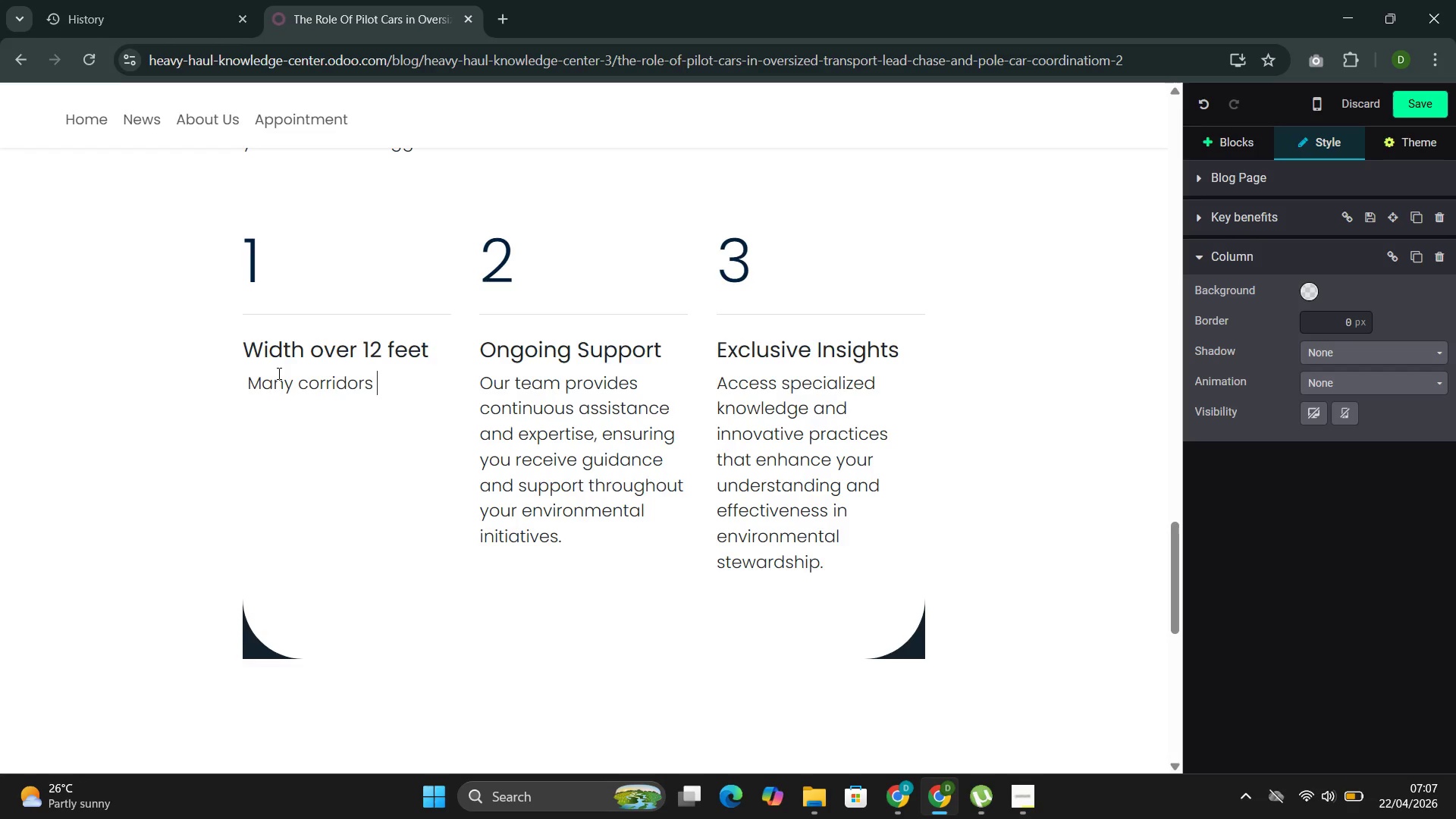 
type(reqi)
key(Backspace)
type(uire at least one escort:)
key(Backspace)
type(; as width crosses 14 feet, opera)
 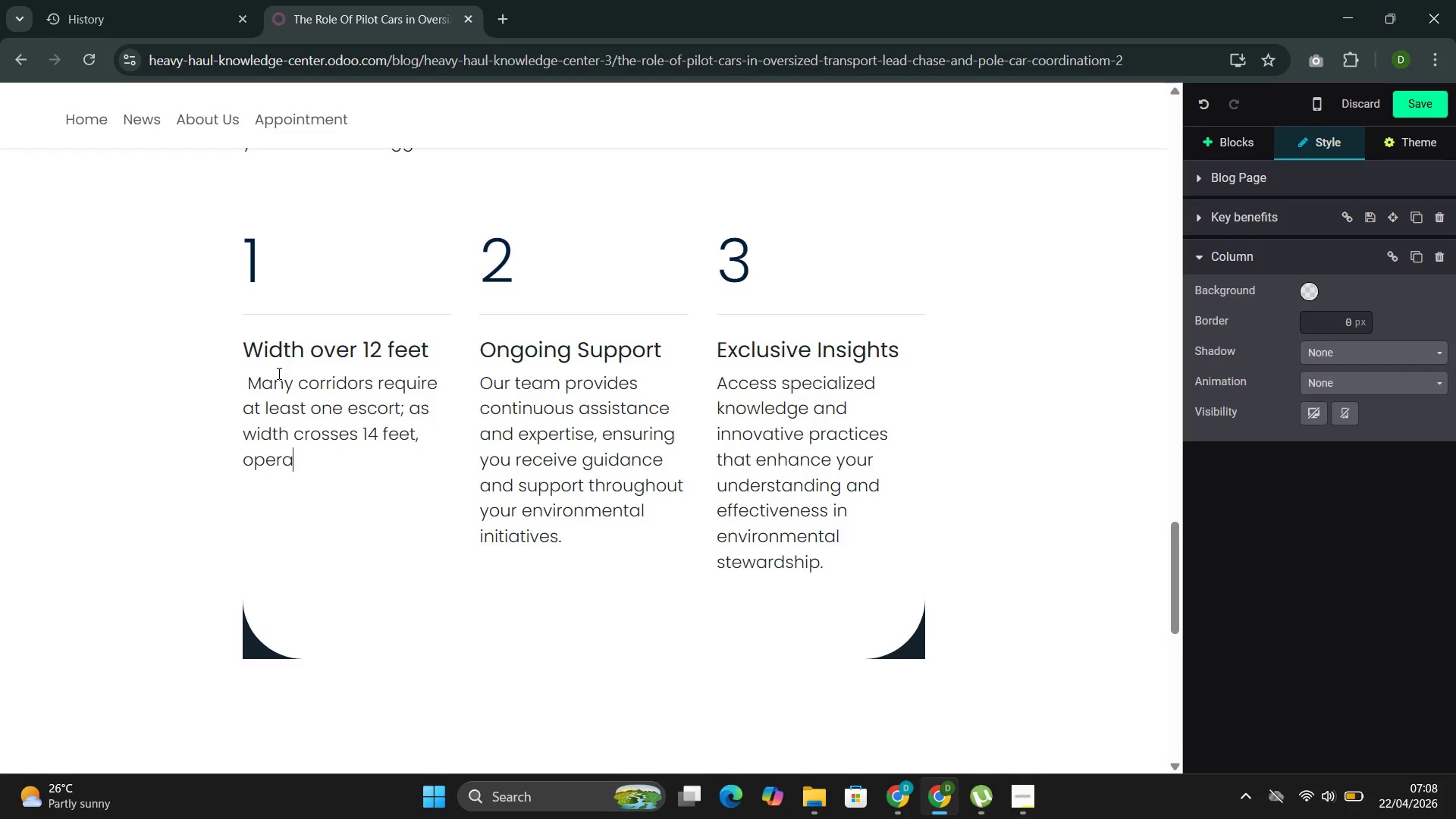 
wait(6.19)
 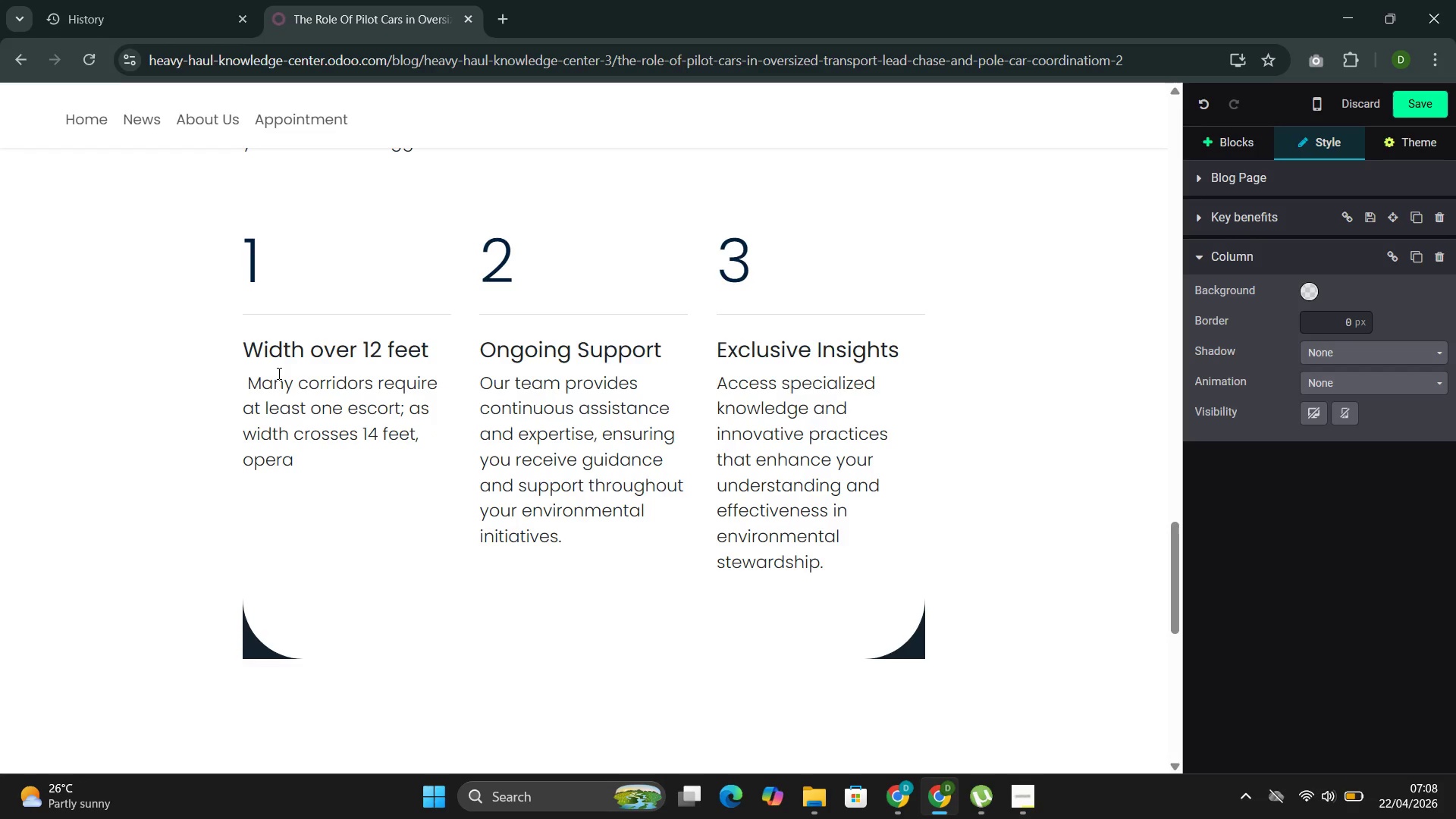 
type(tions often )
key(Backspace)
type( shift from one escort tp two)
 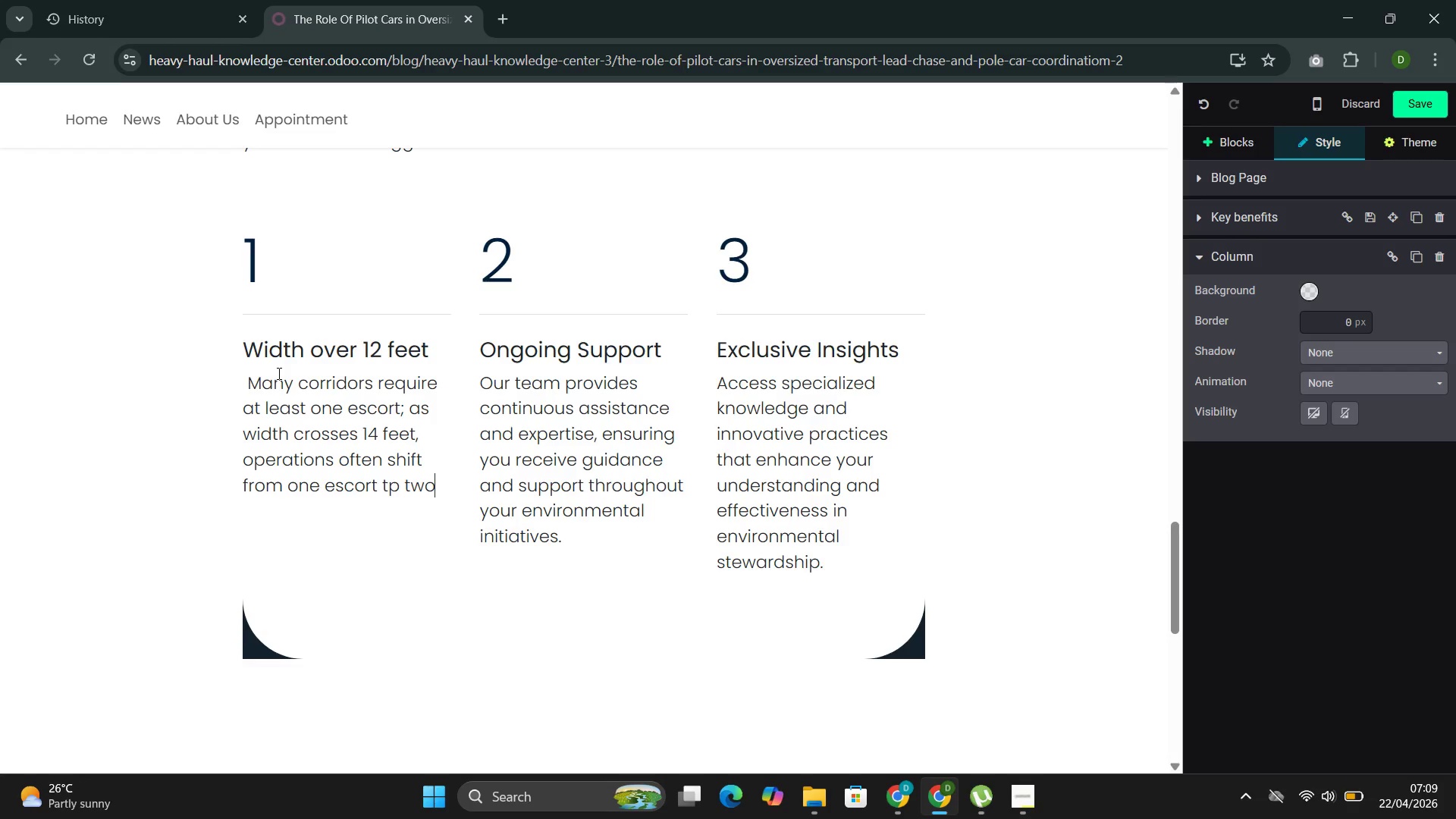 
key(ArrowLeft)
 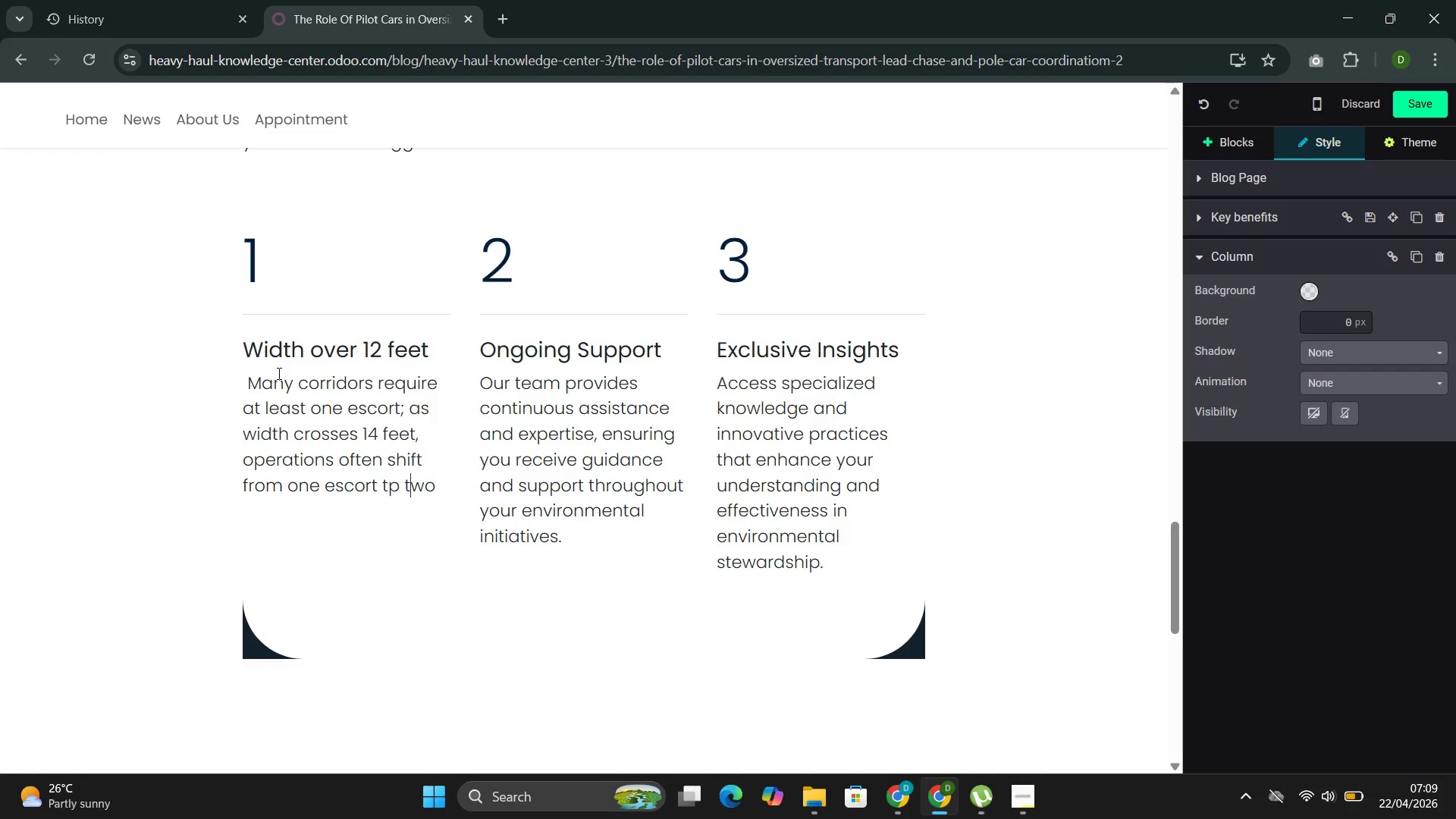 
key(ArrowLeft)
 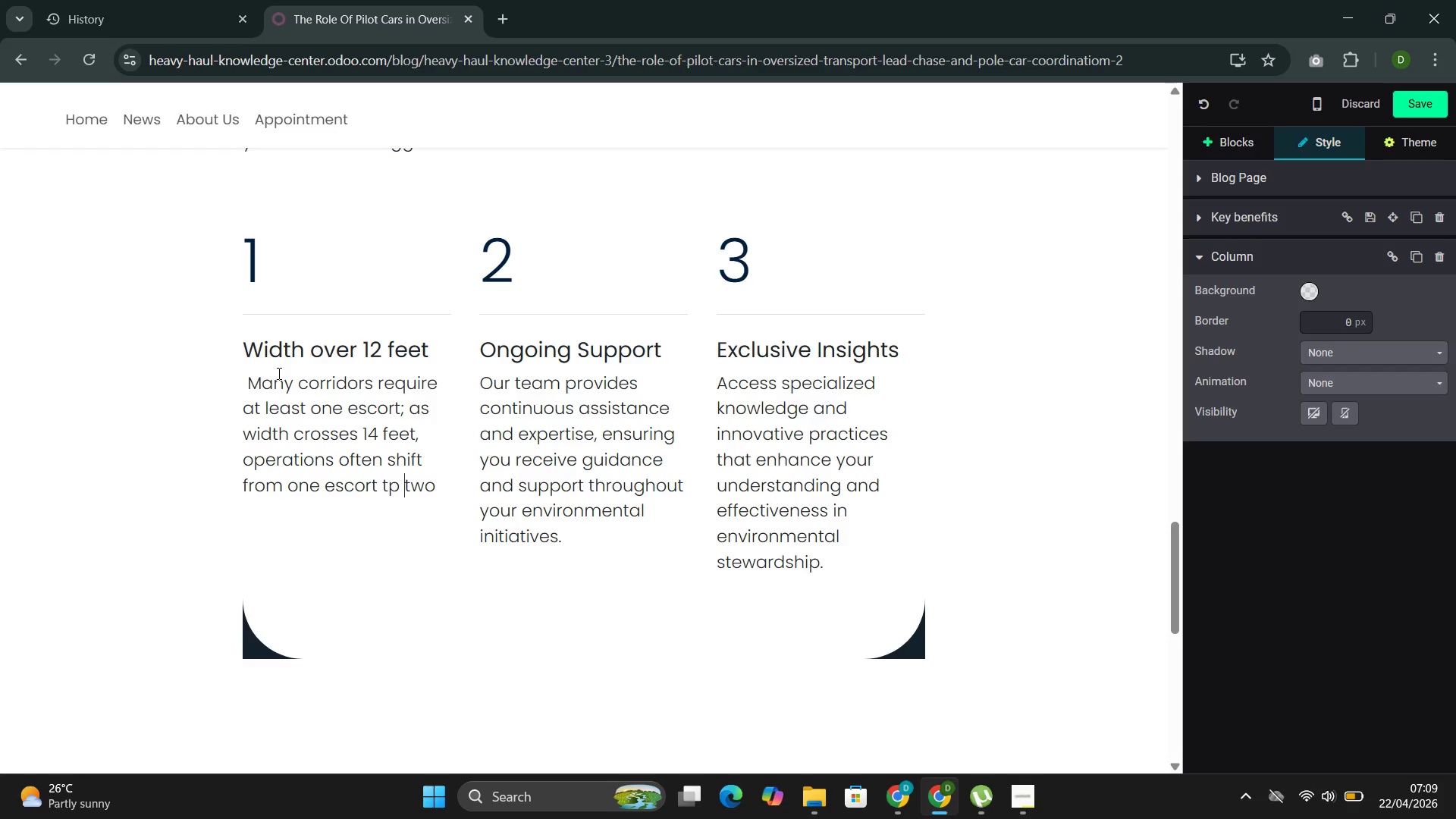 
key(ArrowLeft)
 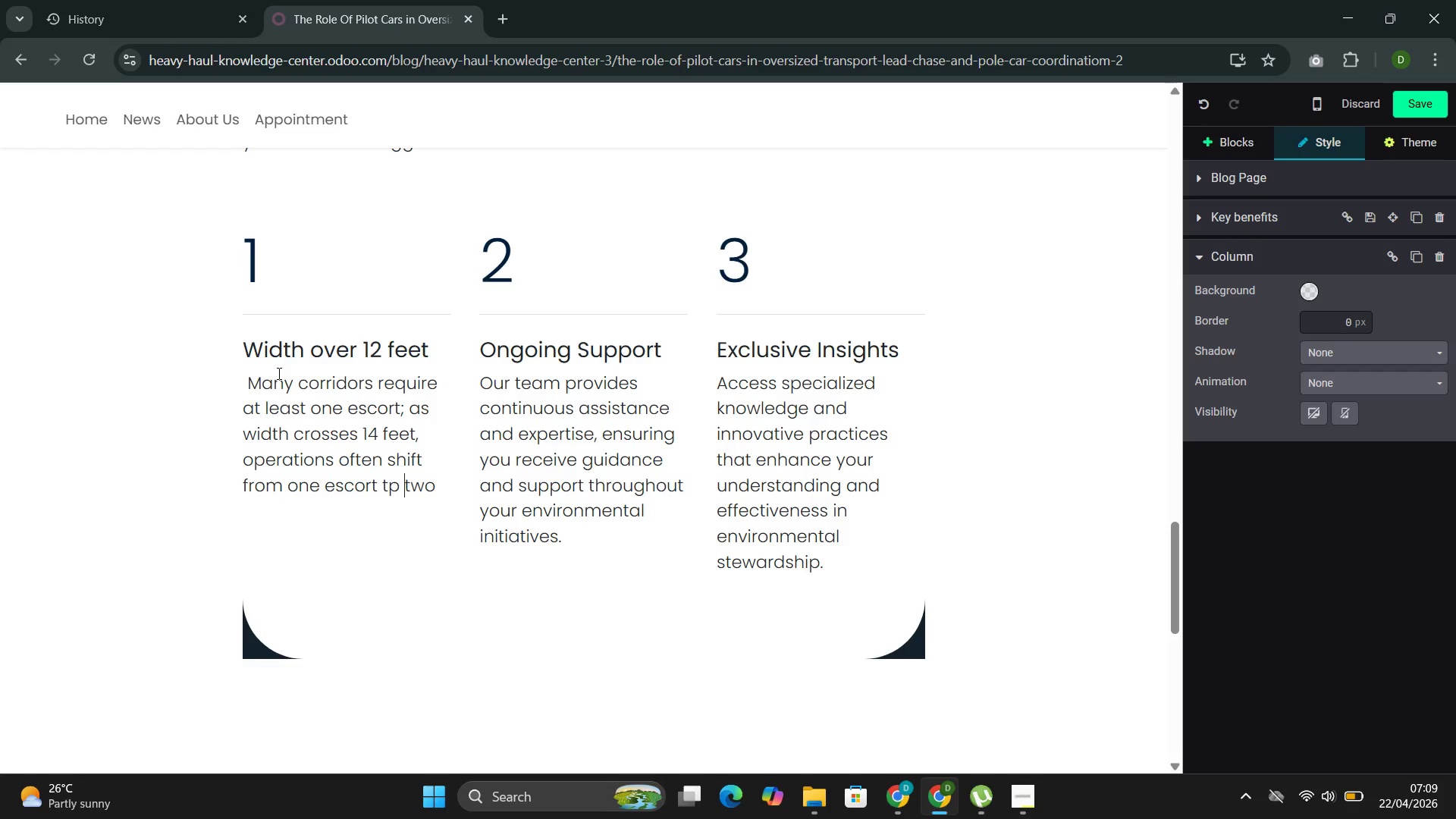 
key(ArrowLeft)
 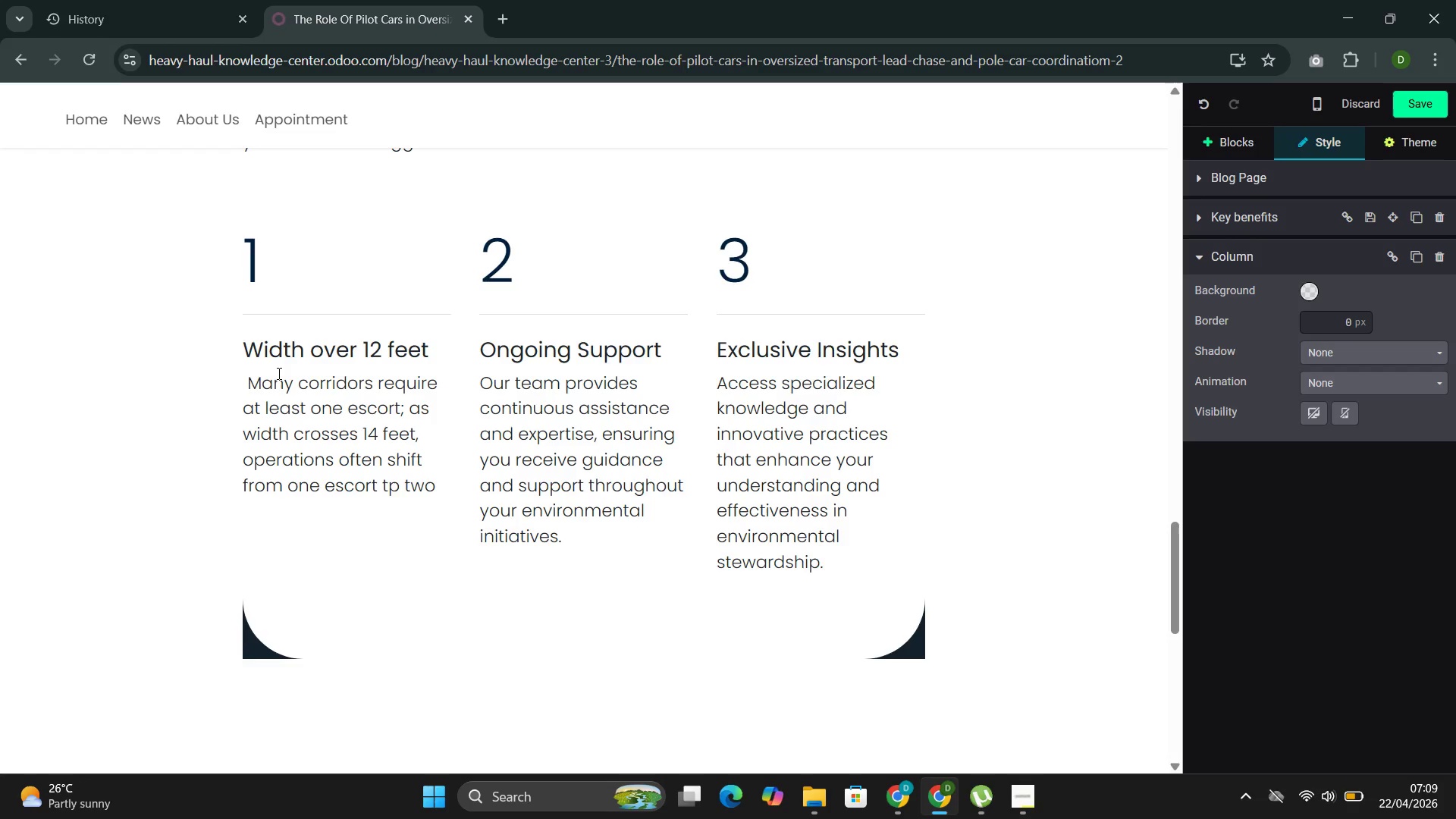 
key(Backspace)
 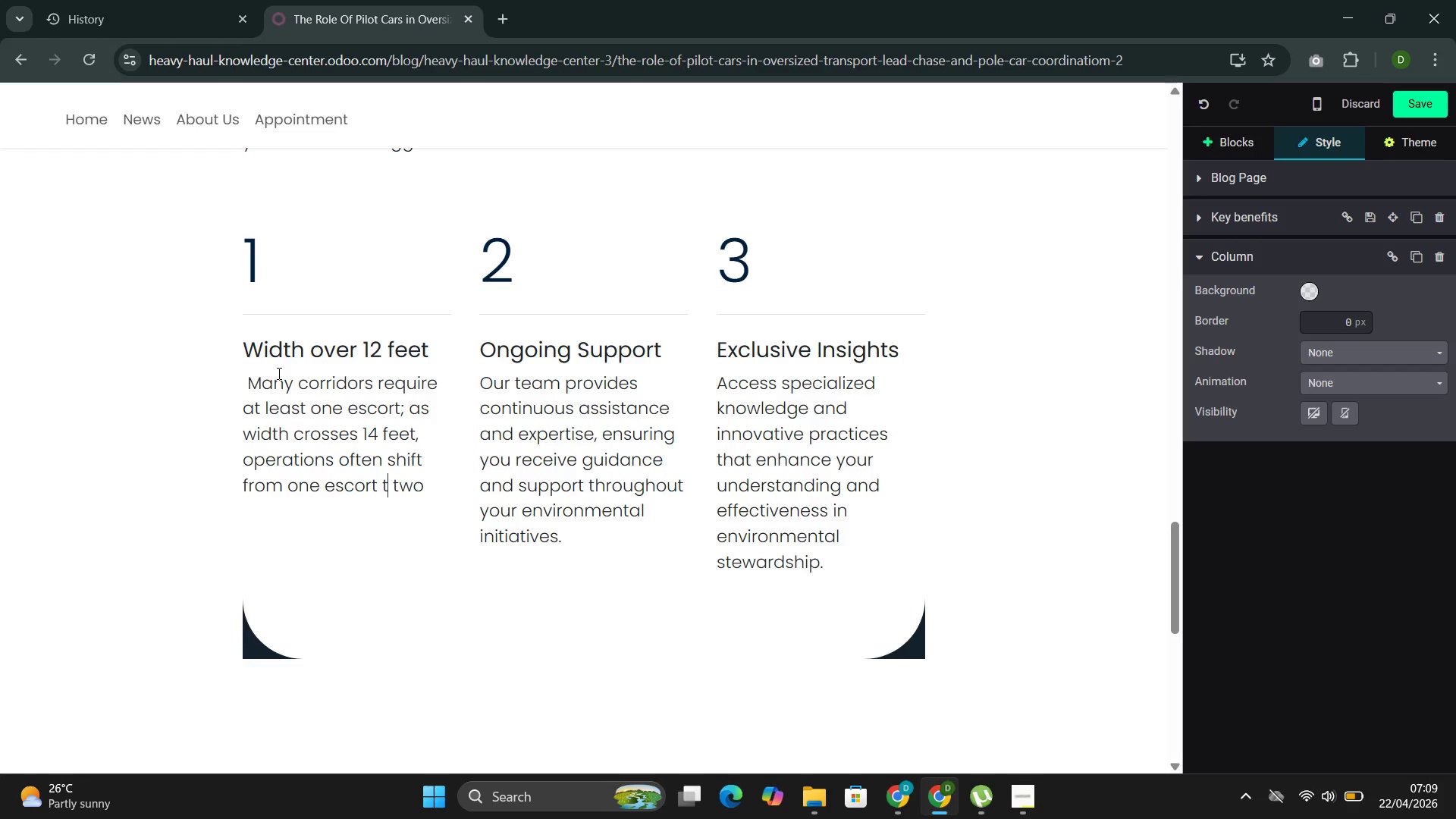 
key(O)
 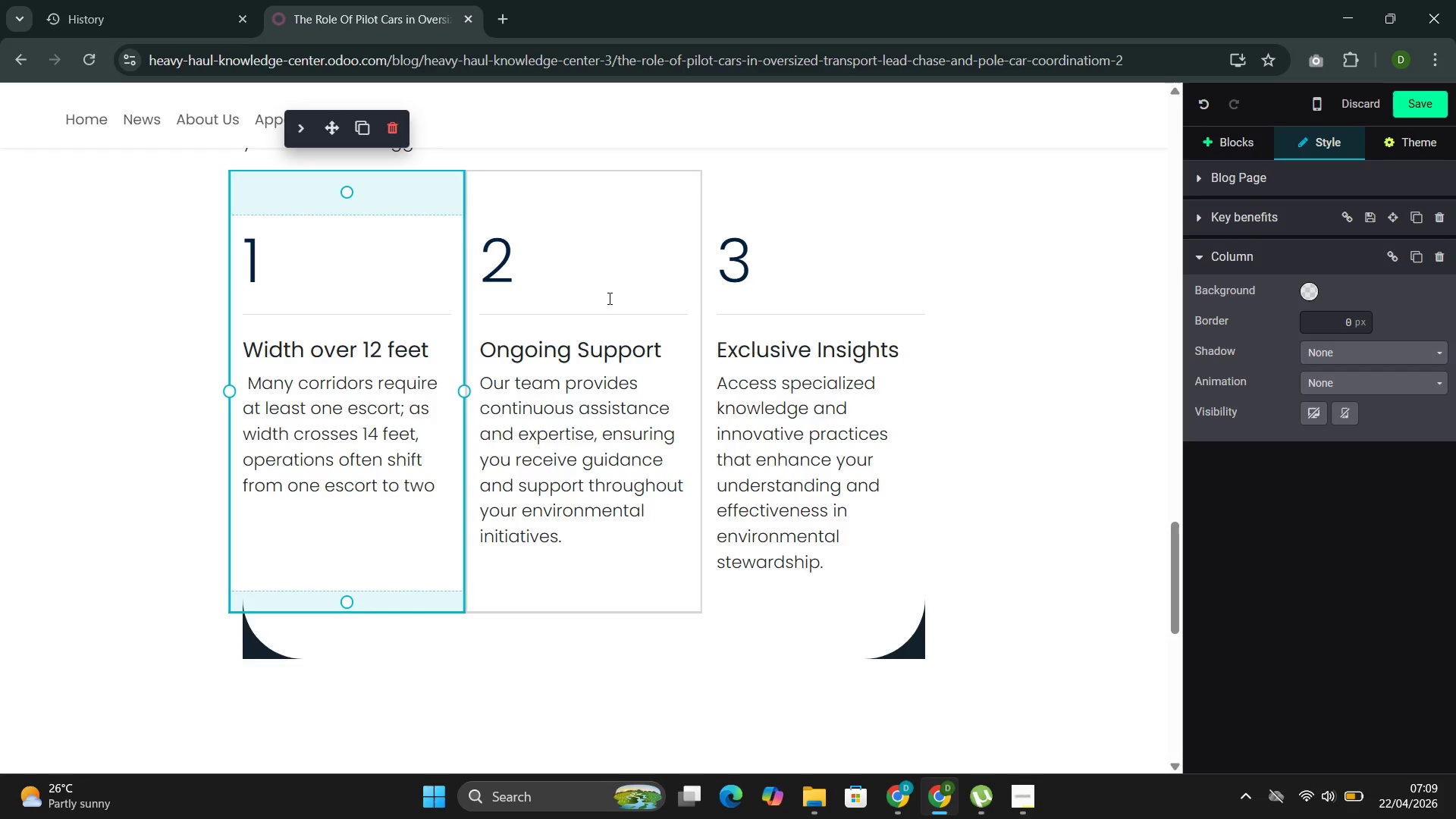 
left_click_drag(start_coordinate=[669, 353], to_coordinate=[526, 338])
 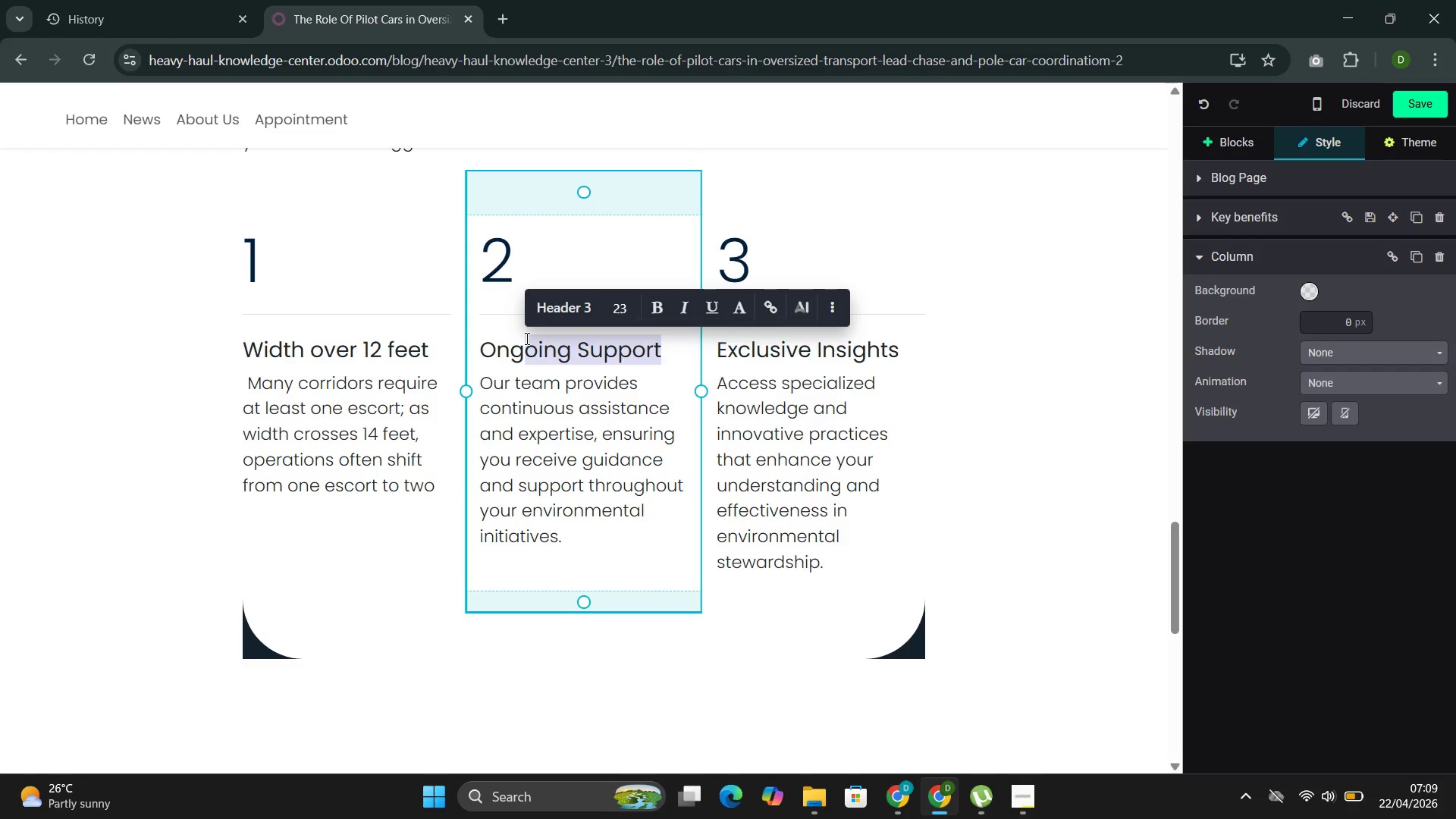 
key(Backspace)
key(Backspace)
key(Backspace)
key(Backspace)
type(Height approaching)
 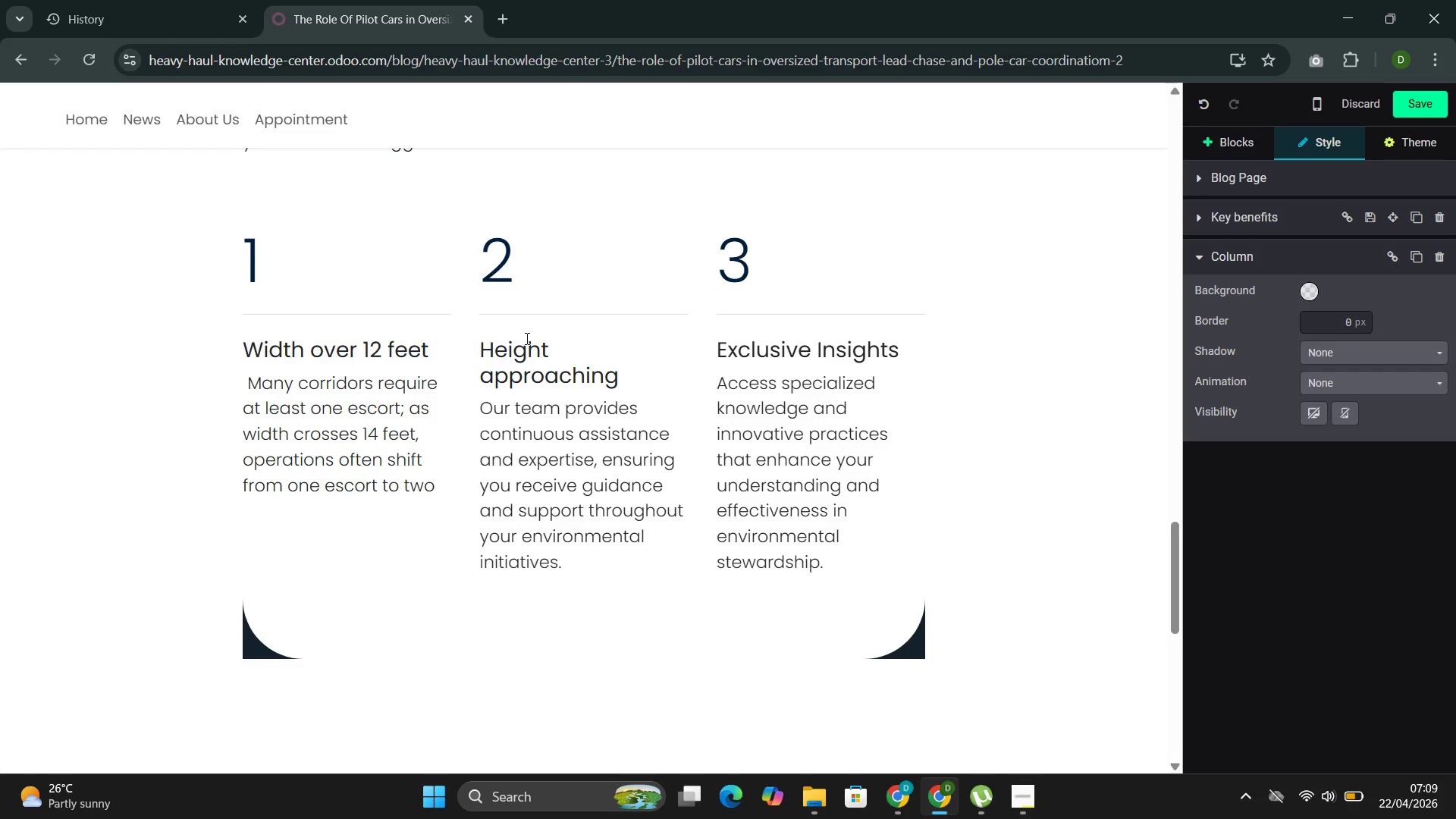 
left_click_drag(start_coordinate=[564, 546], to_coordinate=[559, 546])
 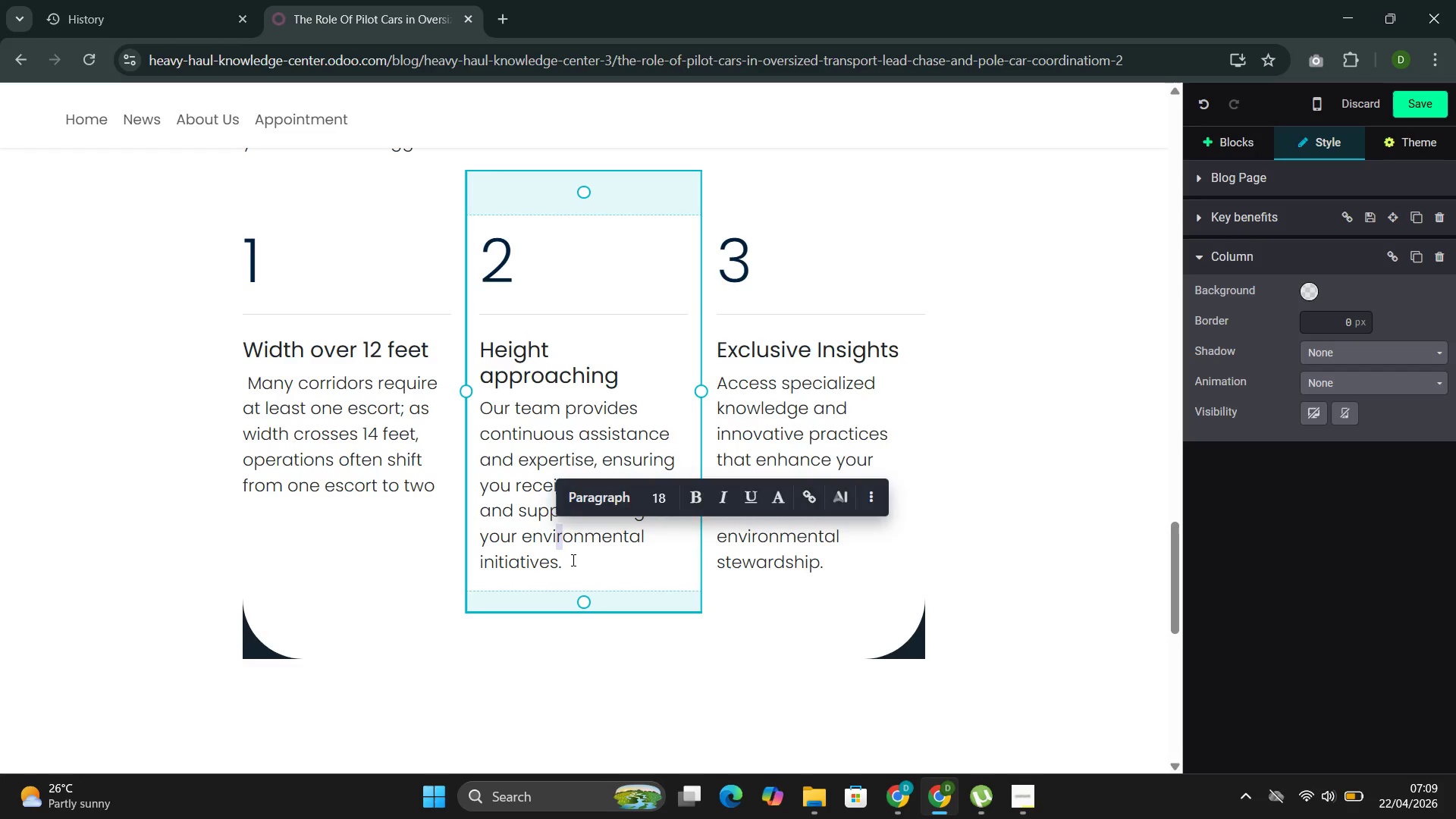 
left_click([572, 560])
 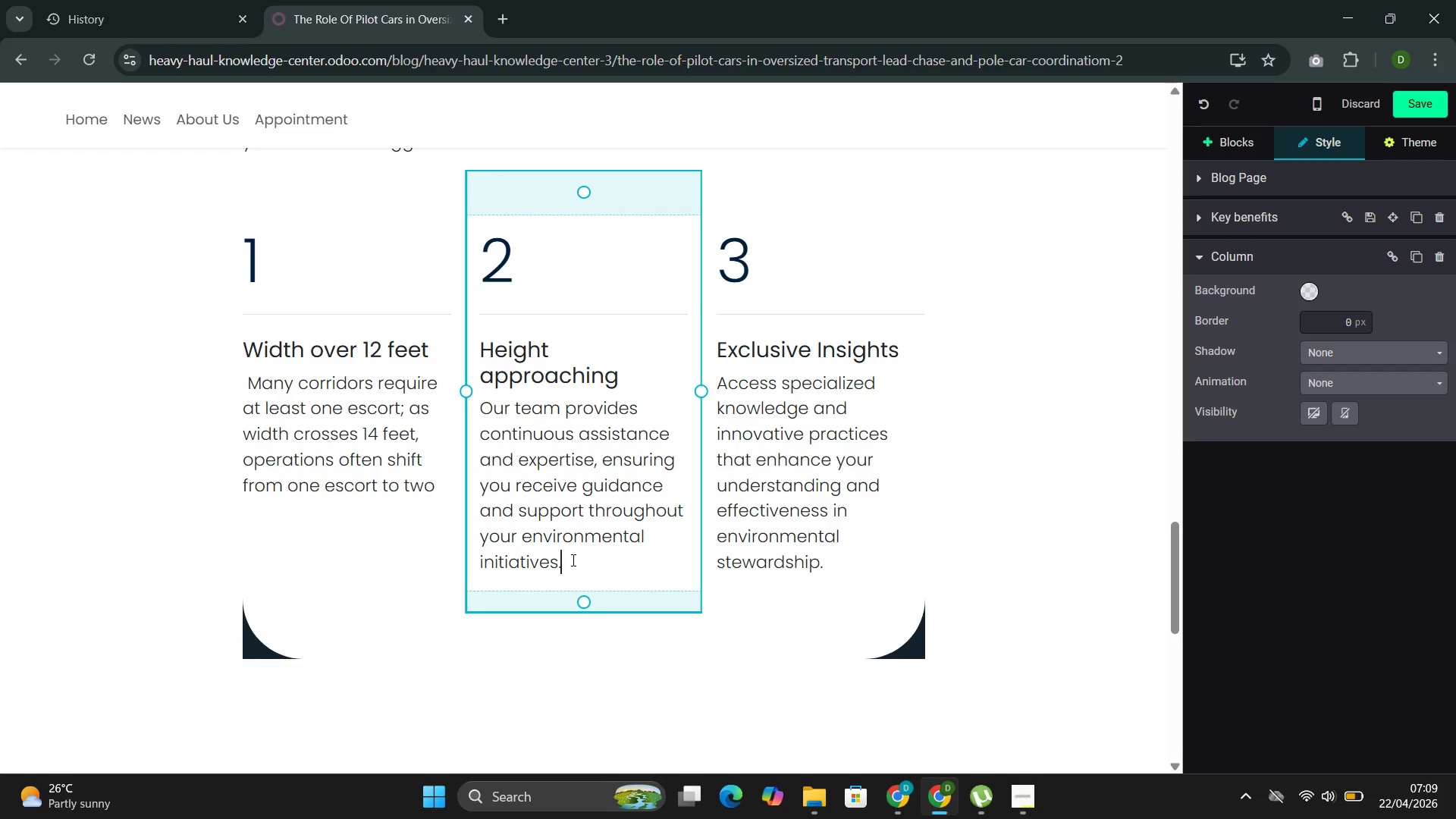 
left_click_drag(start_coordinate=[572, 560], to_coordinate=[521, 400])
 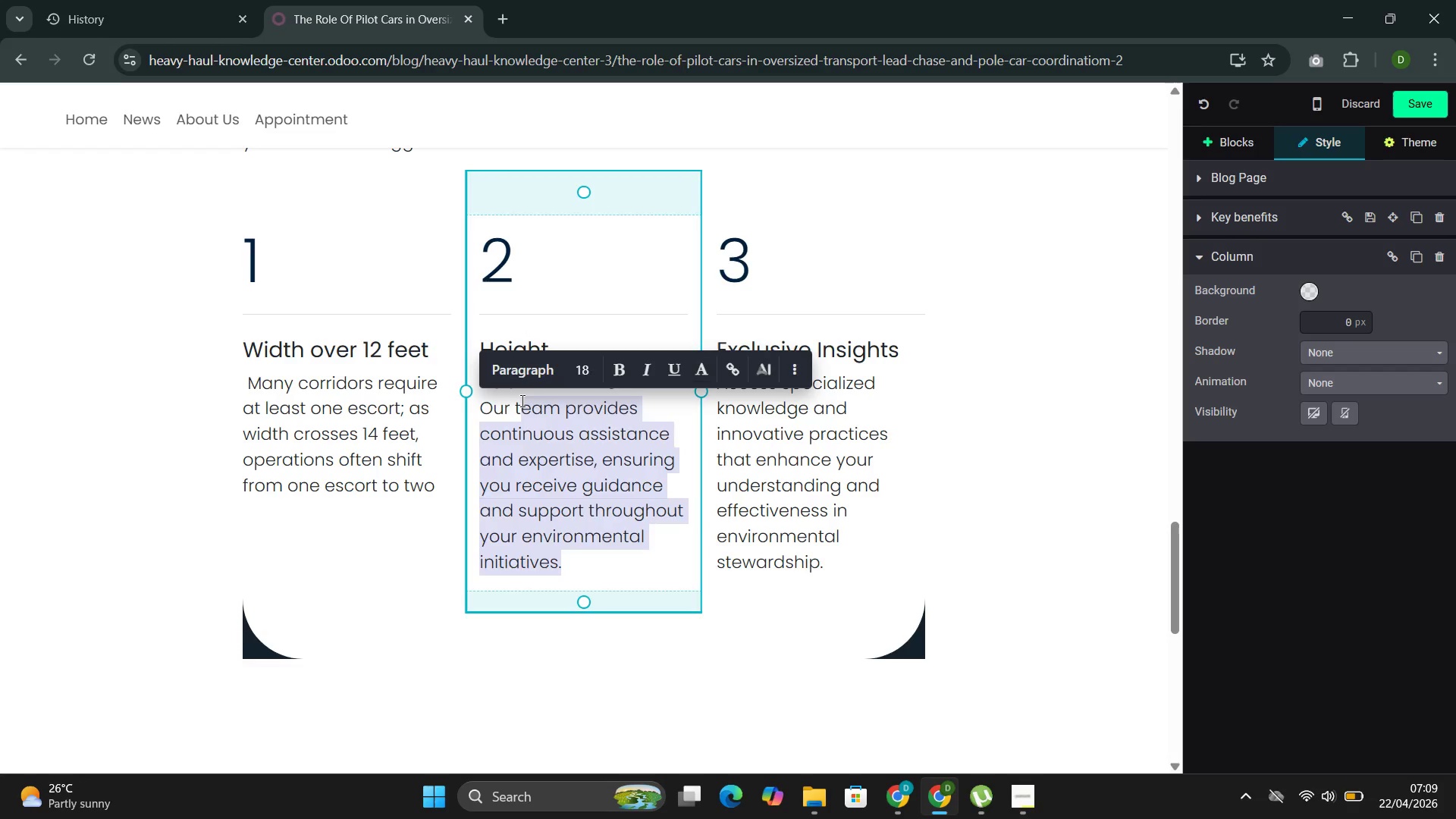 
key(Backspace)
 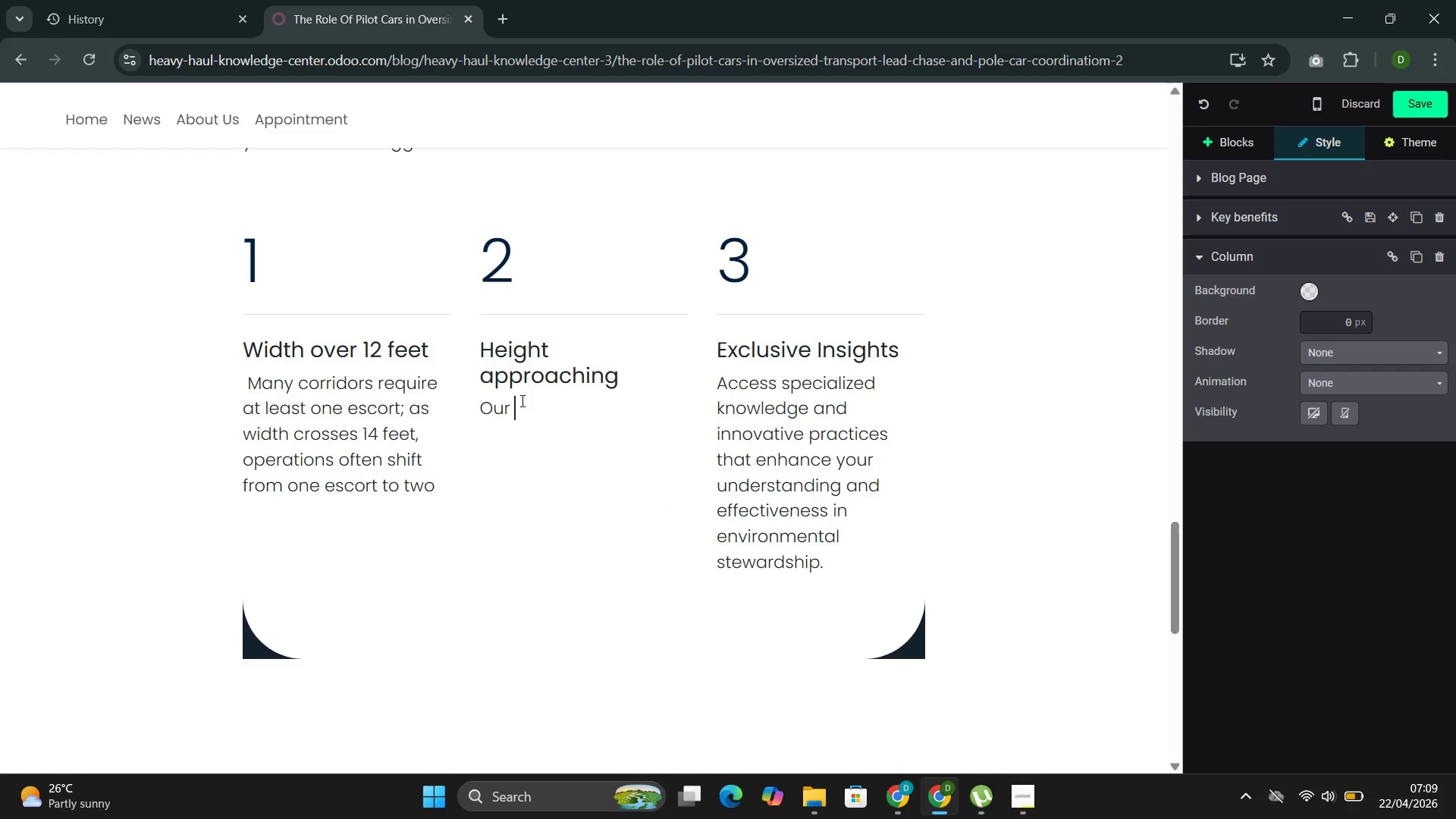 
key(Backspace)
 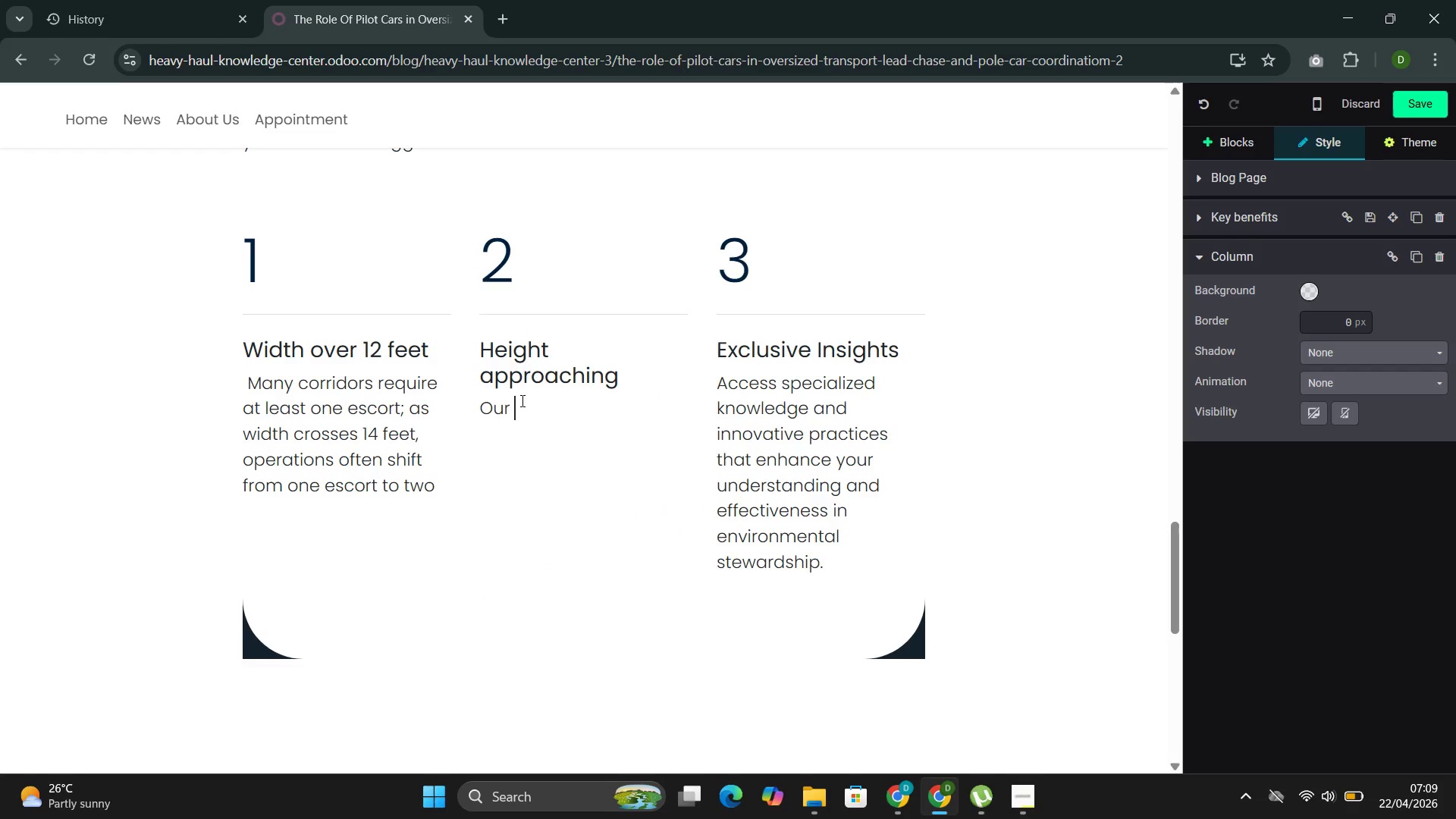 
key(Backspace)
 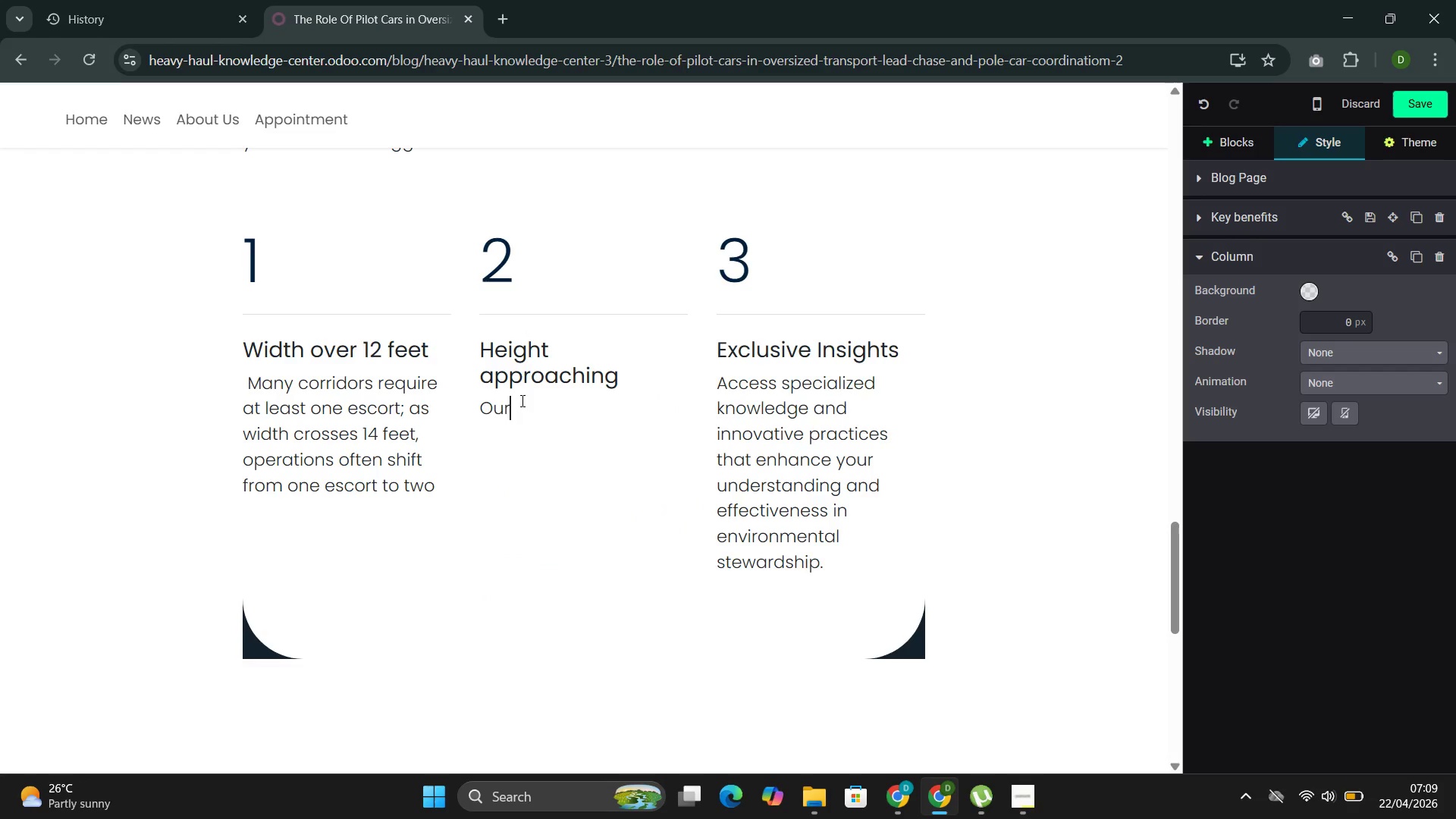 
key(Backspace)
 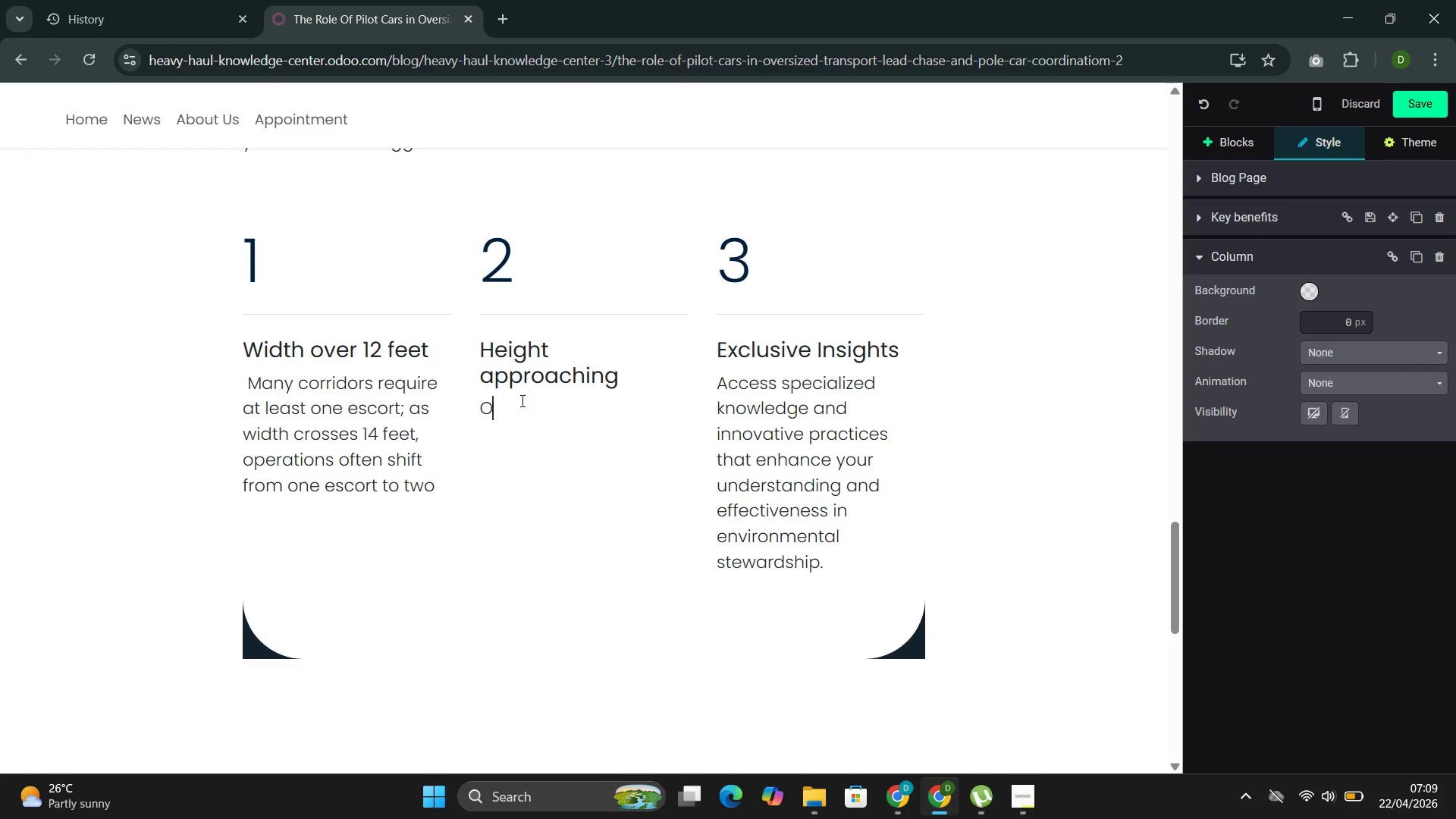 
key(Backspace)
 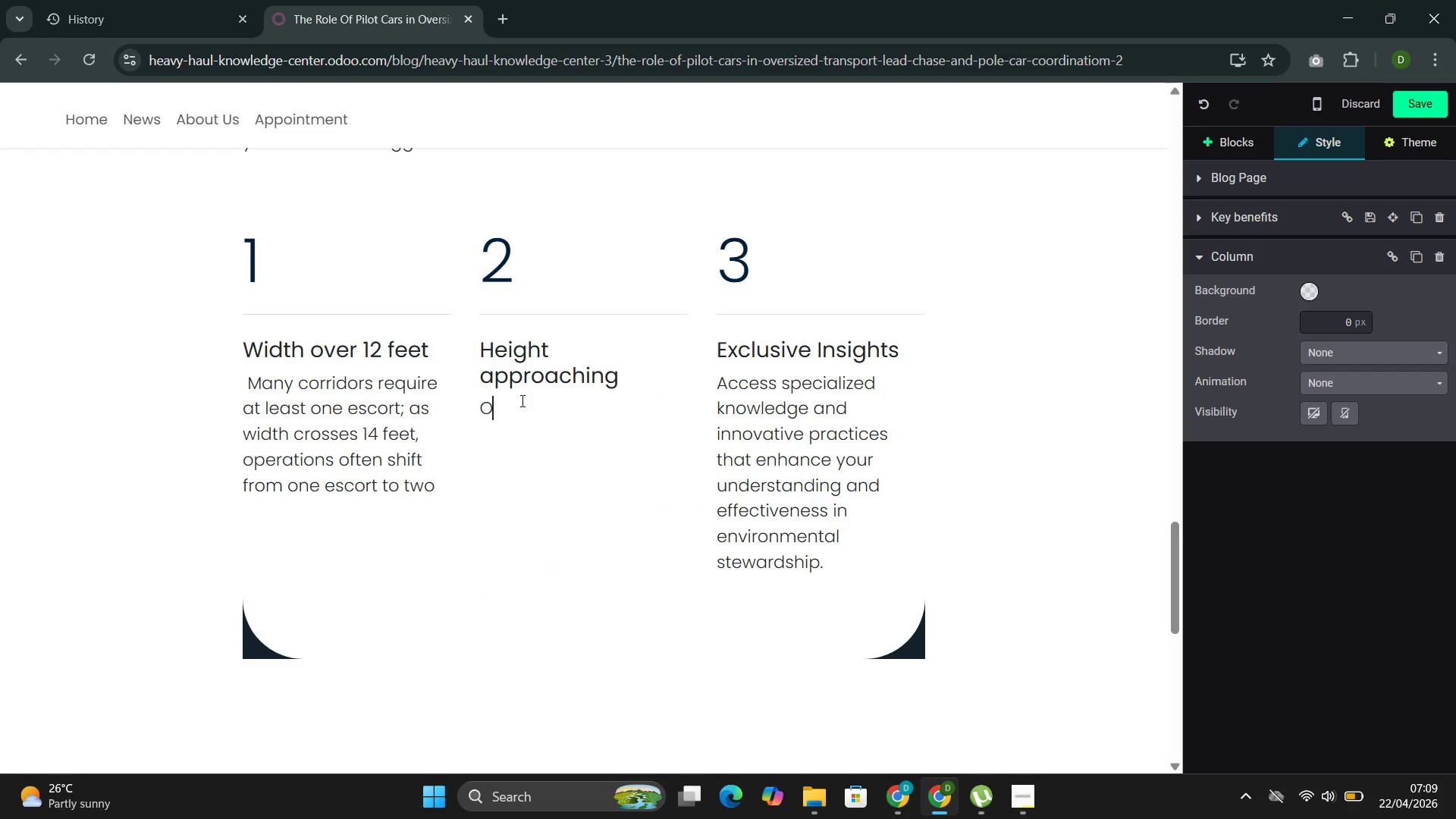 
key(Backspace)
 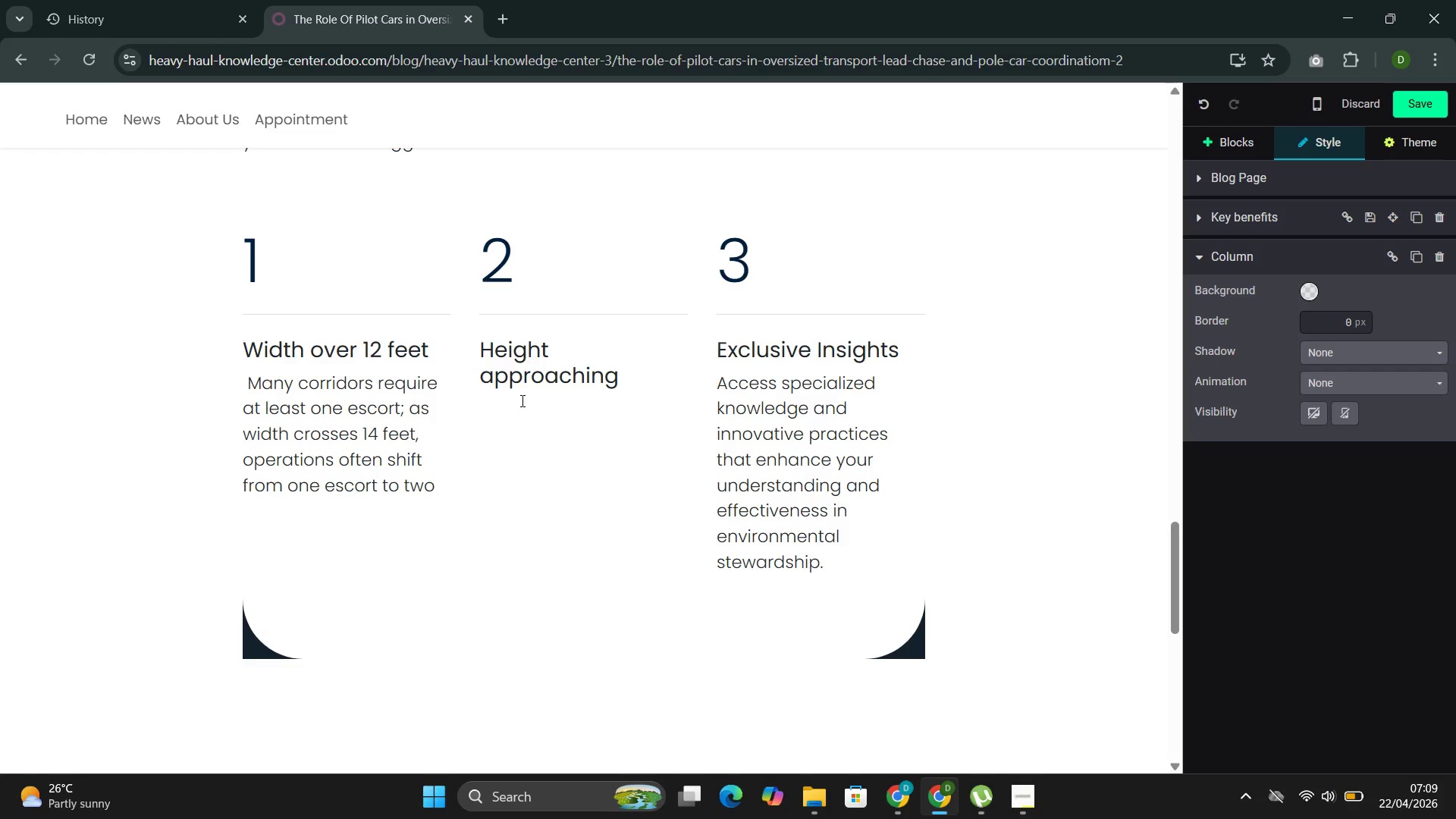 
wait(10.03)
 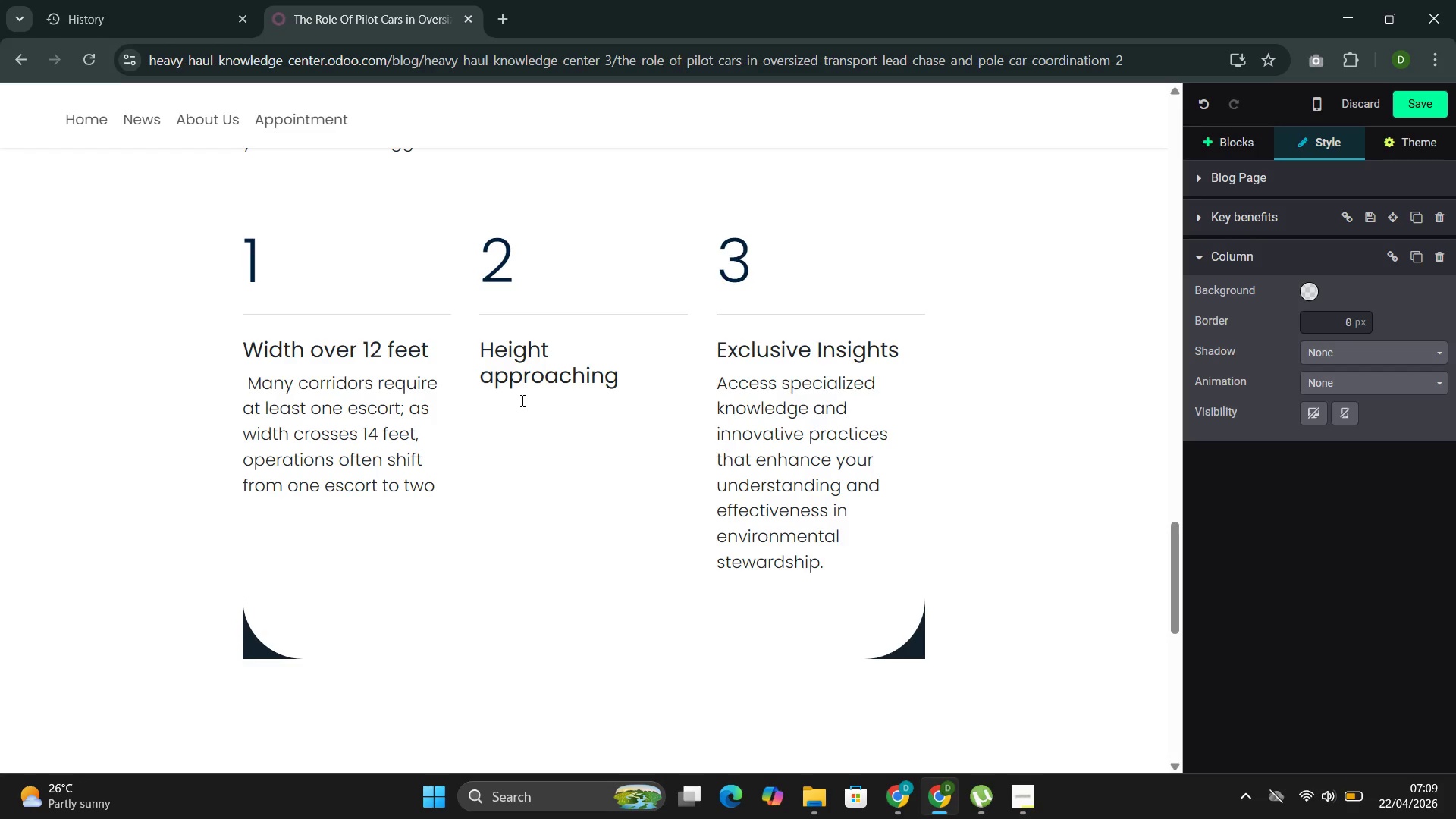 
left_click([626, 372])
 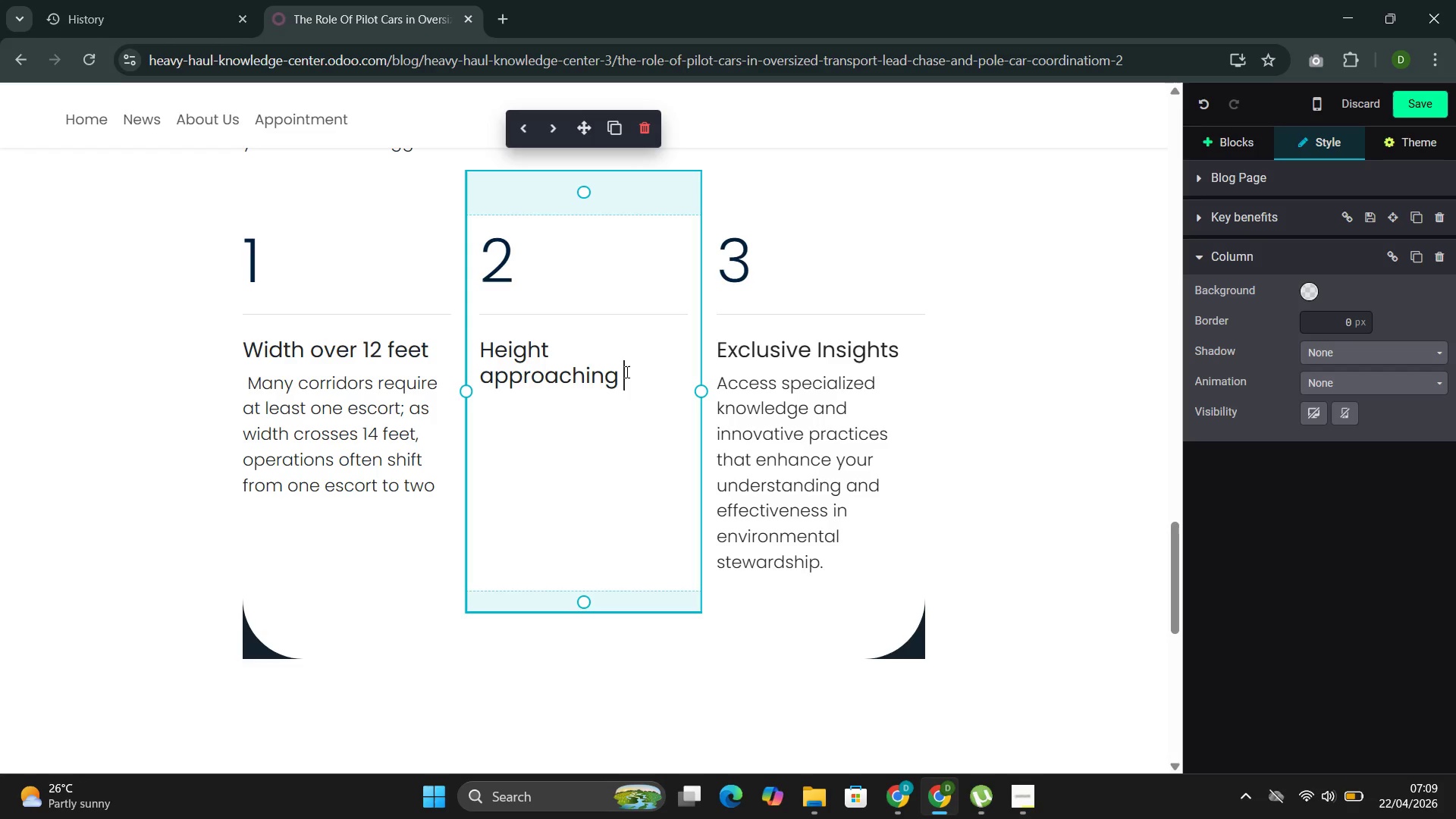 
type(14 feet 6 inch)
 